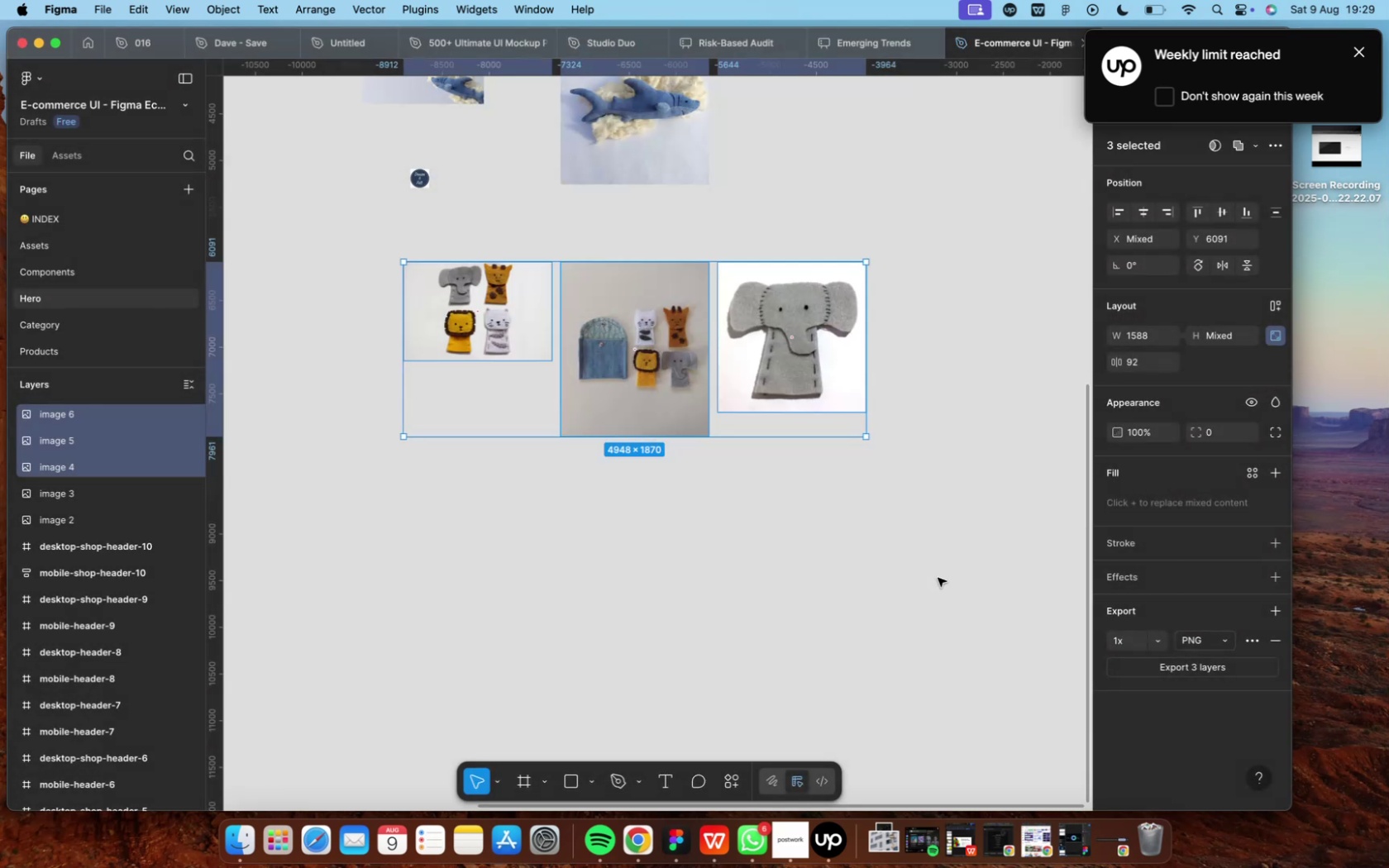 
left_click([676, 49])
 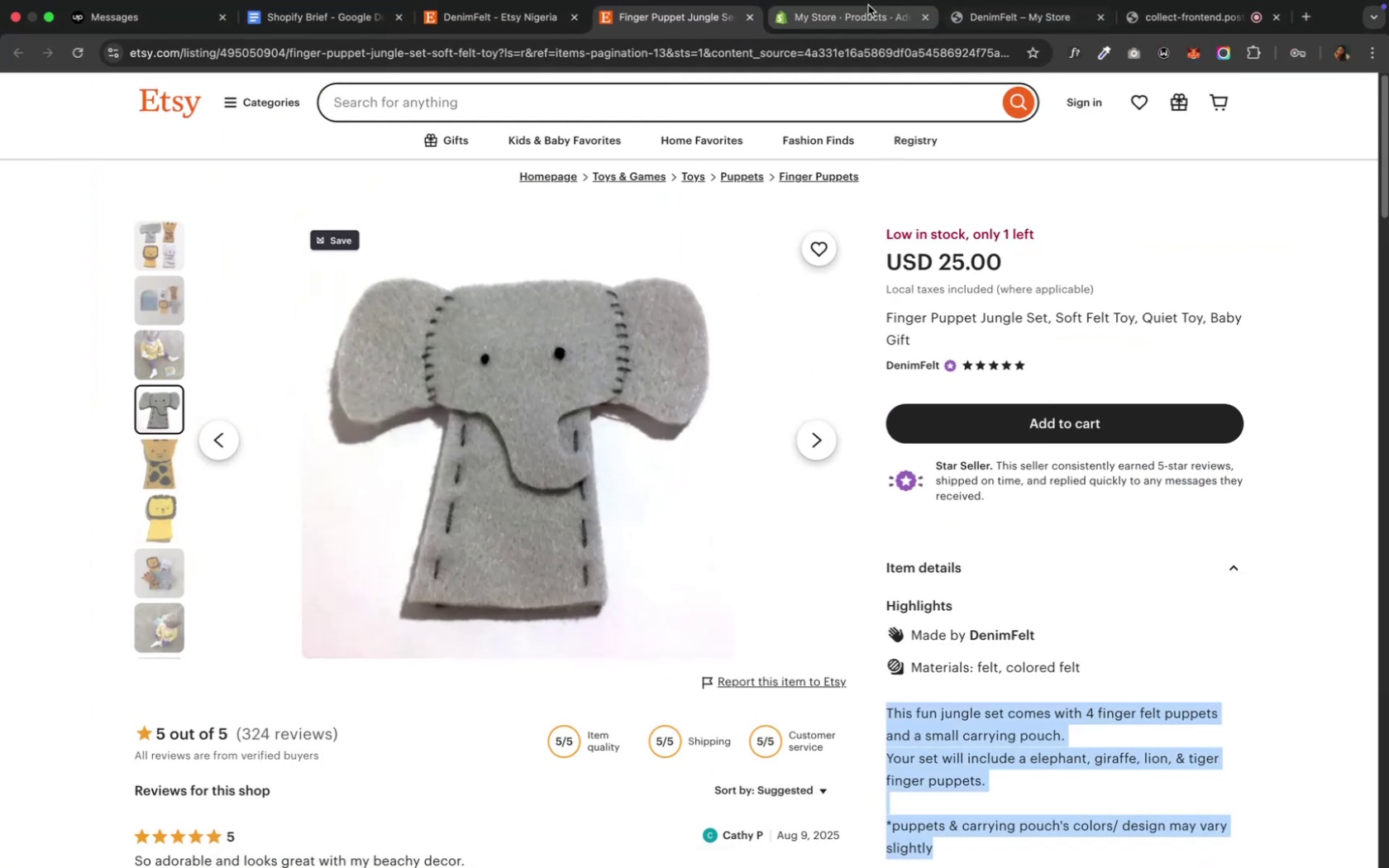 
left_click([855, 11])
 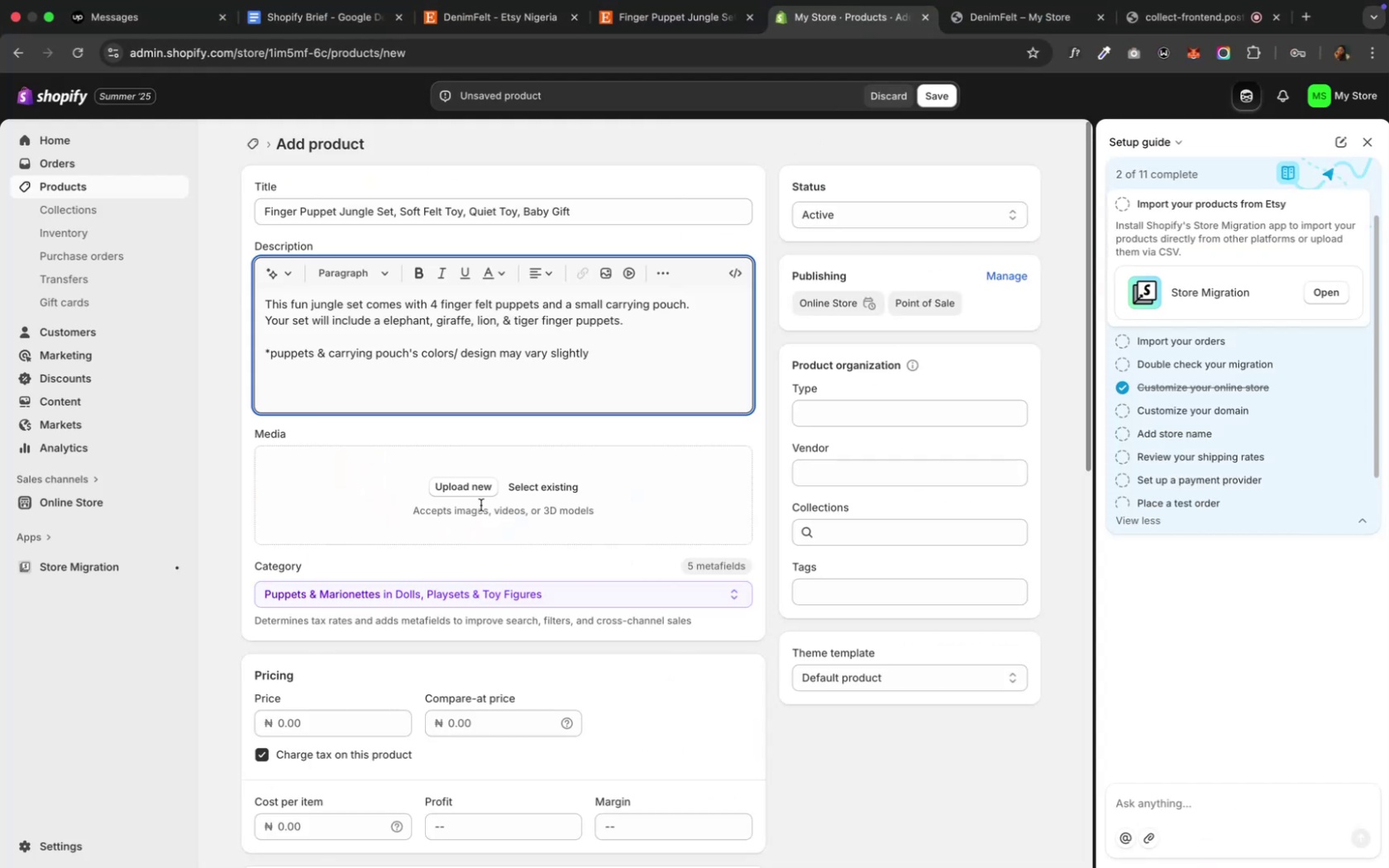 
left_click([475, 494])
 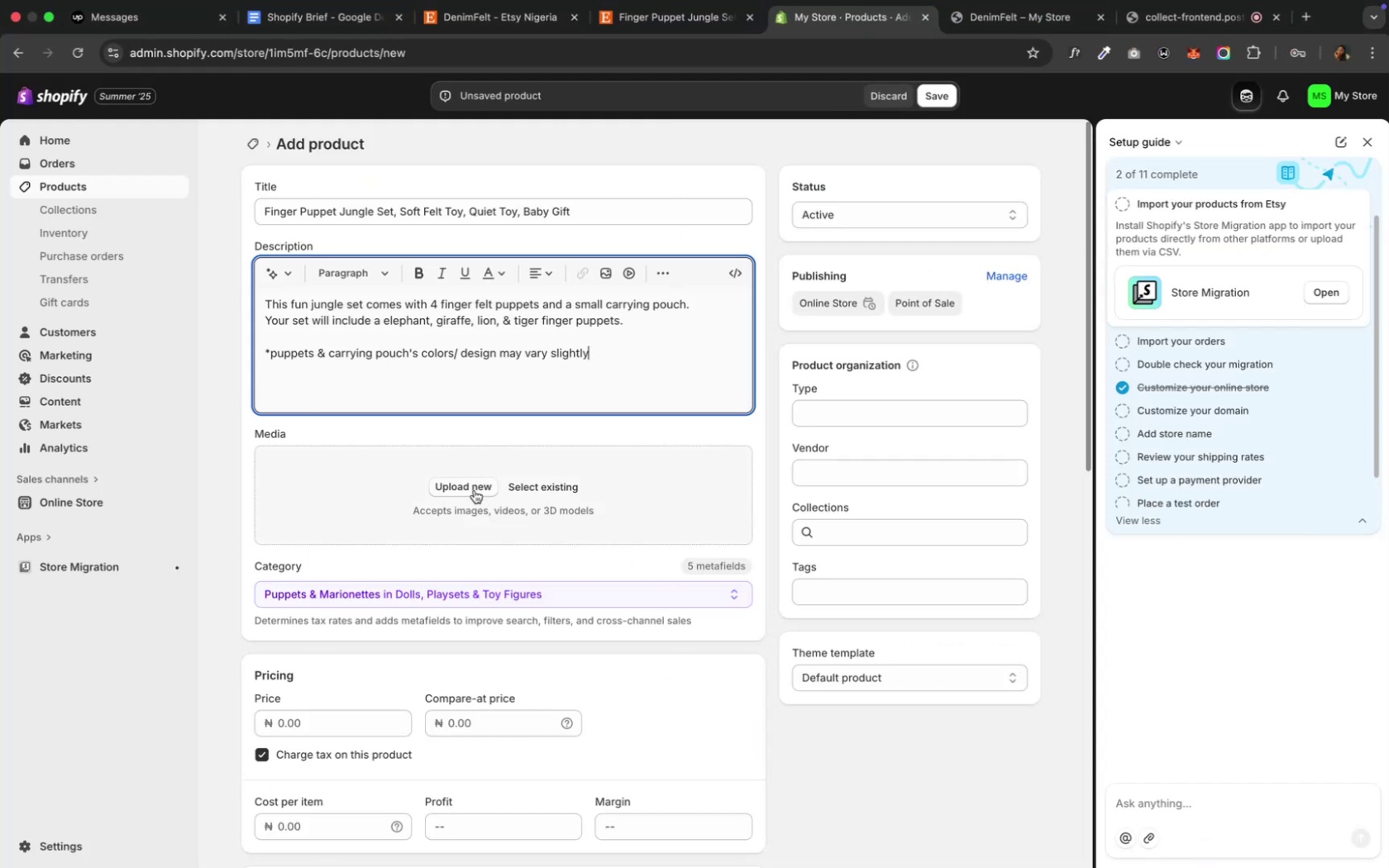 
left_click([474, 490])
 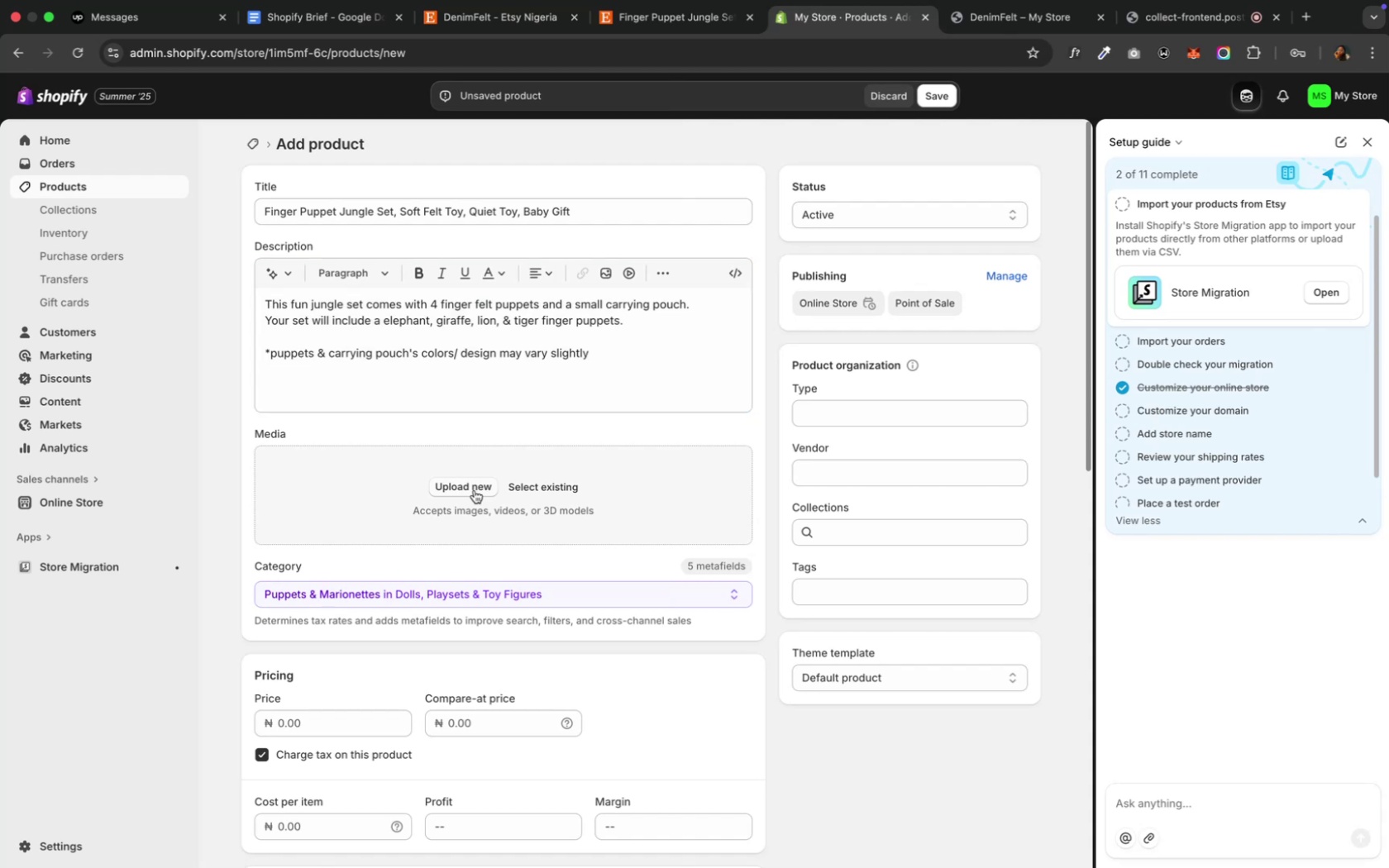 
wait(6.77)
 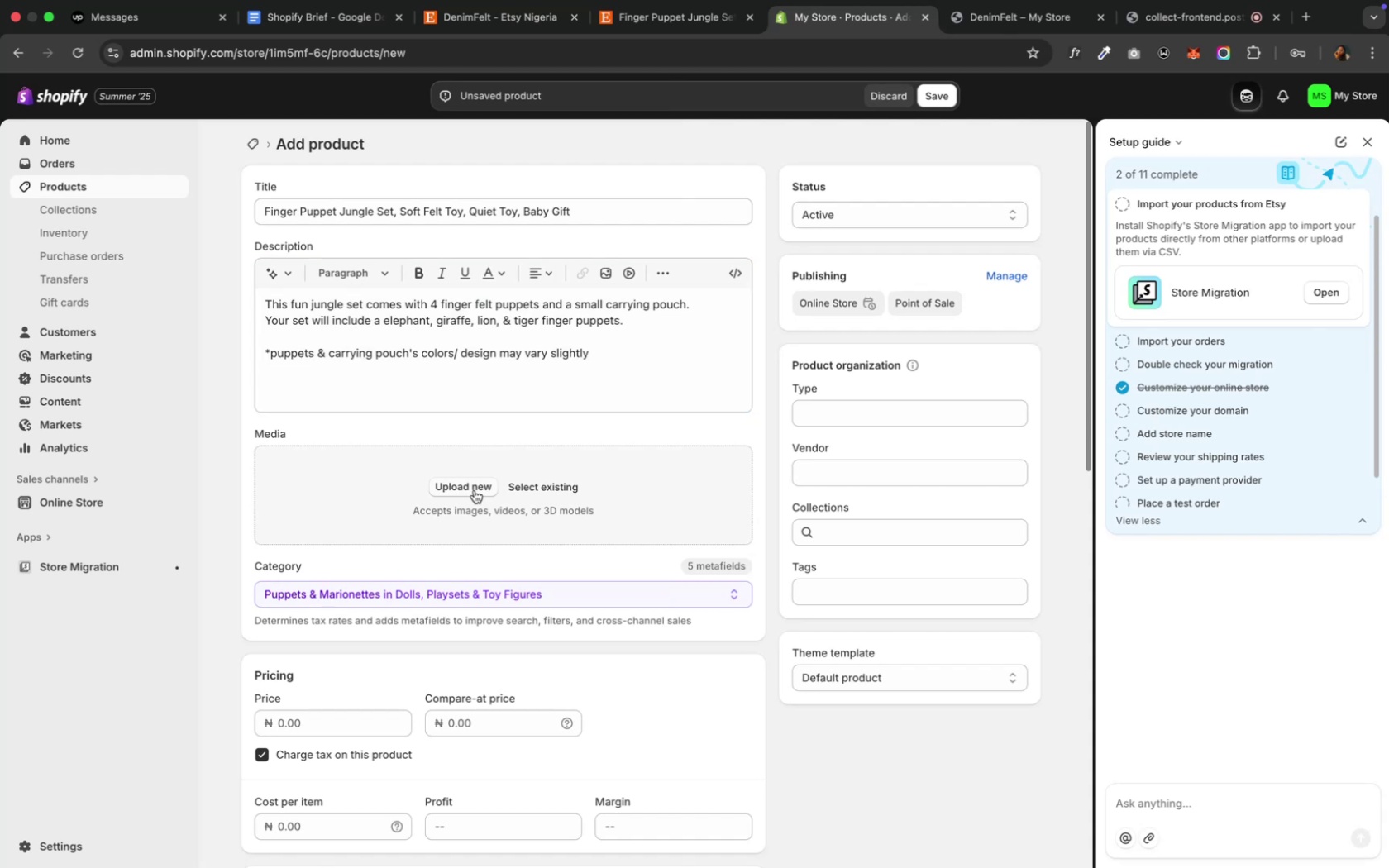 
left_click([852, 422])
 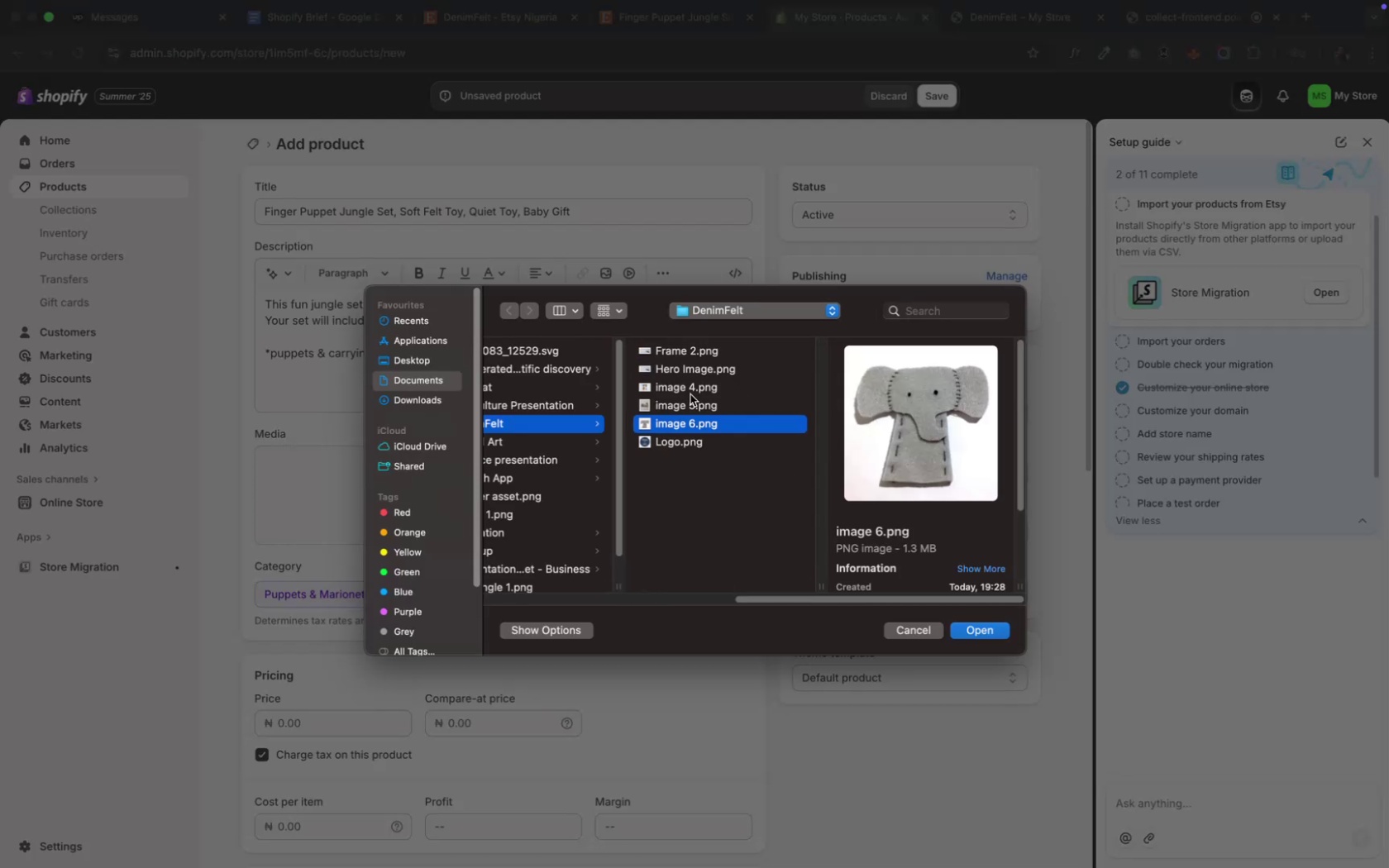 
left_click([663, 391])
 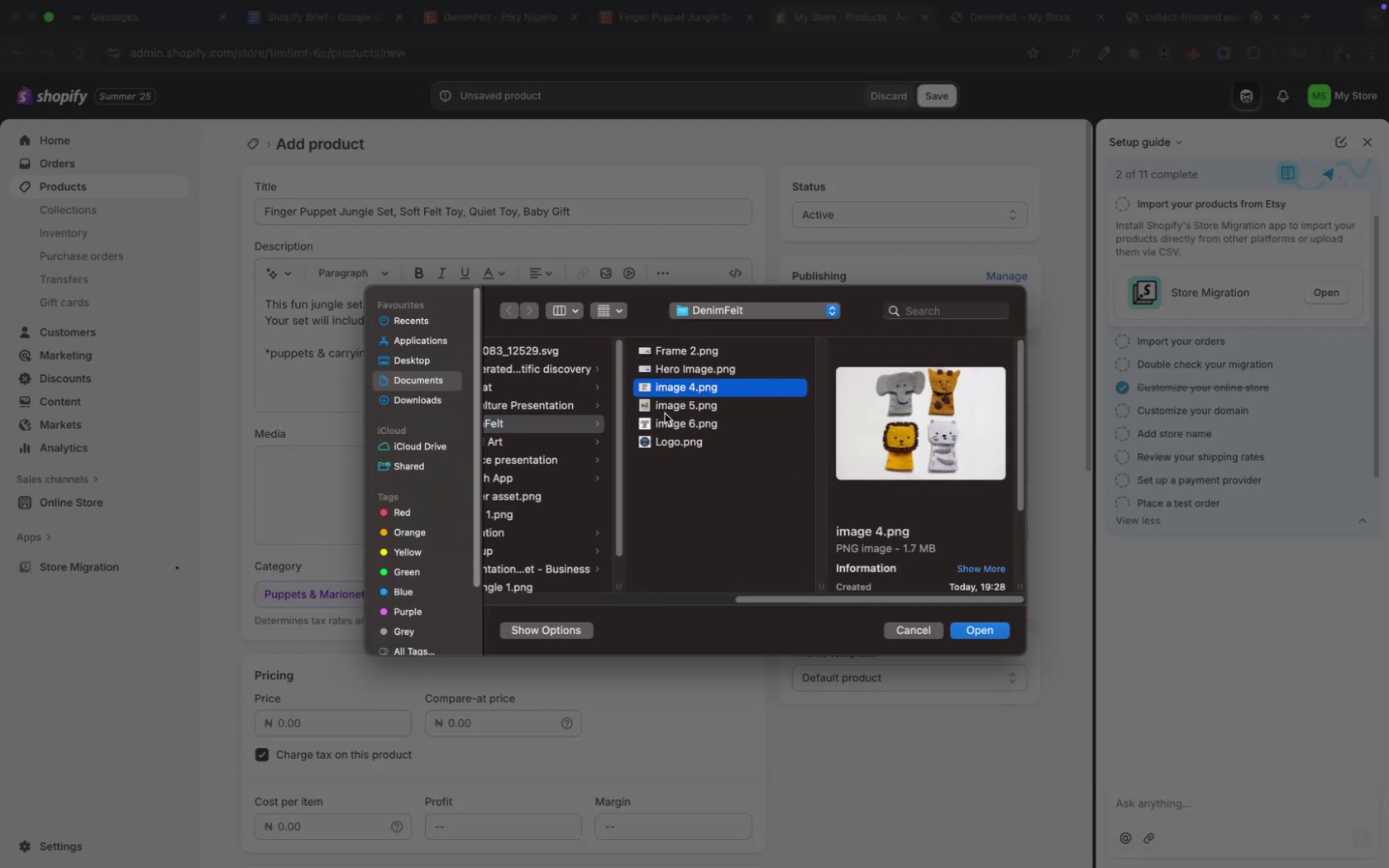 
hold_key(key=ShiftLeft, duration=0.82)
left_click([669, 429])
 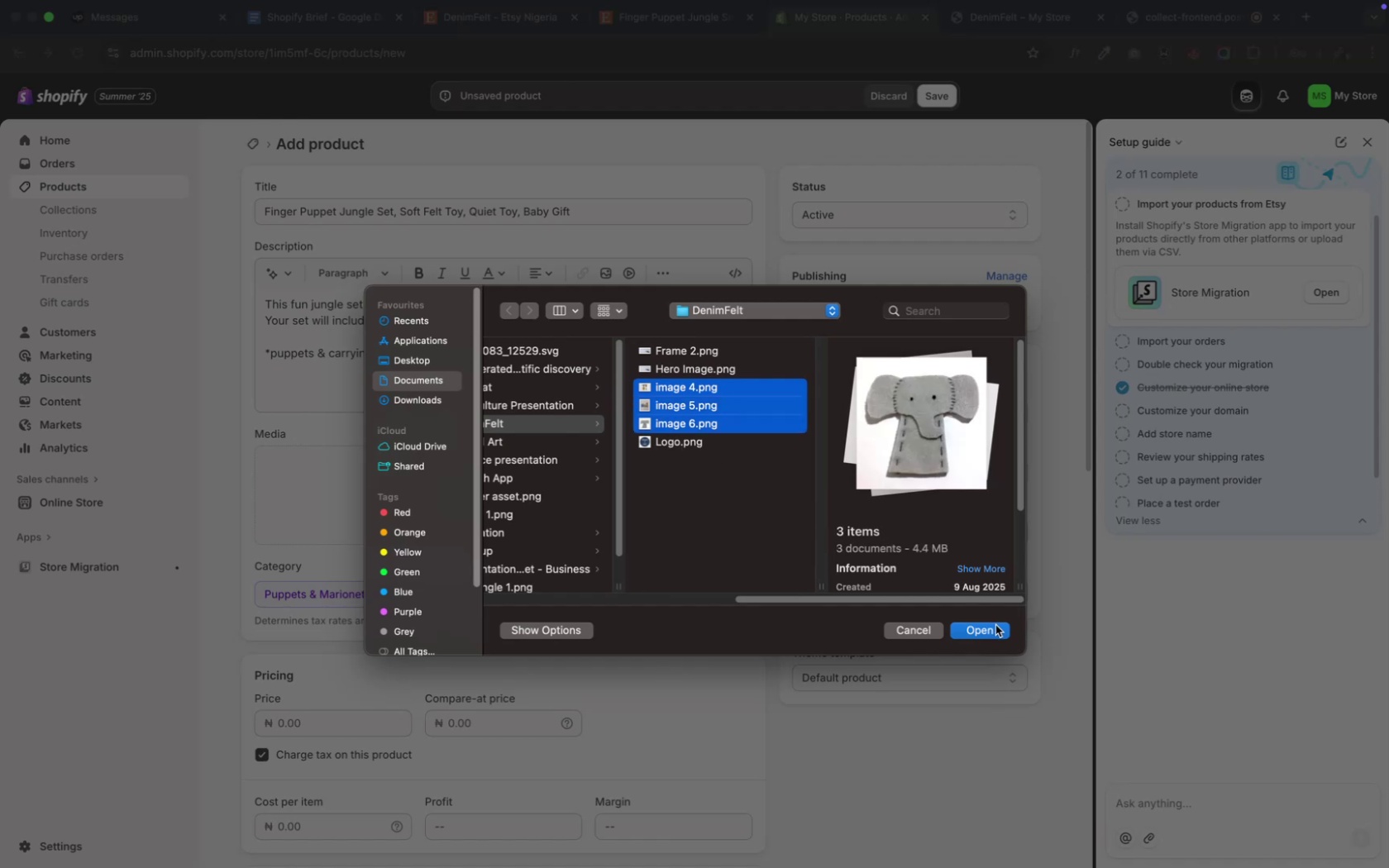 
left_click([993, 627])
 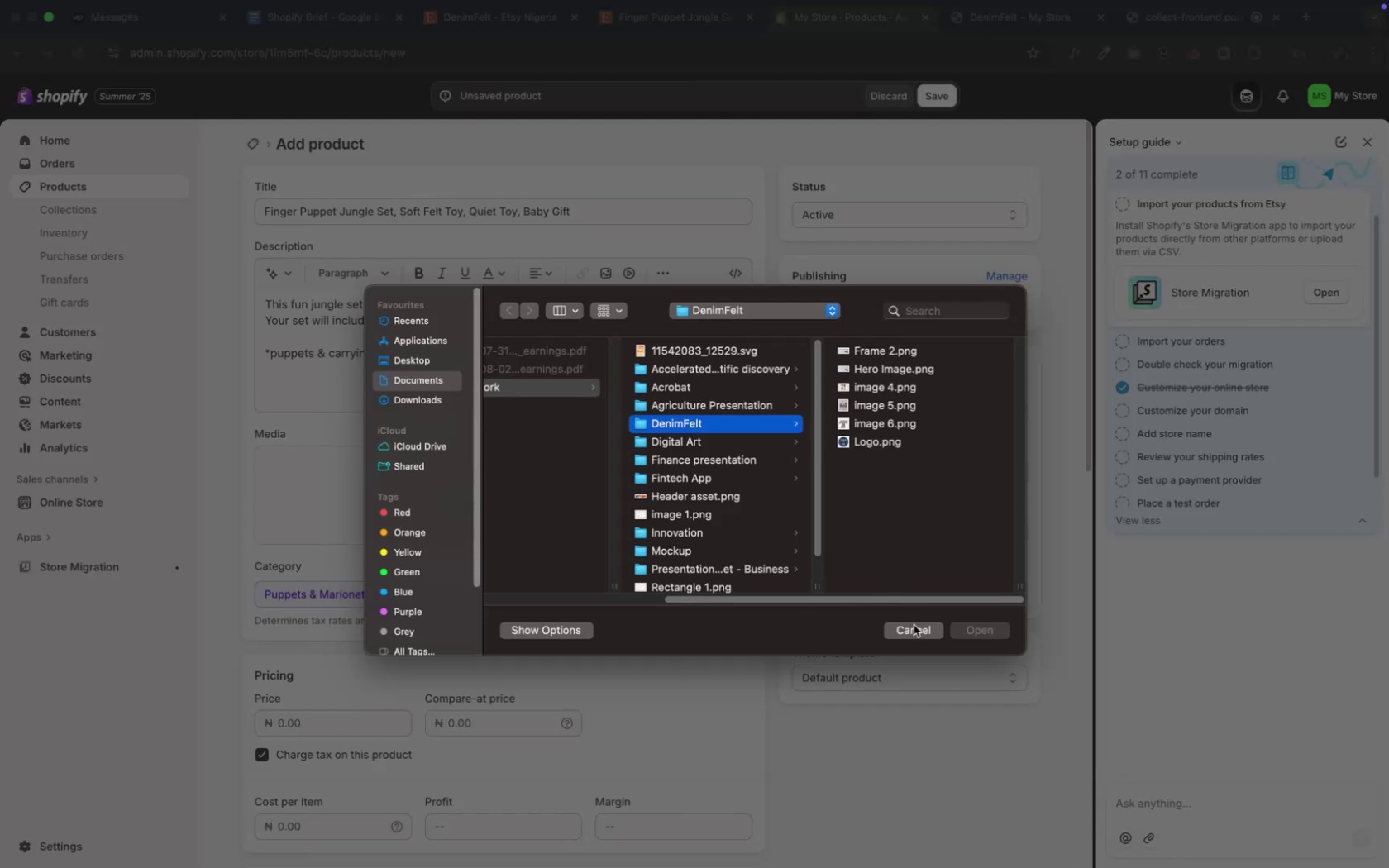 
wait(5.82)
 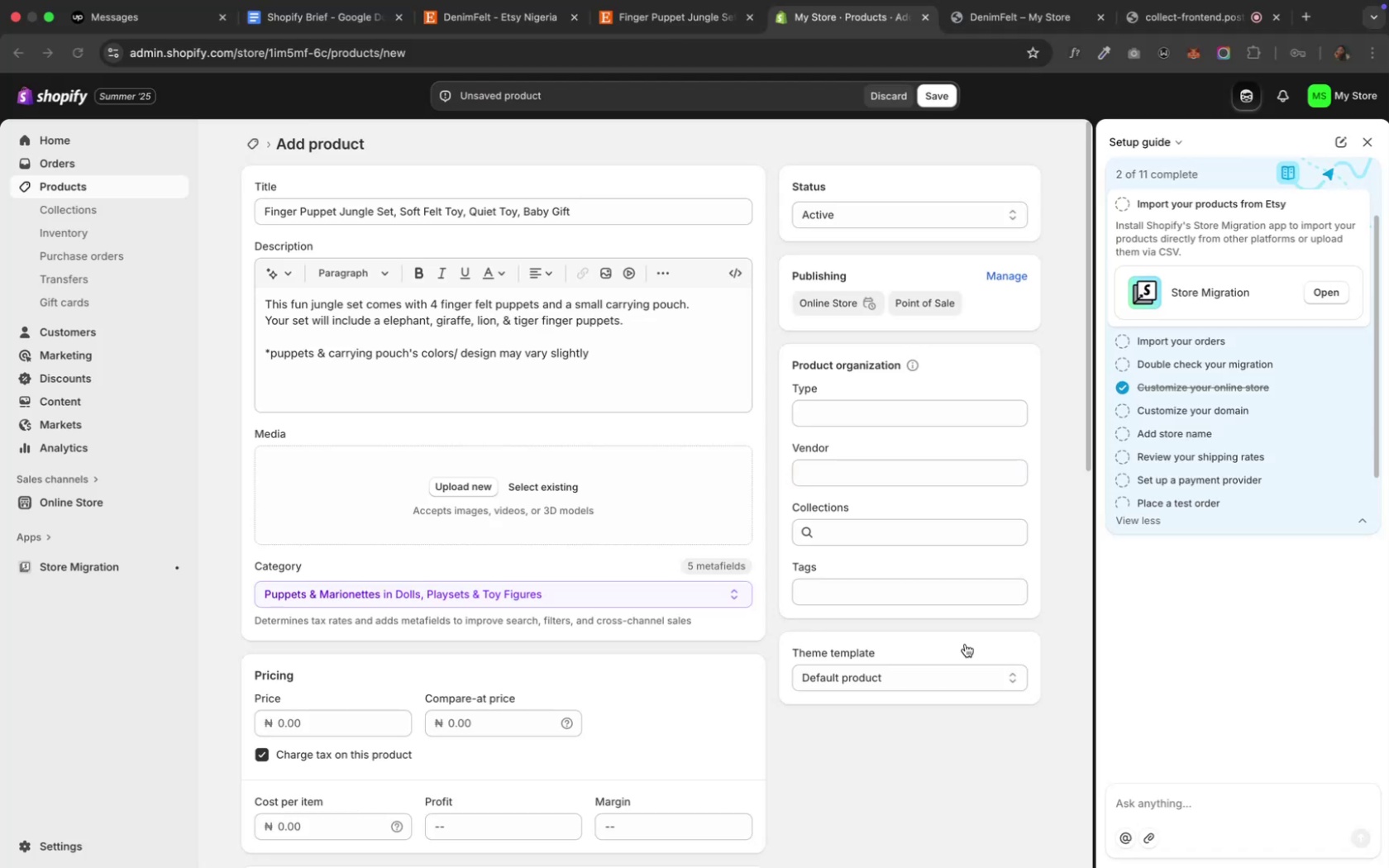 
left_click([853, 384])
 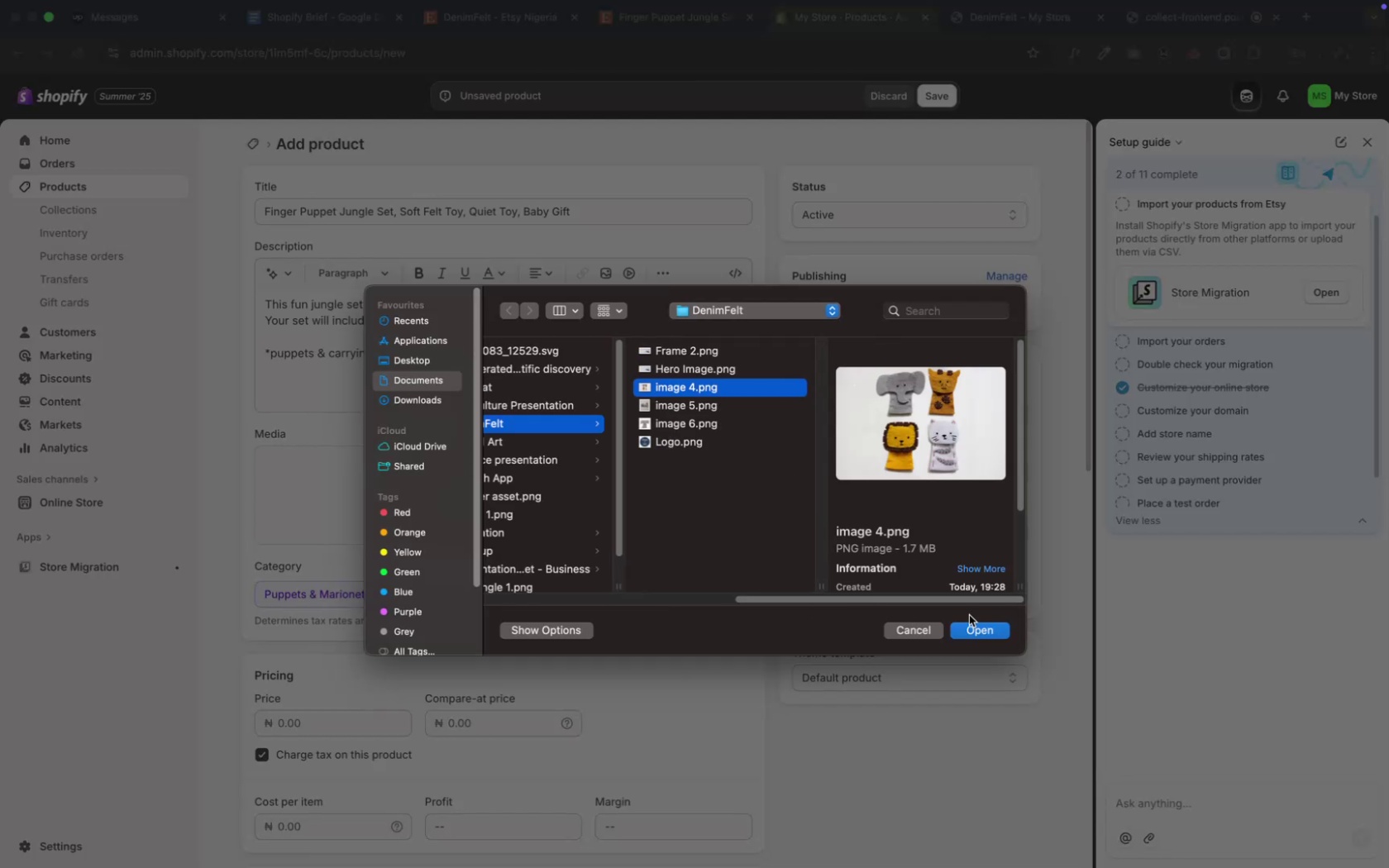 
left_click([982, 632])
 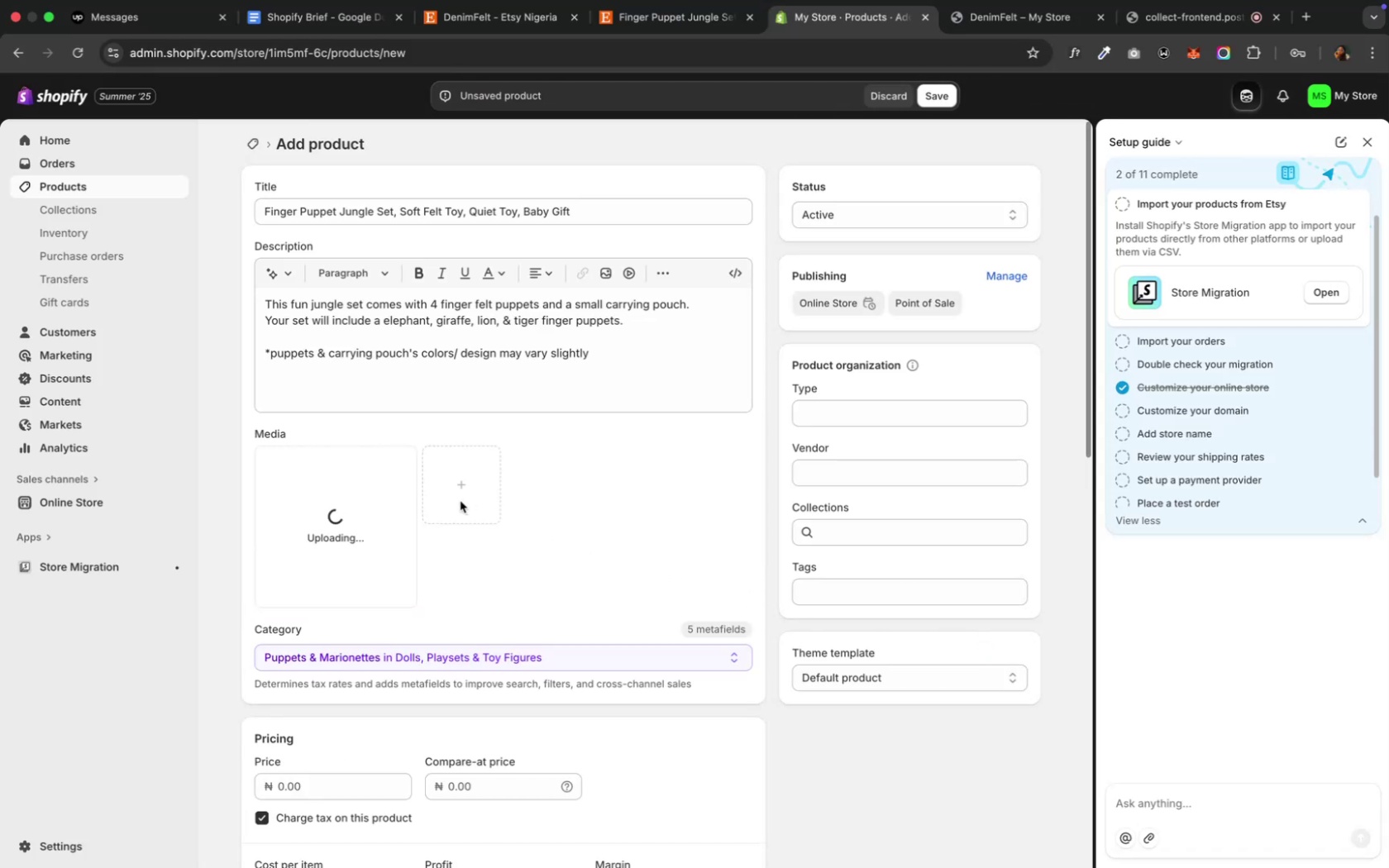 
wait(6.43)
 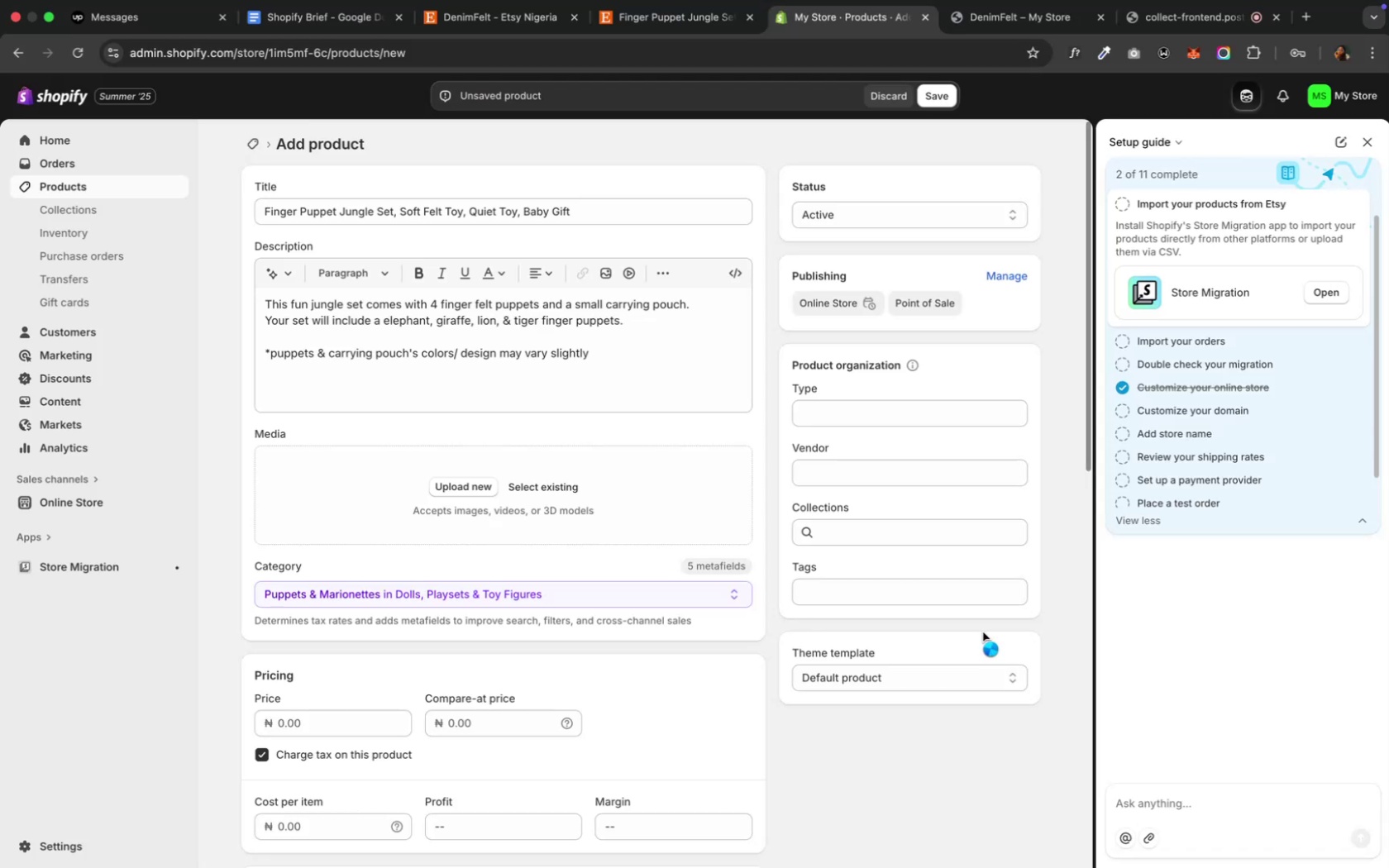 
left_click([460, 501])
 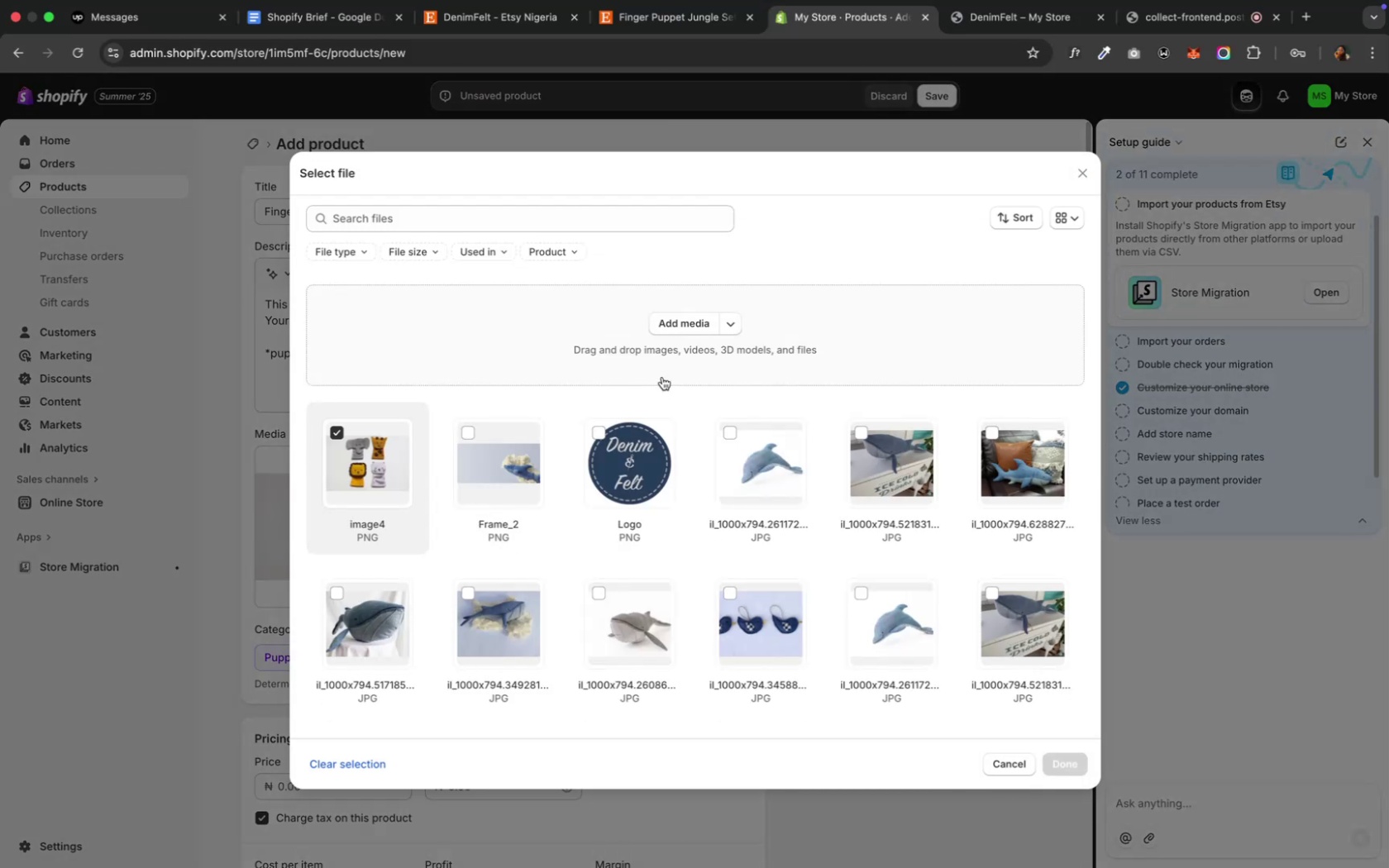 
left_click([694, 322])
 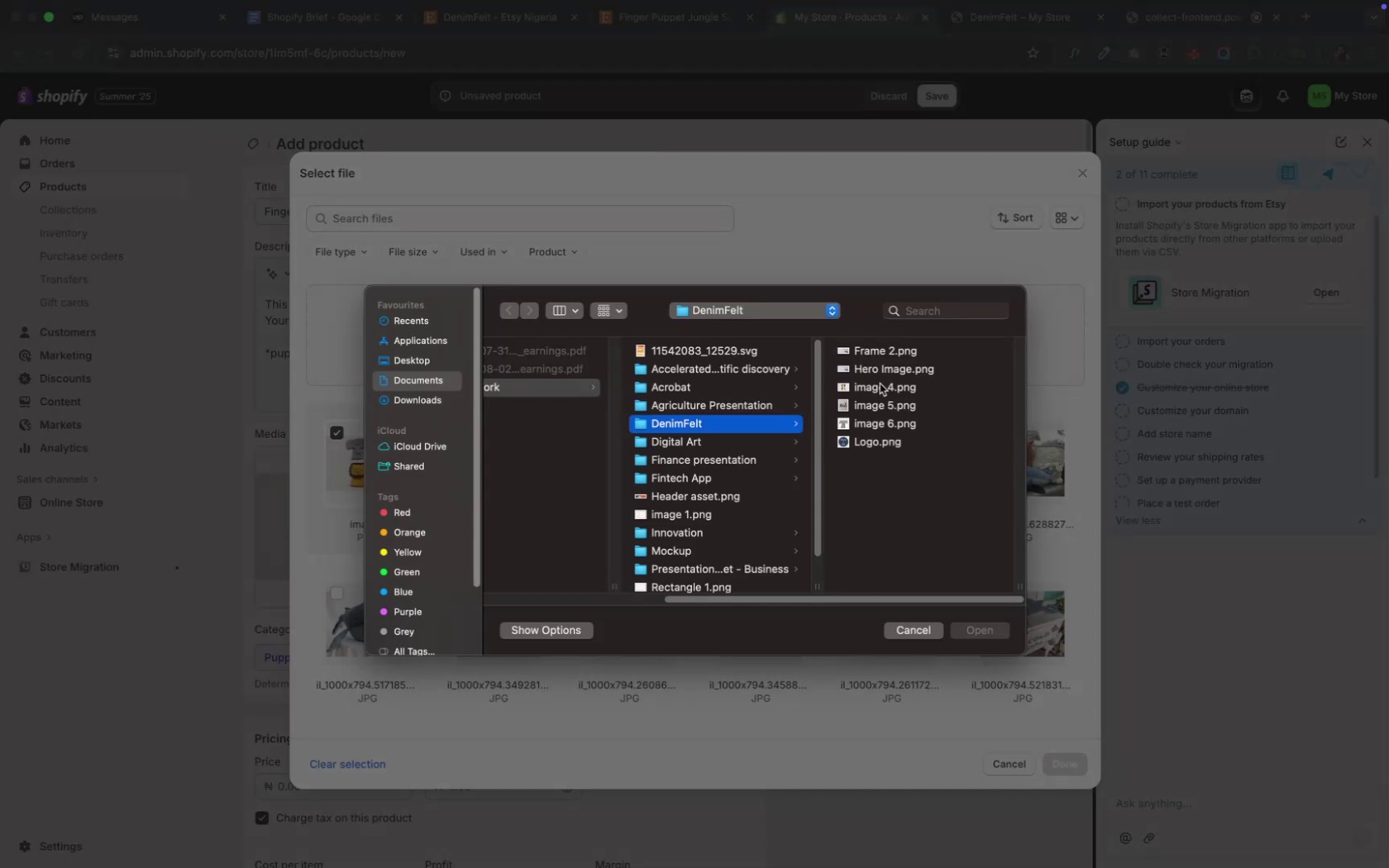 
left_click([882, 402])
 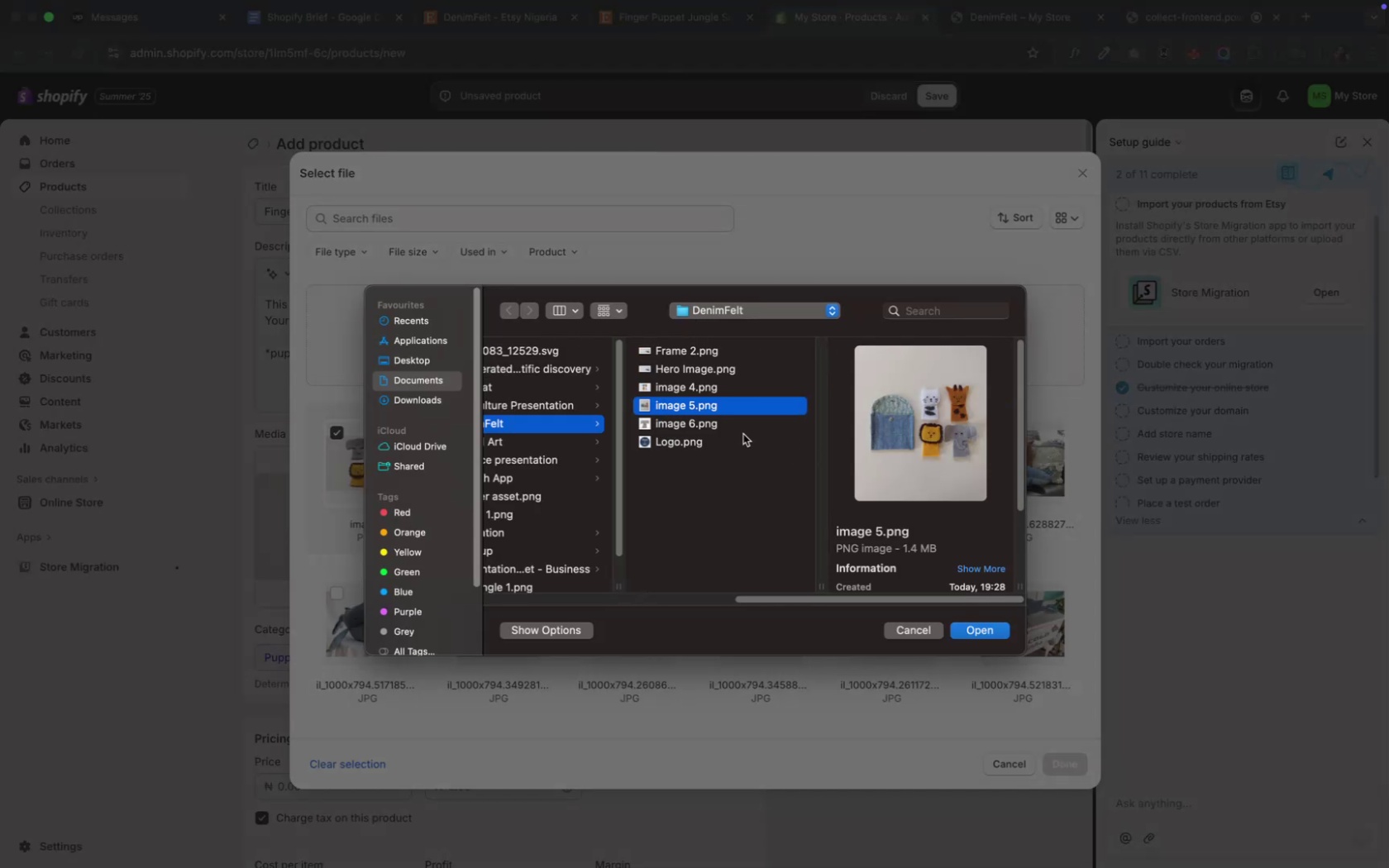 
hold_key(key=ShiftLeft, duration=0.35)
left_click([660, 425])
 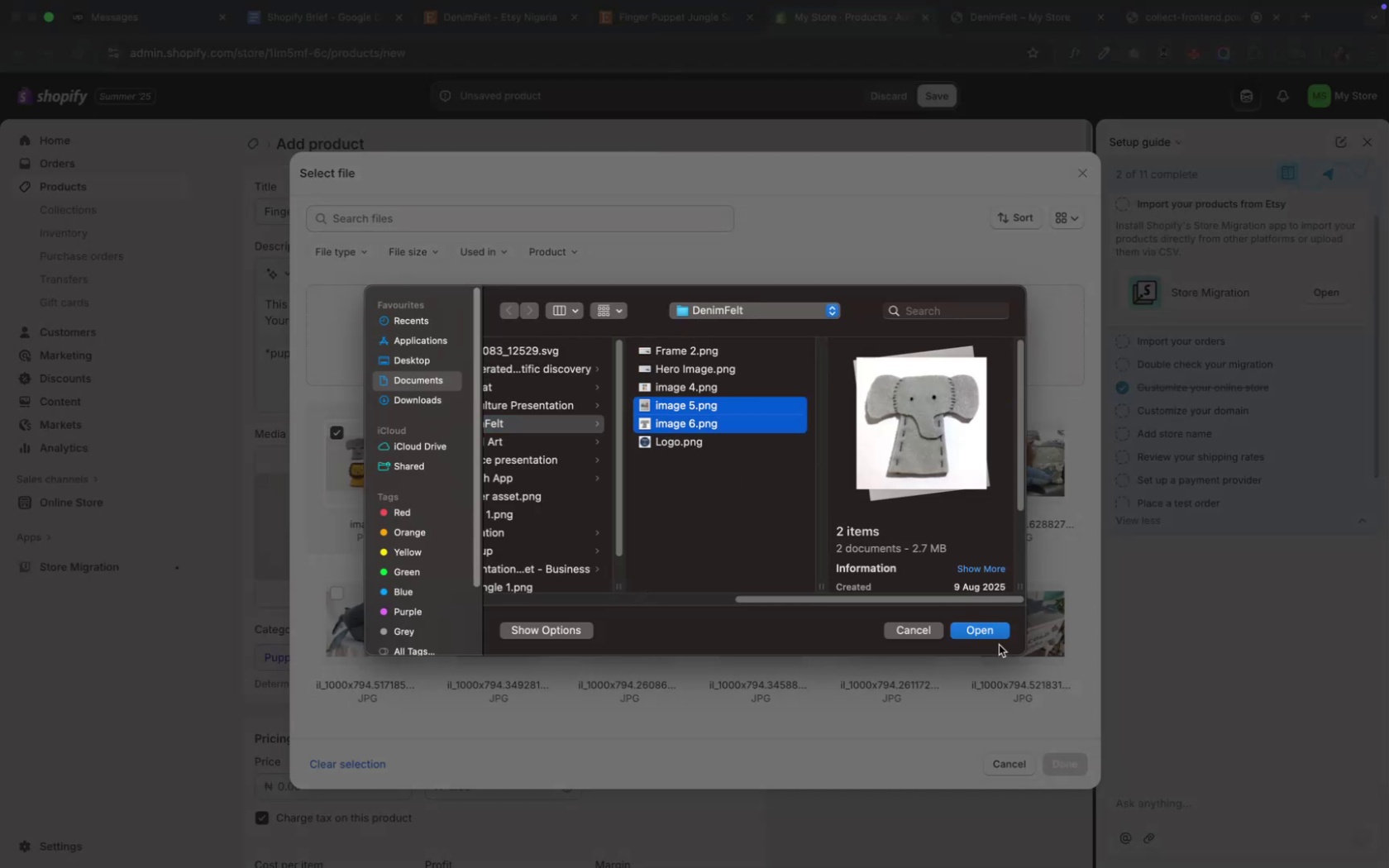 
left_click([982, 632])
 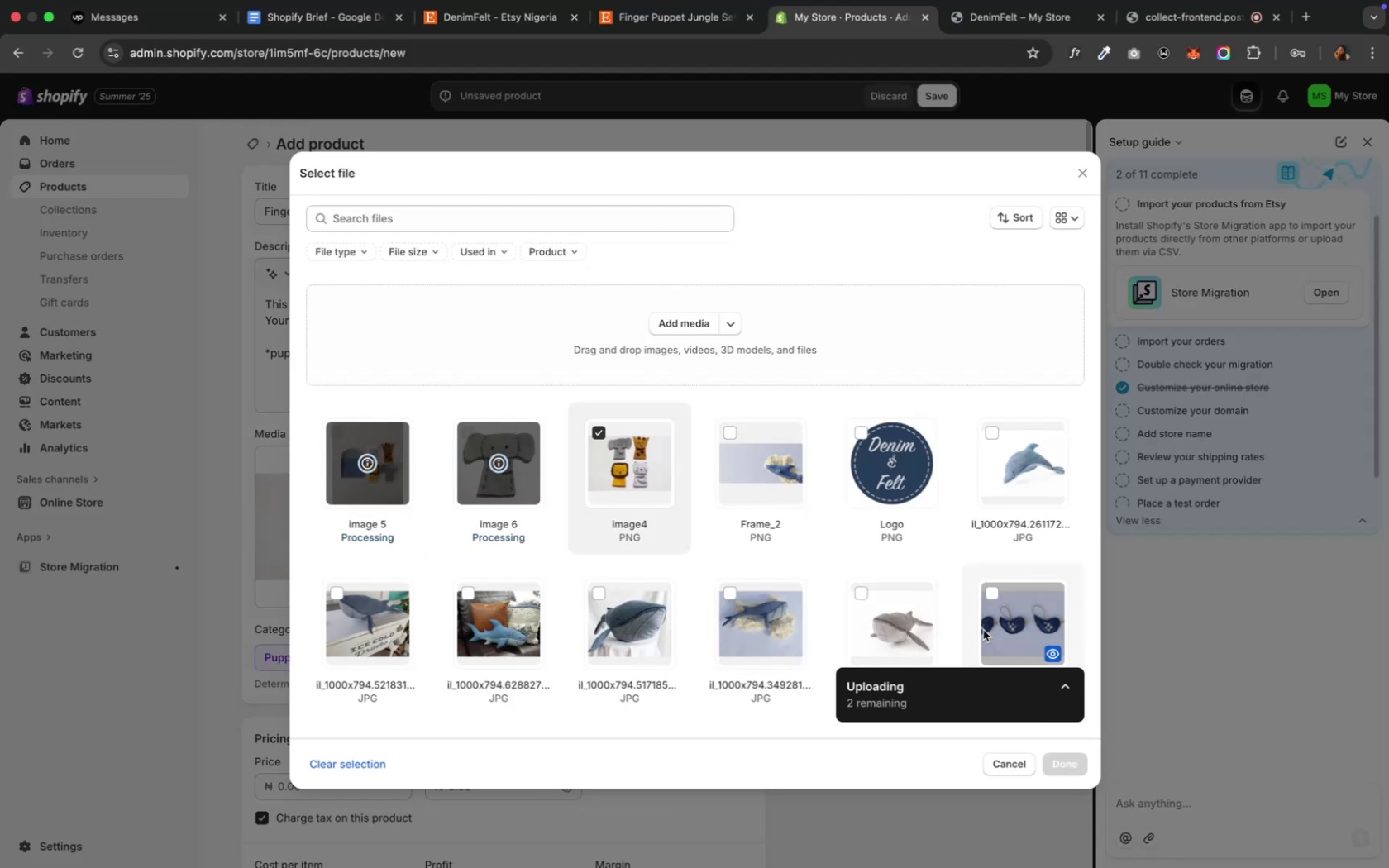 
wait(8.26)
 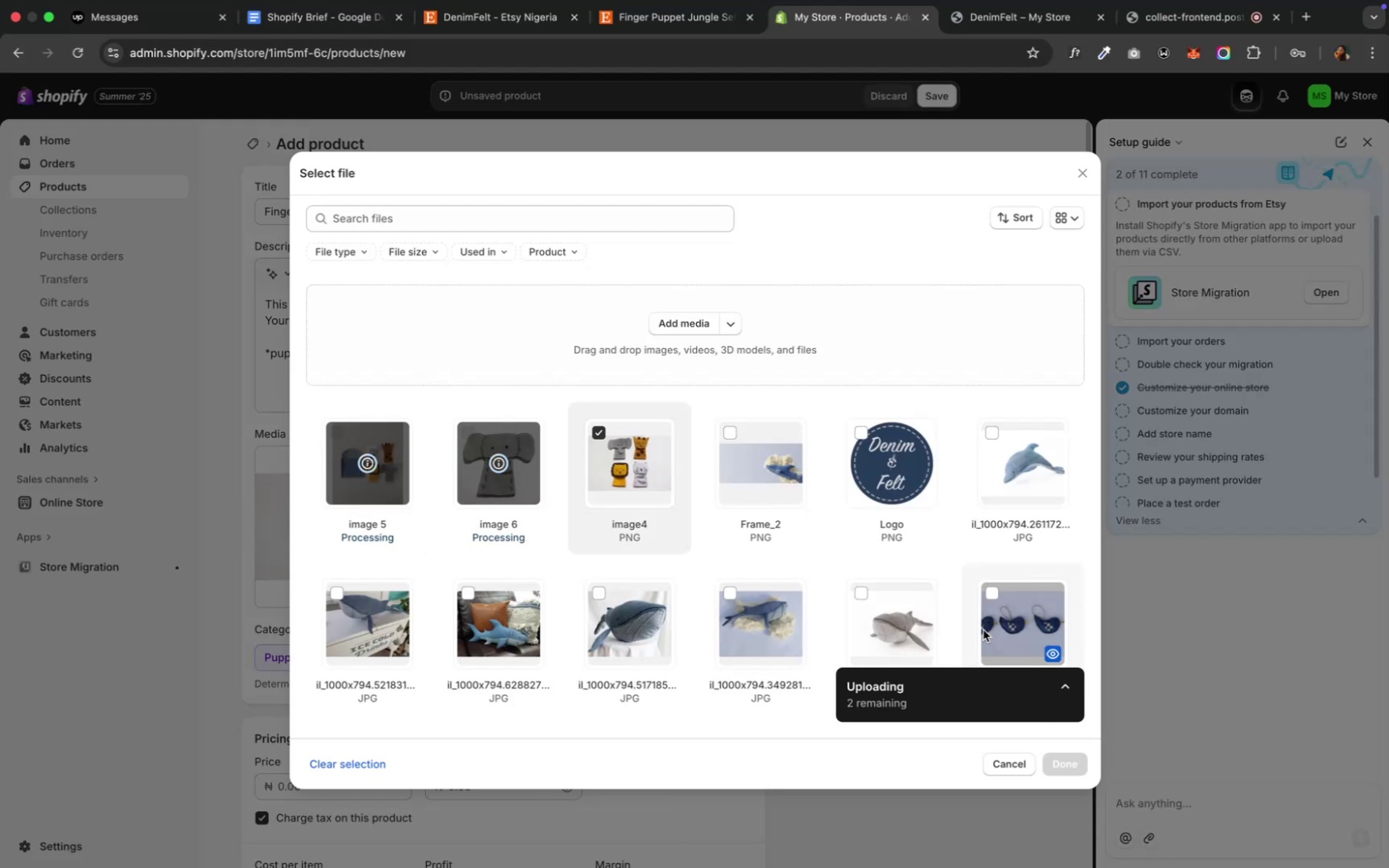 
left_click([1070, 763])
 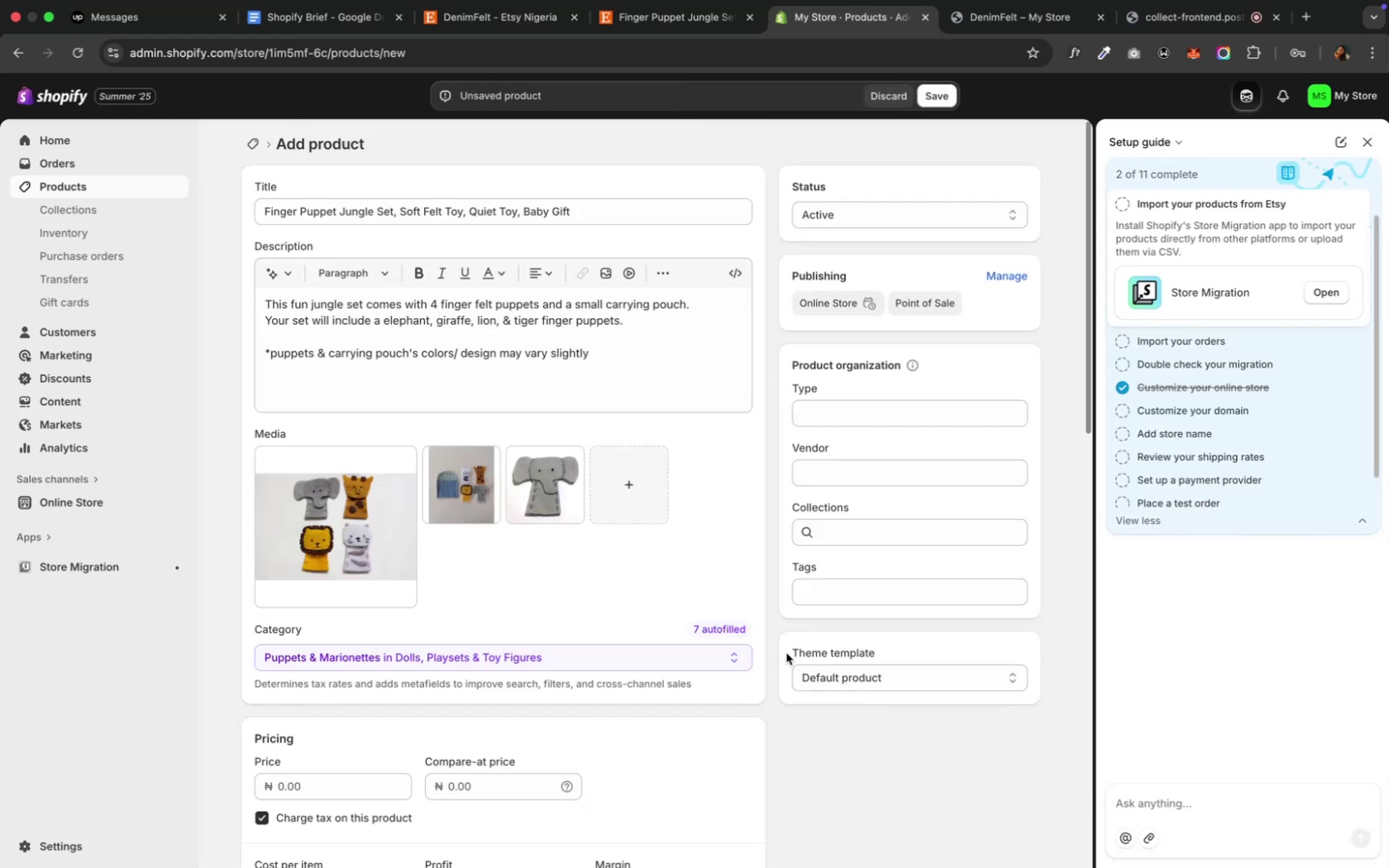 
scroll: coordinate [680, 637], scroll_direction: down, amount: 9.0
 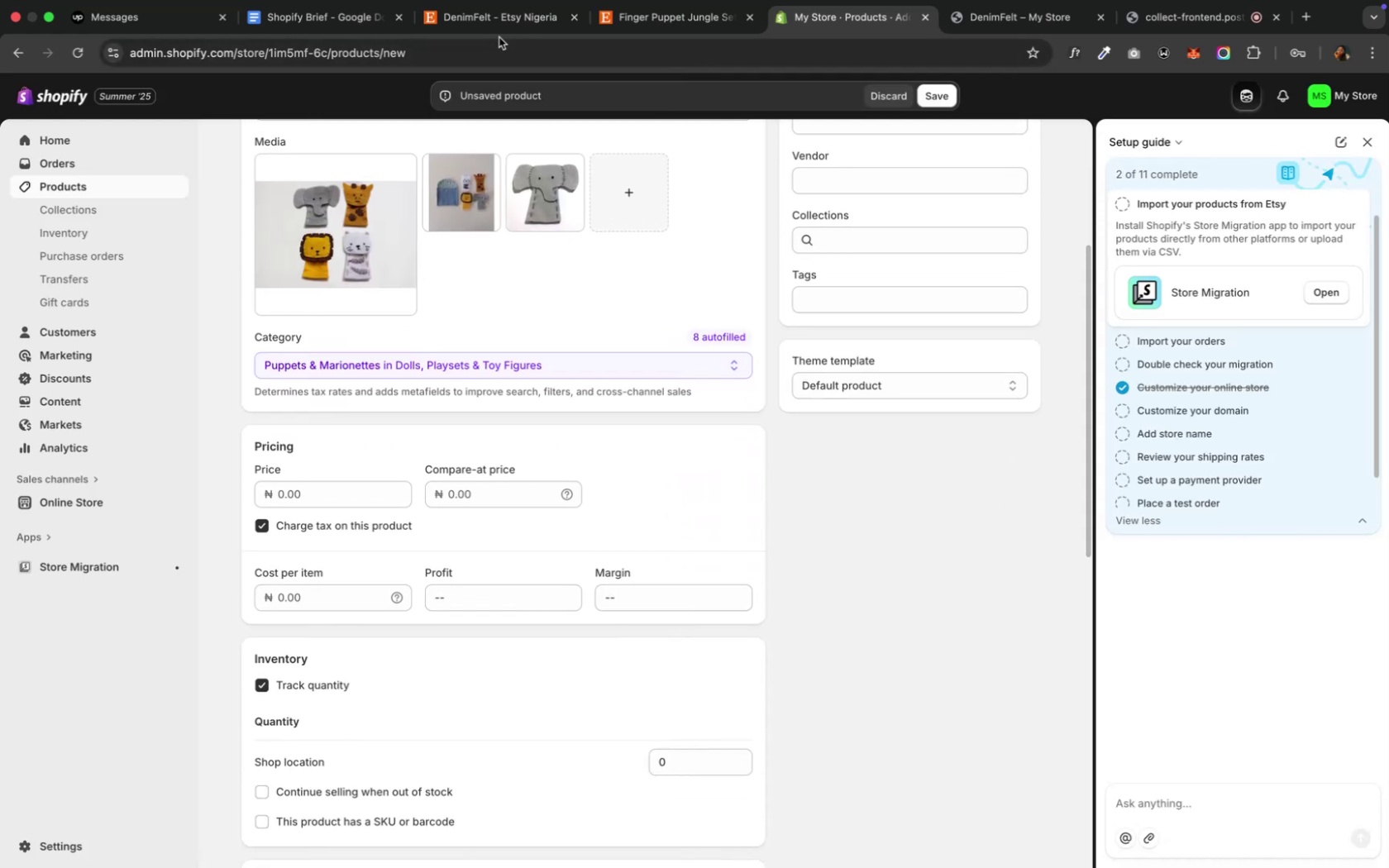 
left_click([661, 10])
 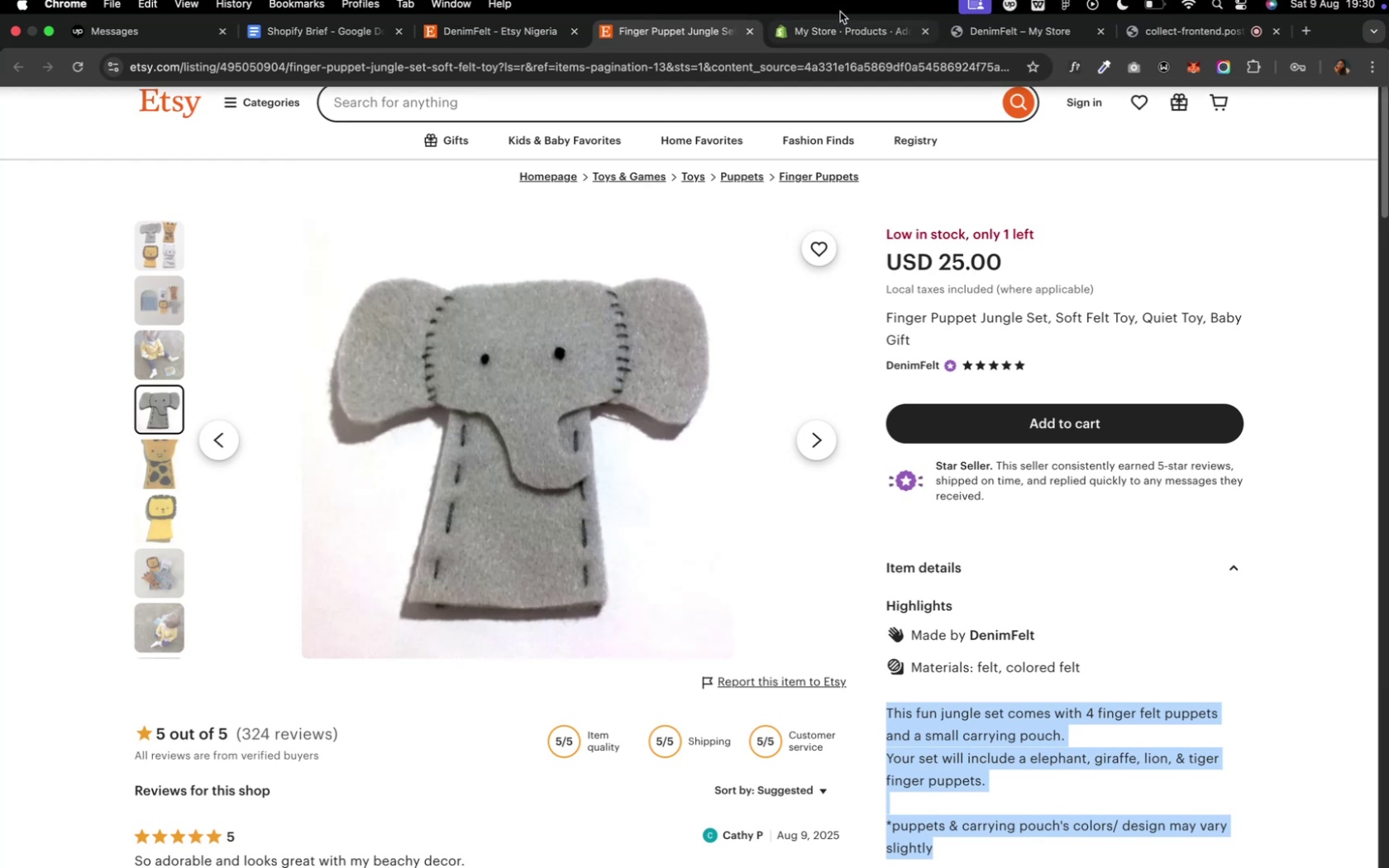 
left_click([835, 36])
 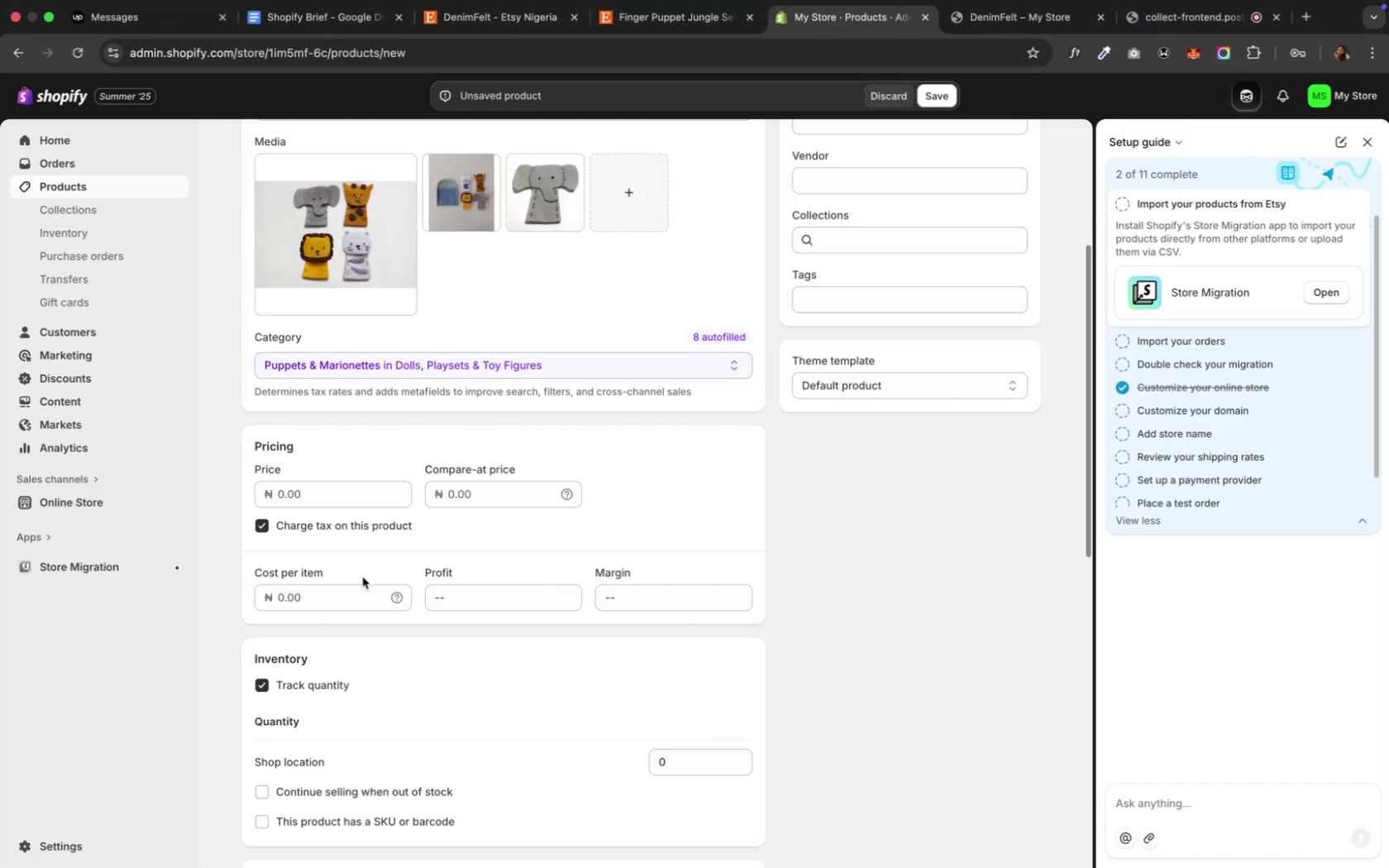 
left_click([310, 502])
 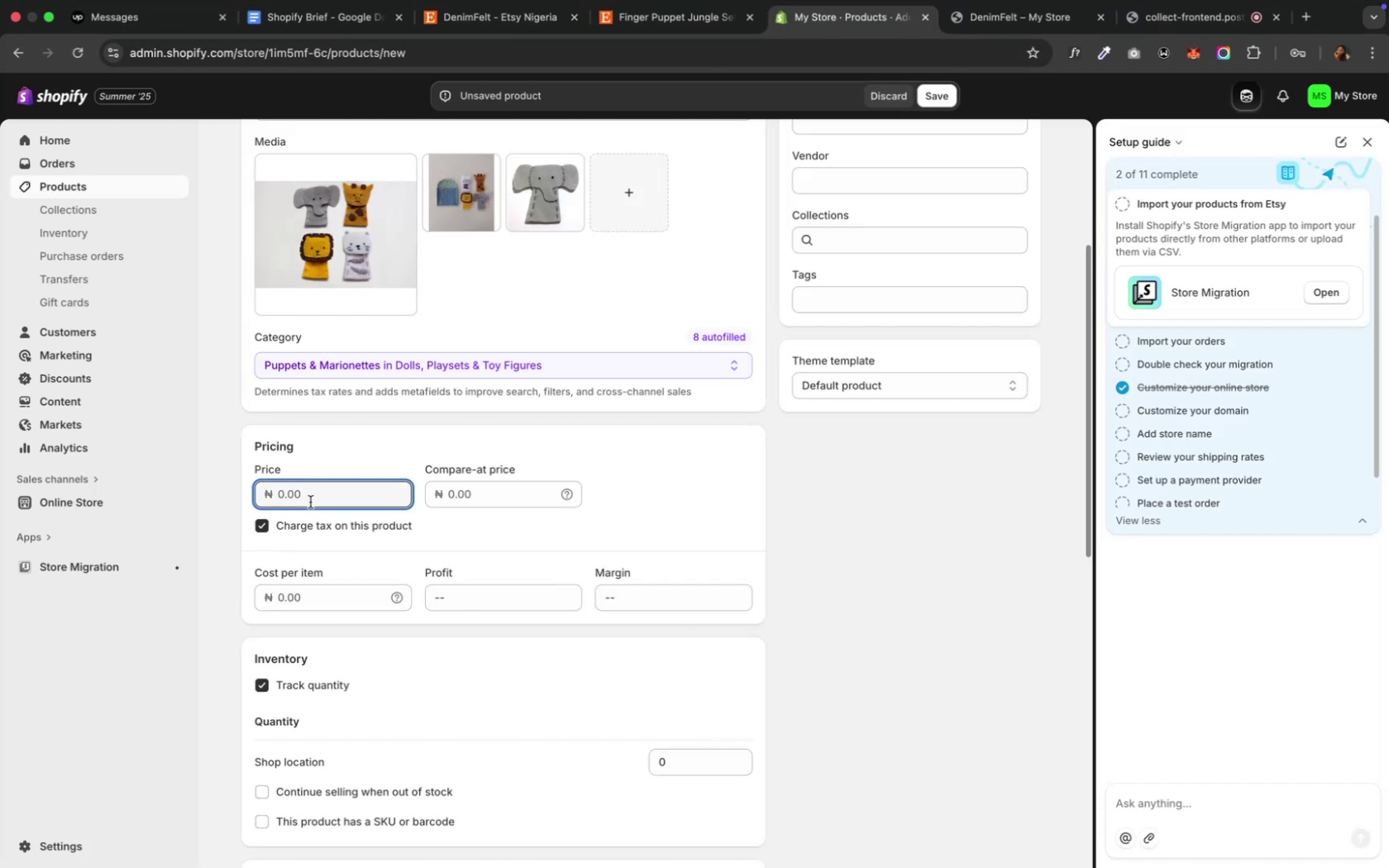 
type(25)
 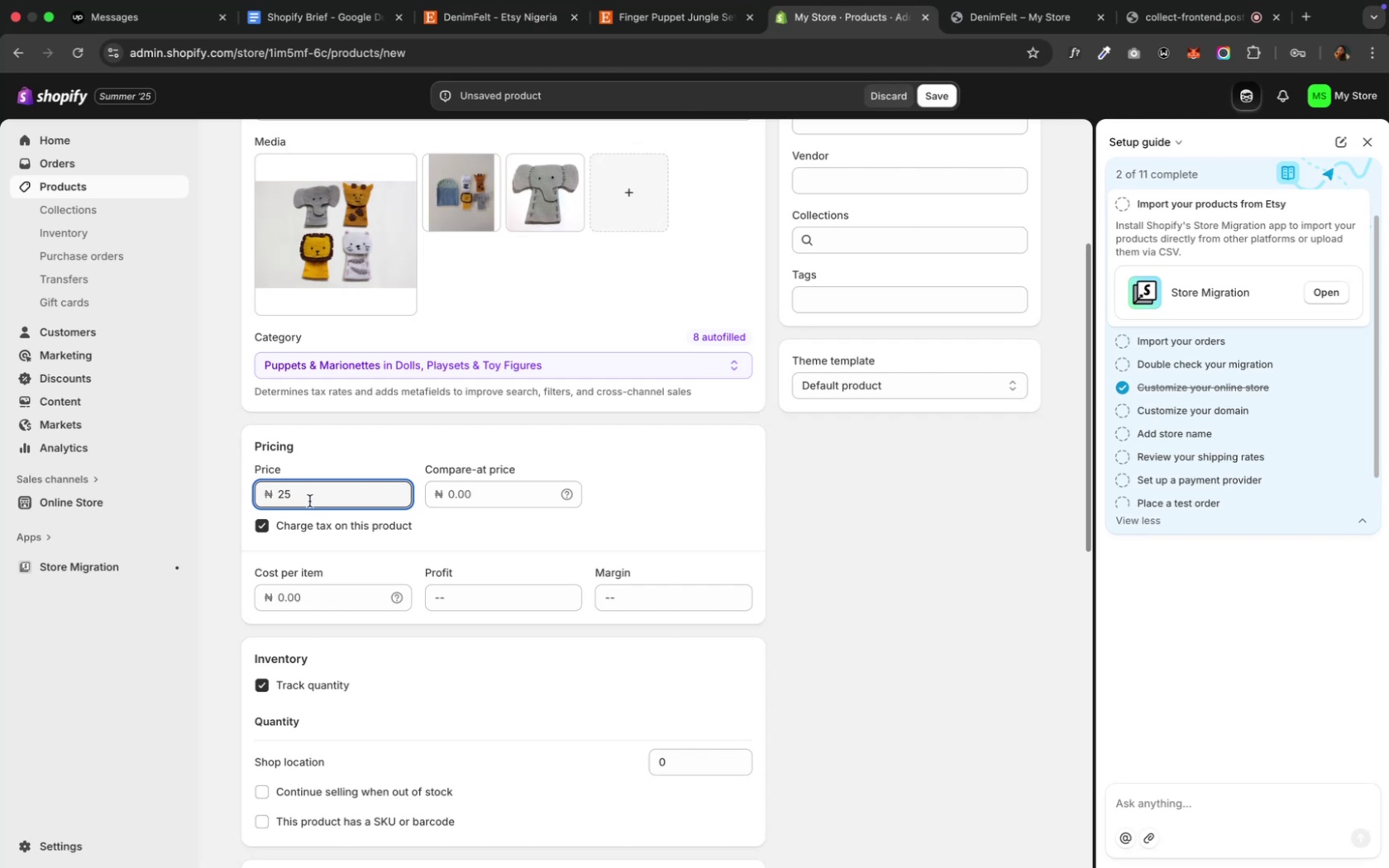 
wait(6.88)
 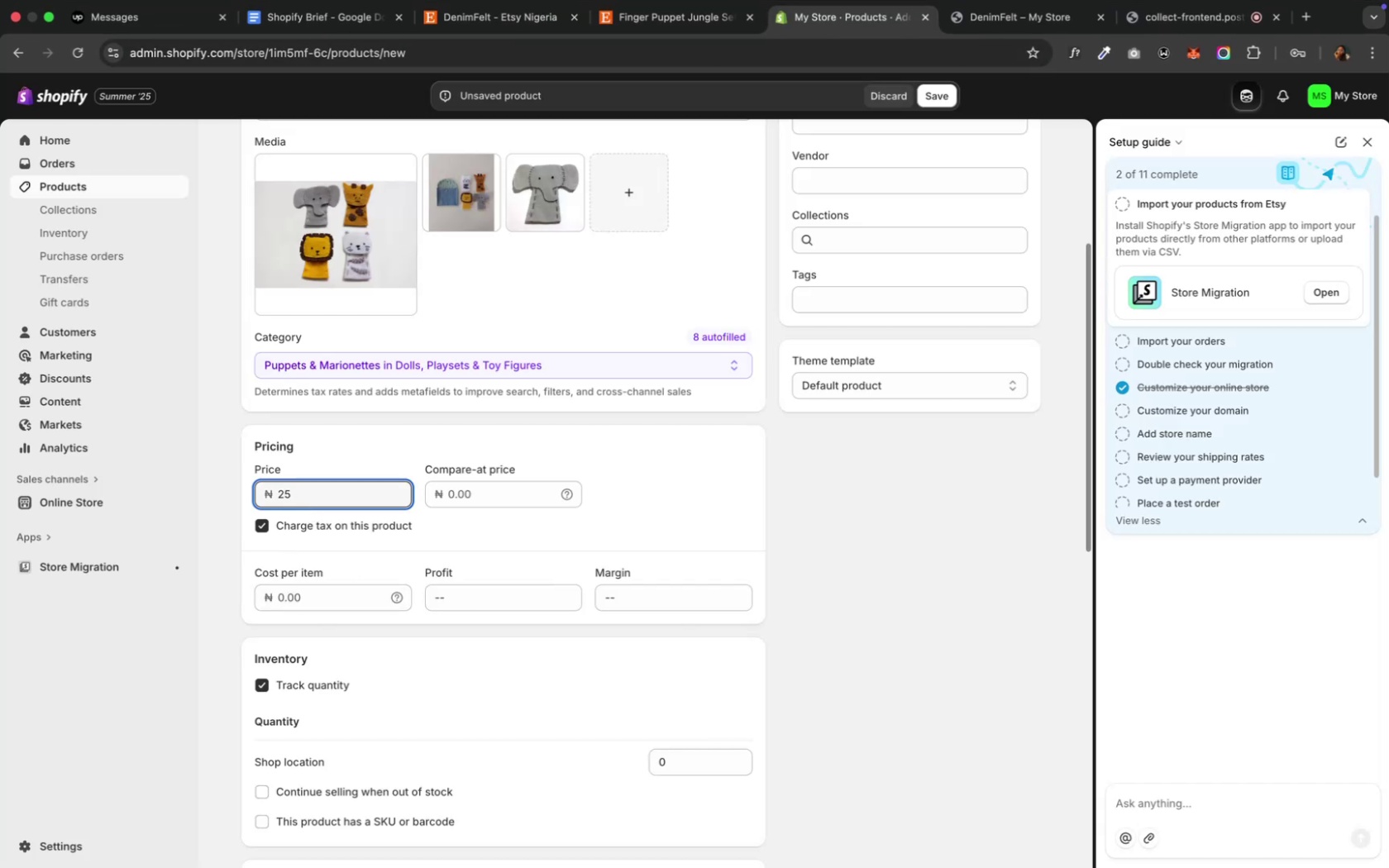 
left_click([371, 564])
 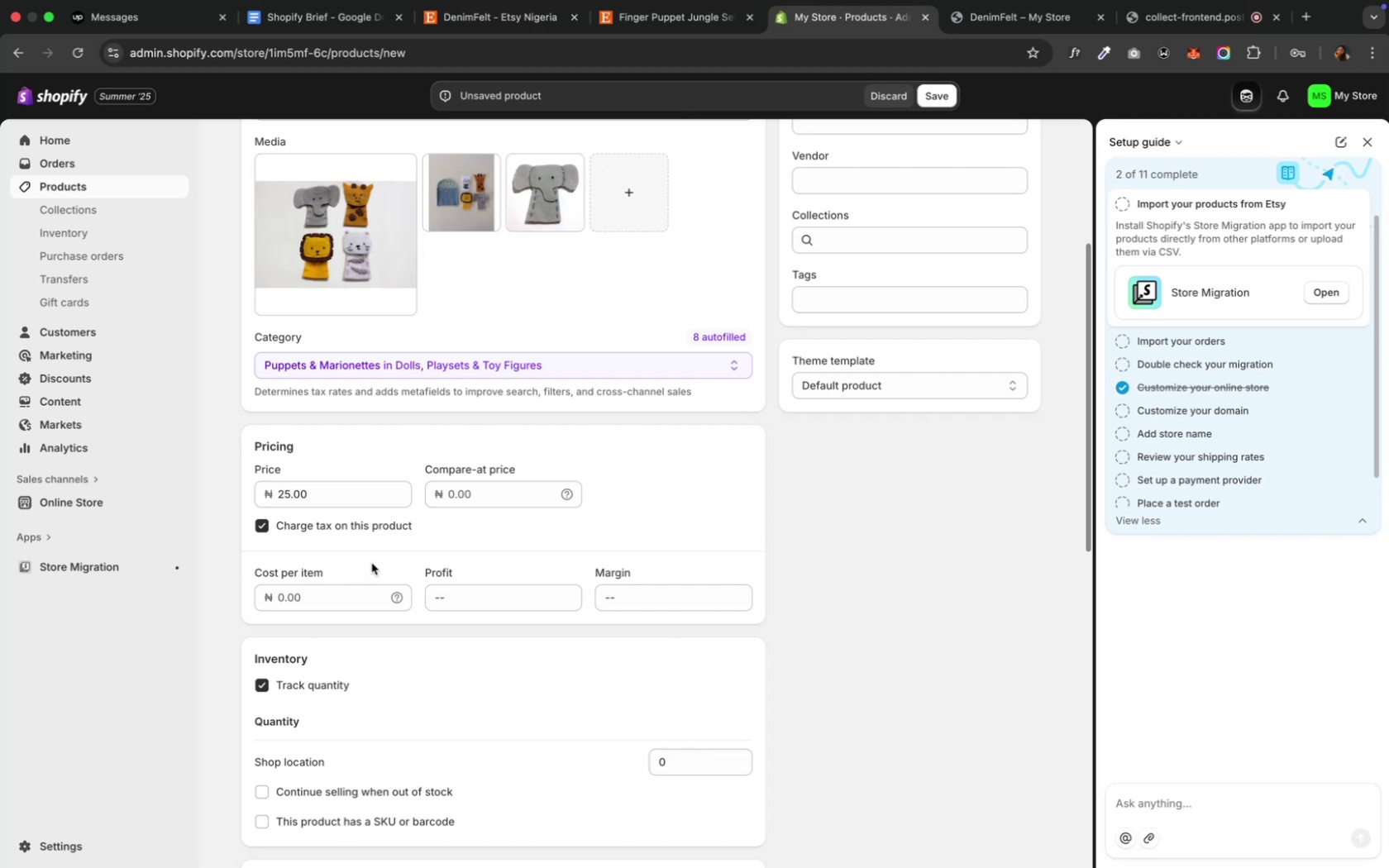 
scroll: coordinate [371, 563], scroll_direction: down, amount: 3.0
 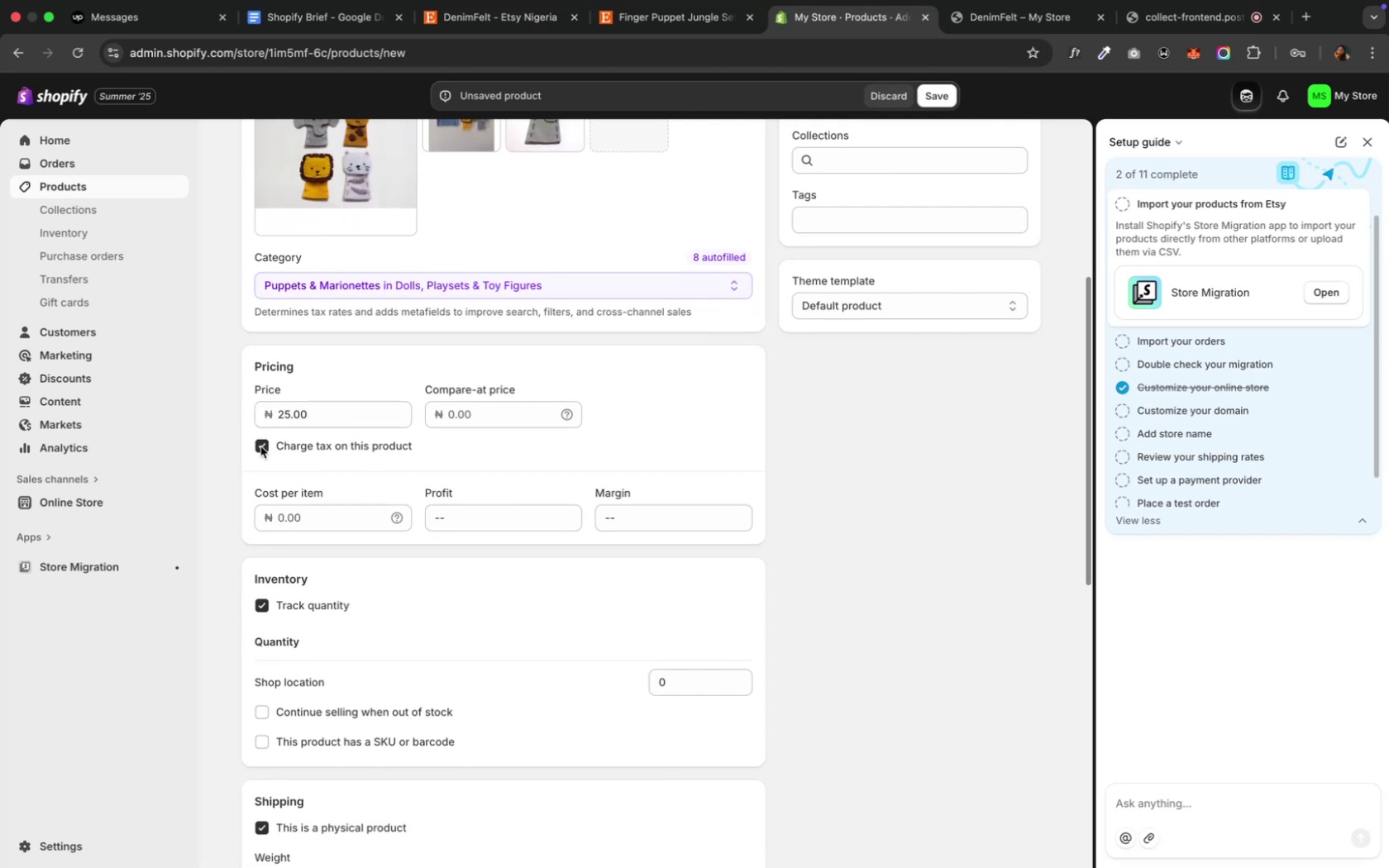 
left_click([305, 520])
 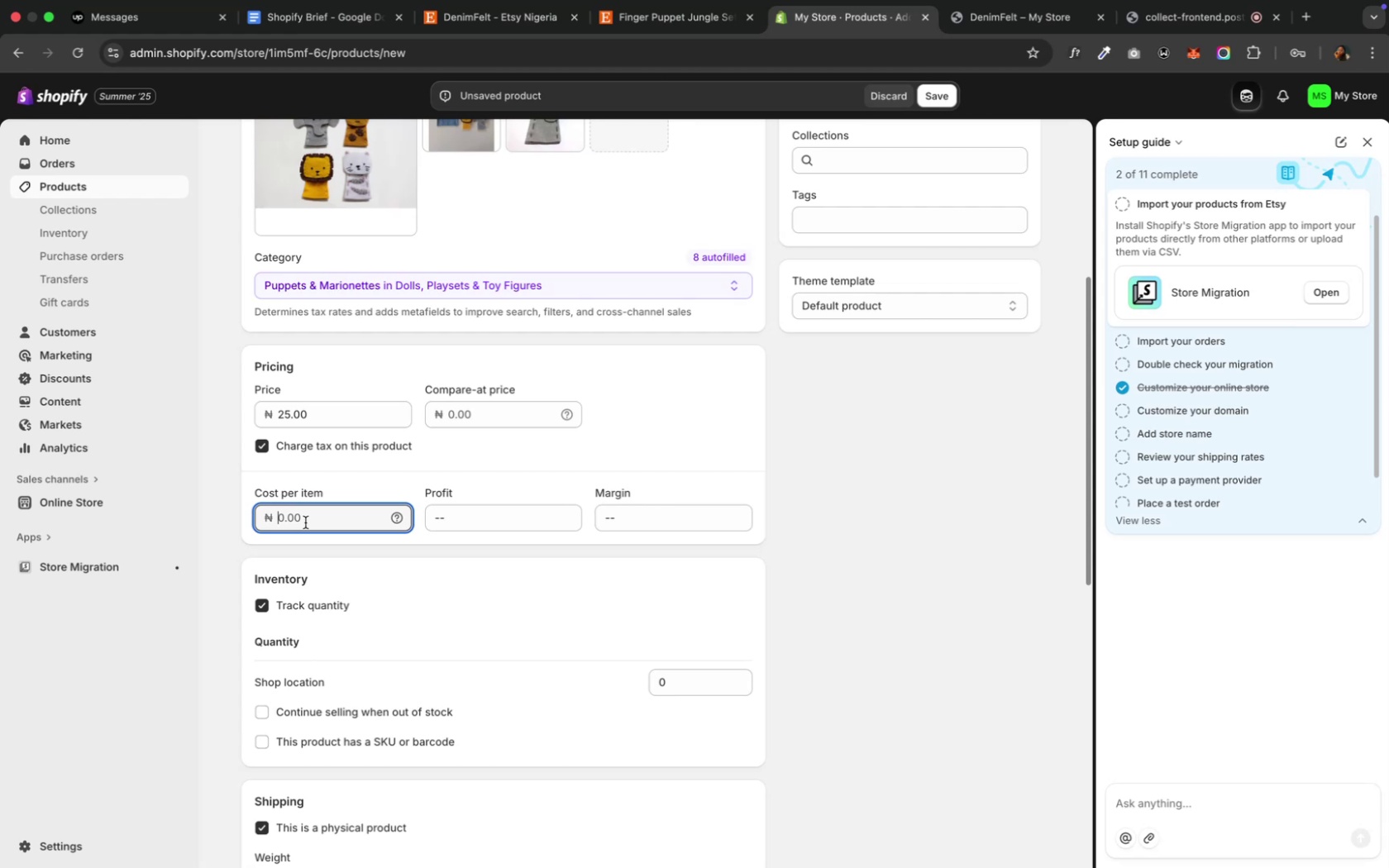 
type(25)
 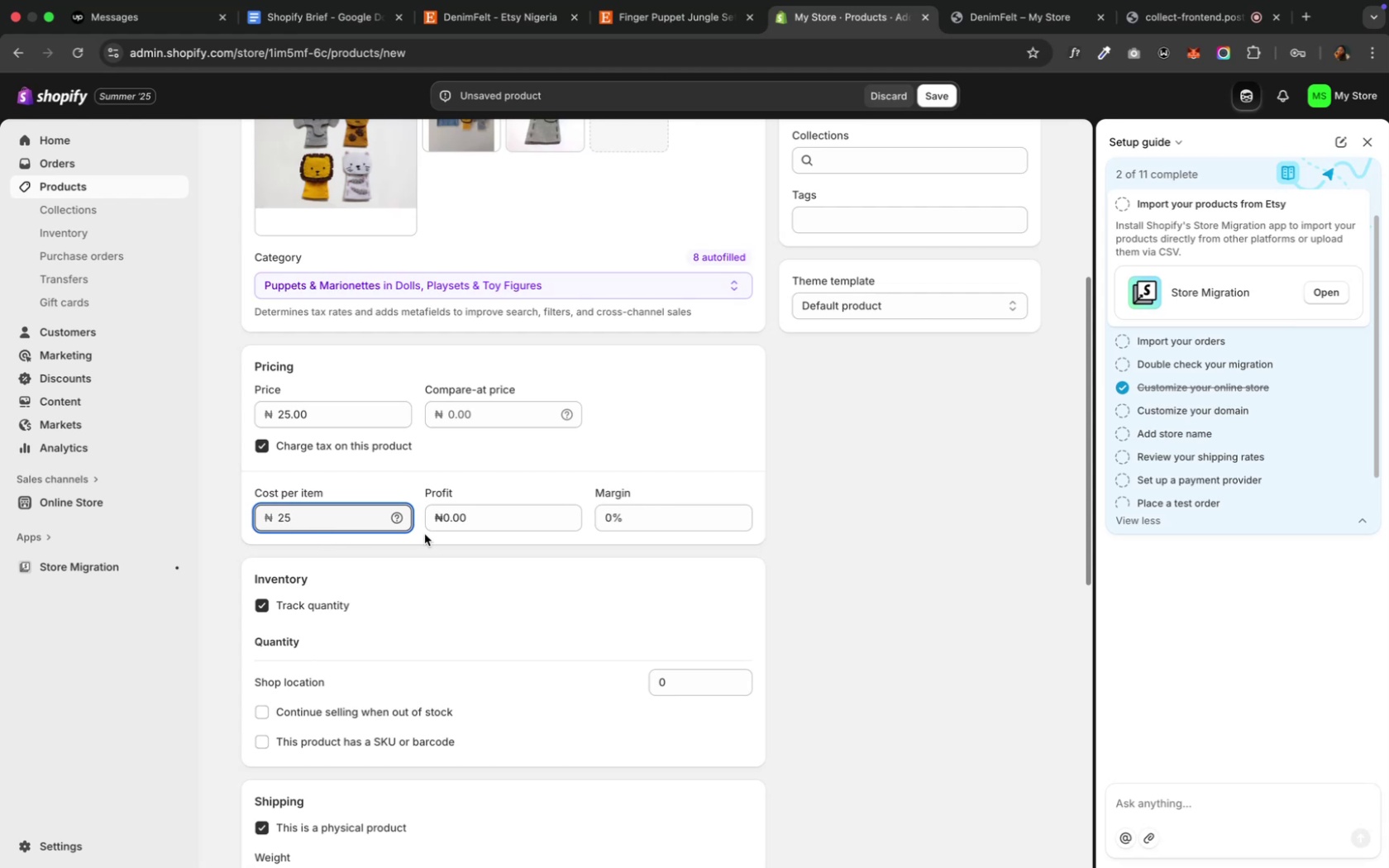 
left_click([446, 516])
 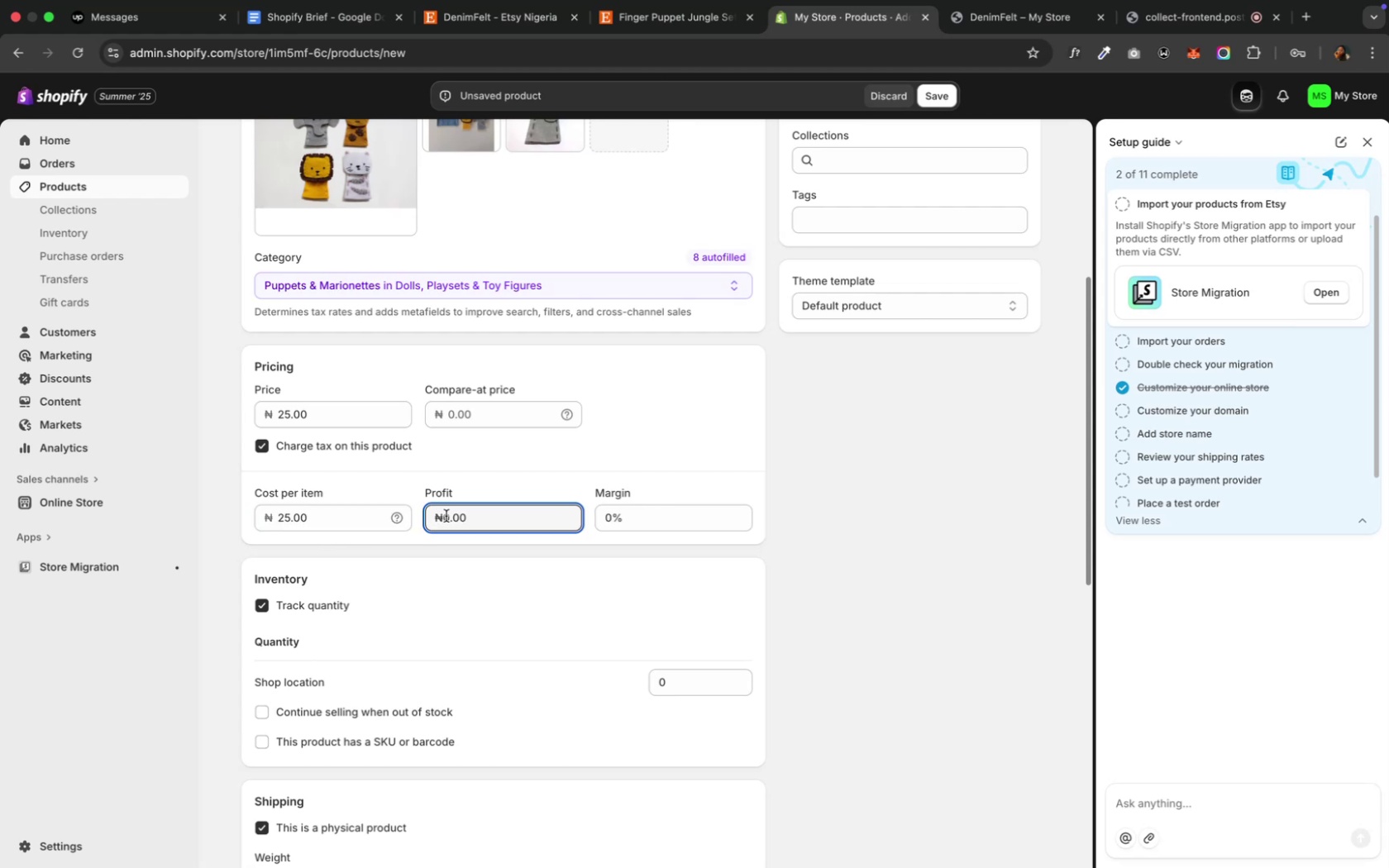 
key(1)
 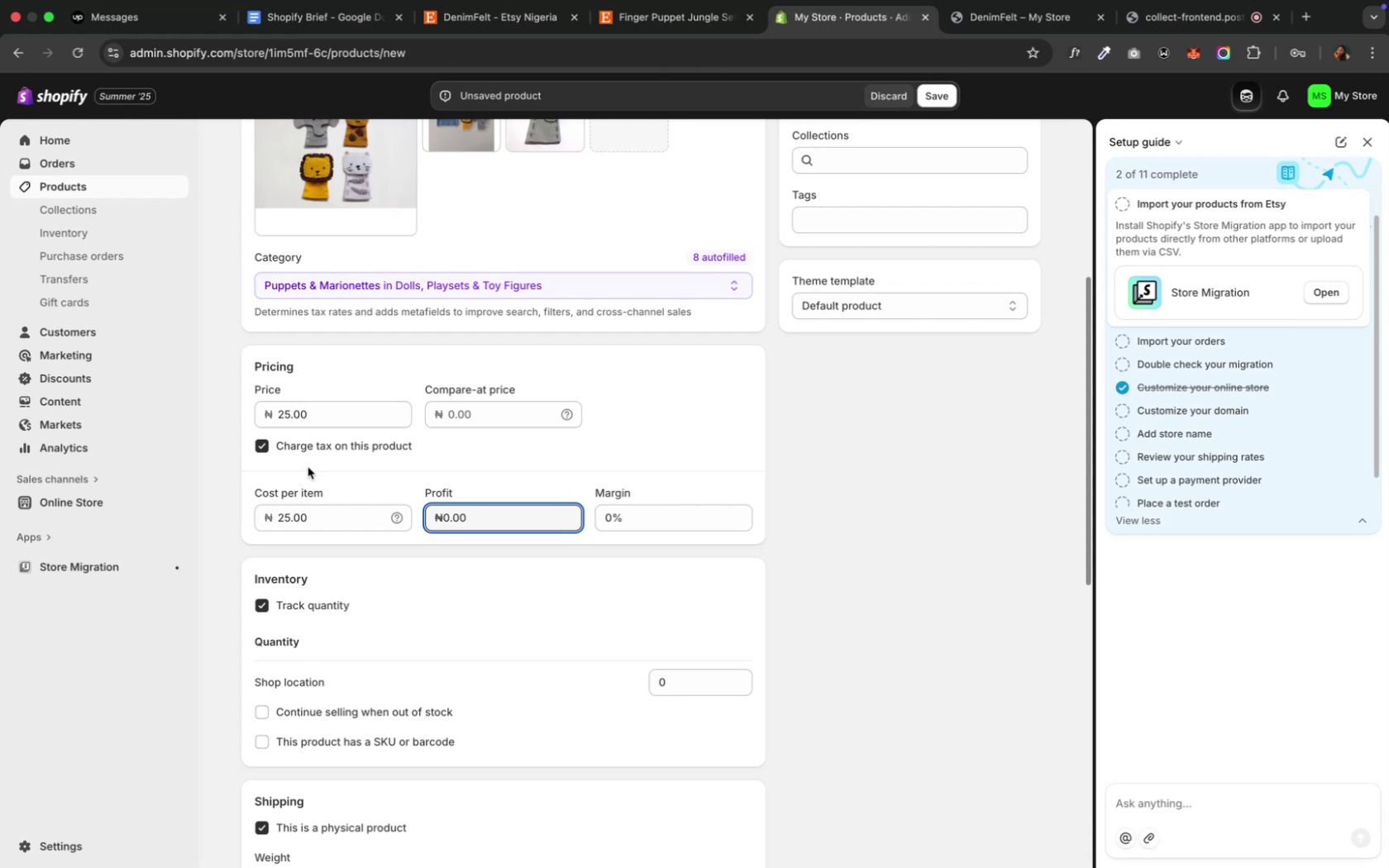 
wait(6.55)
 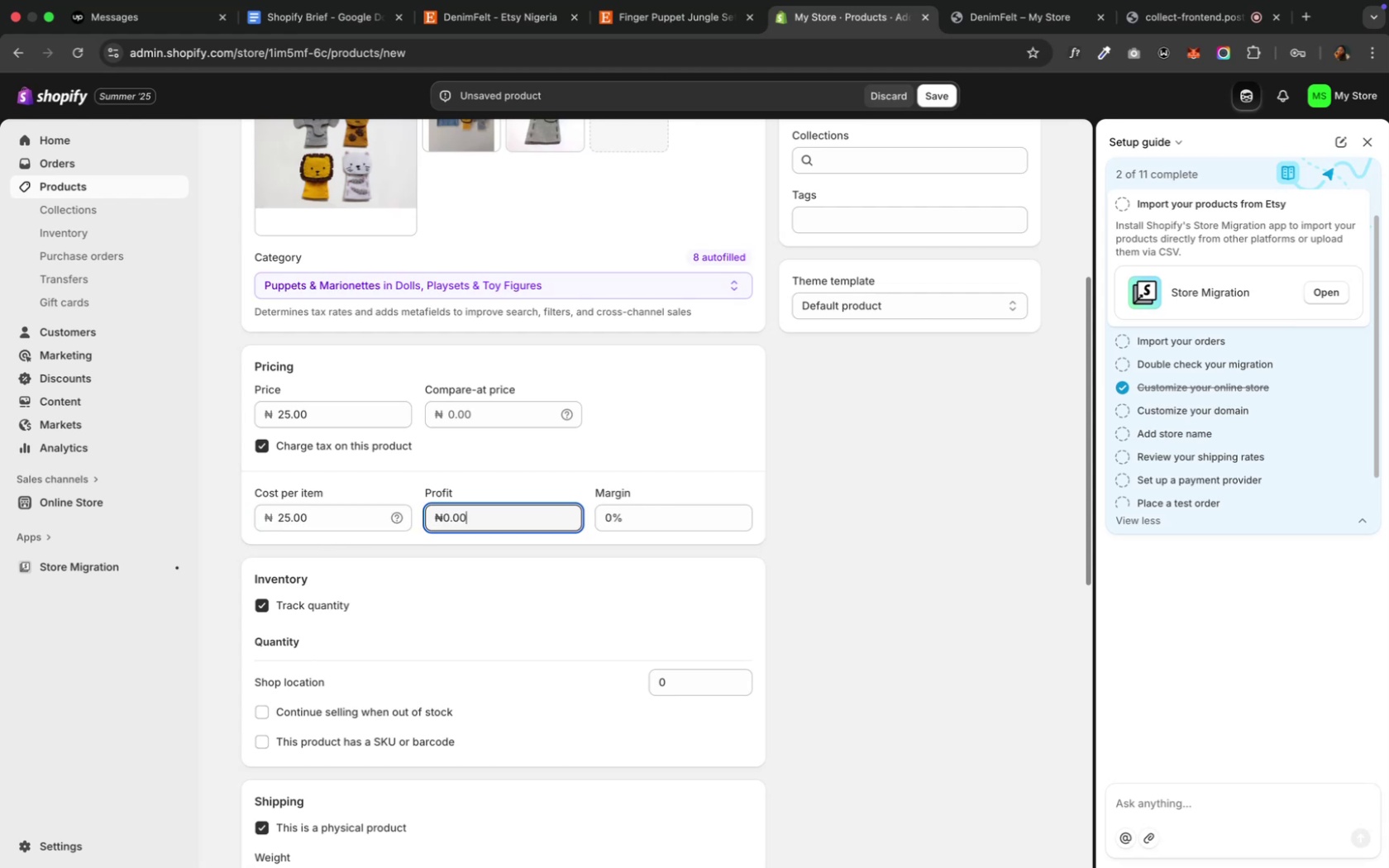 
left_click([288, 411])
 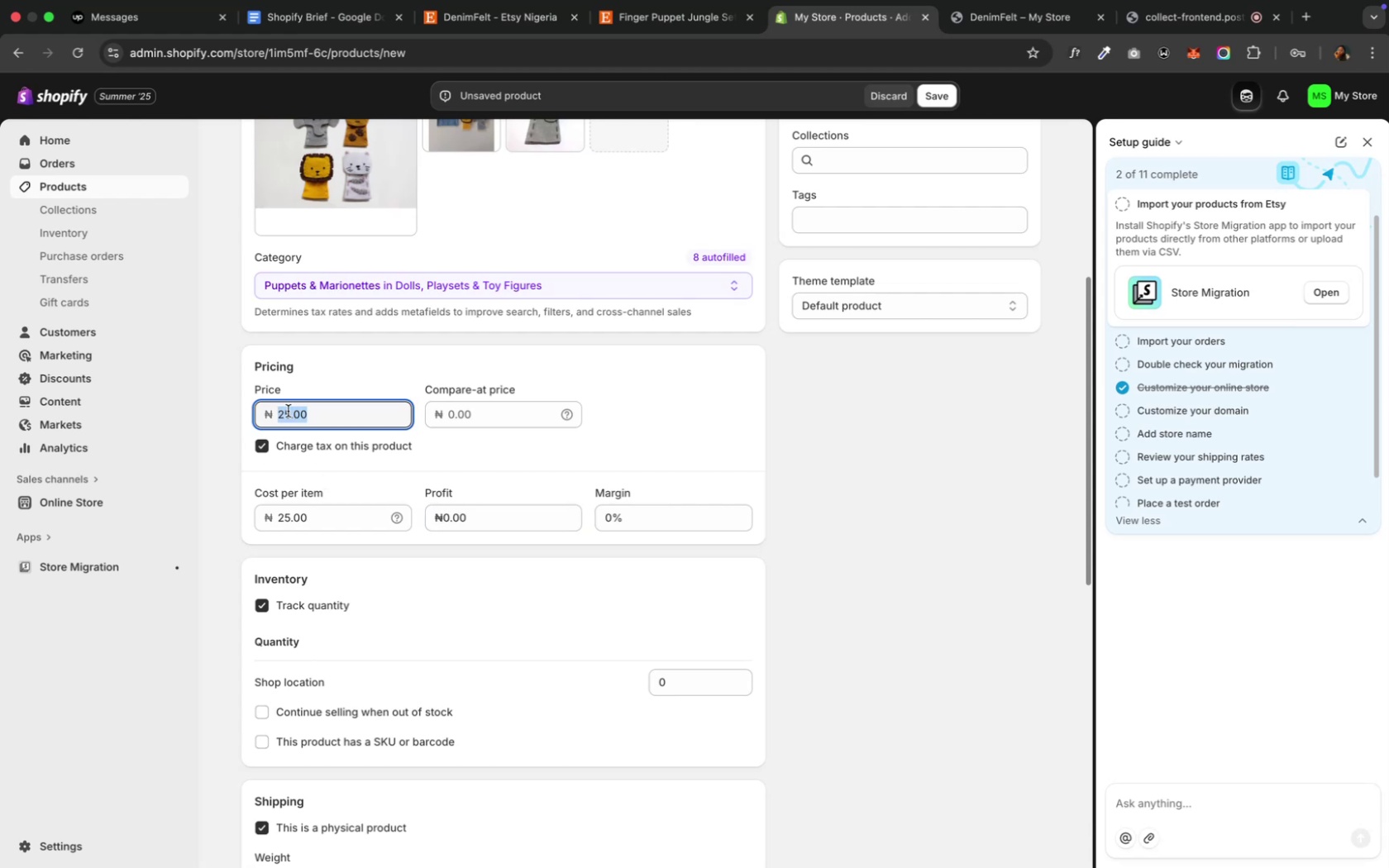 
left_click([288, 411])
 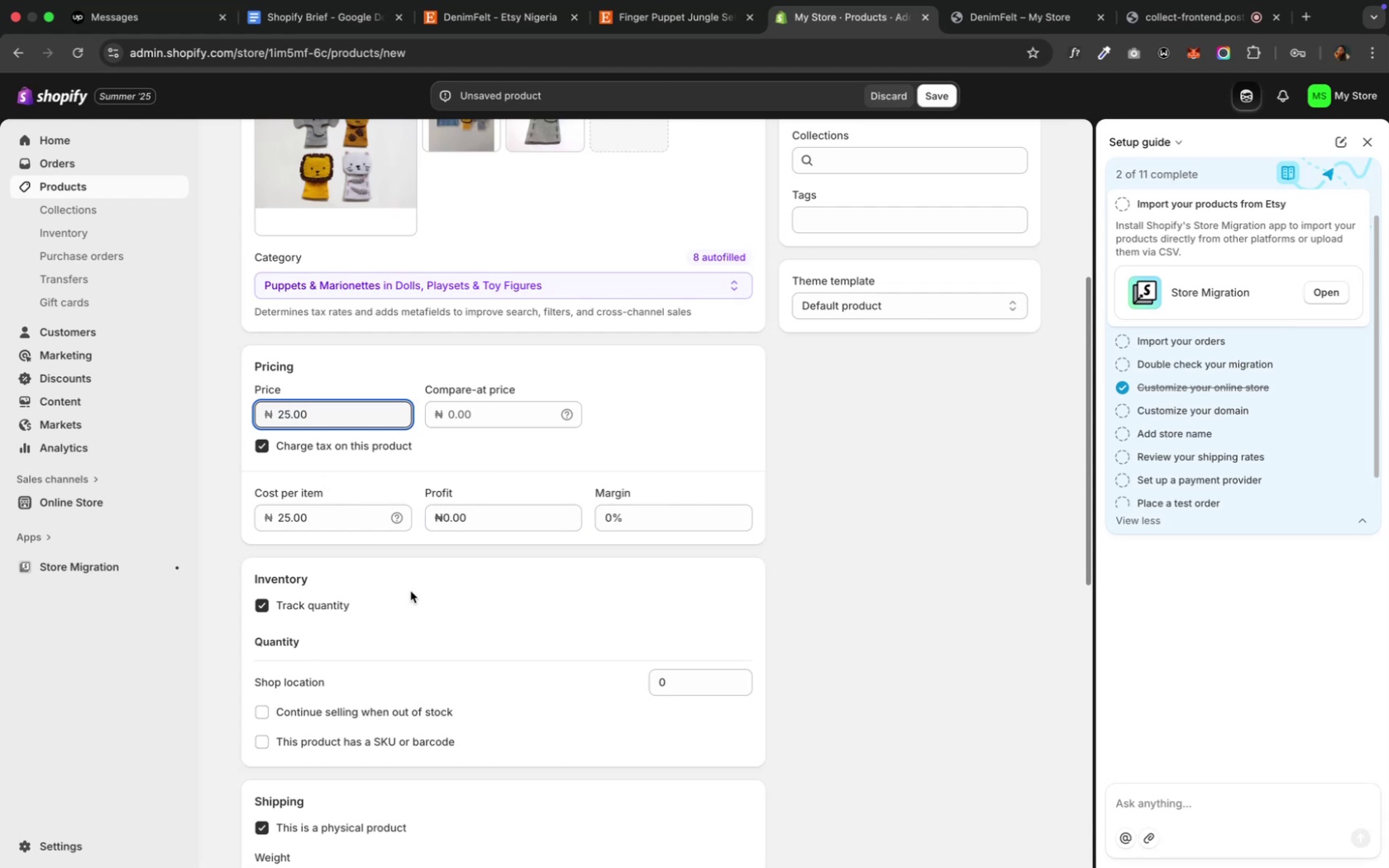 
scroll: coordinate [375, 612], scroll_direction: down, amount: 15.0
 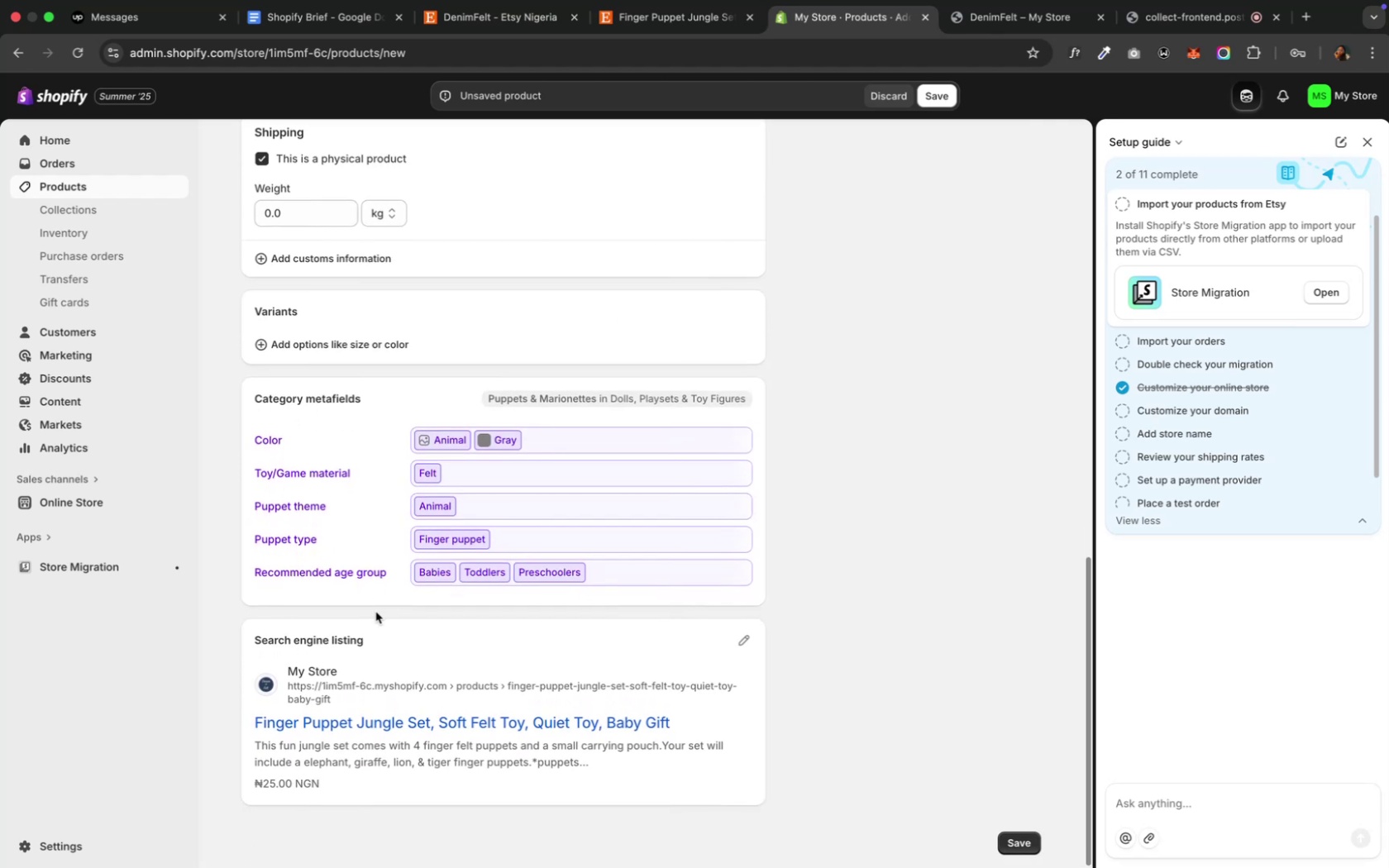 
scroll: coordinate [375, 612], scroll_direction: up, amount: 13.0
 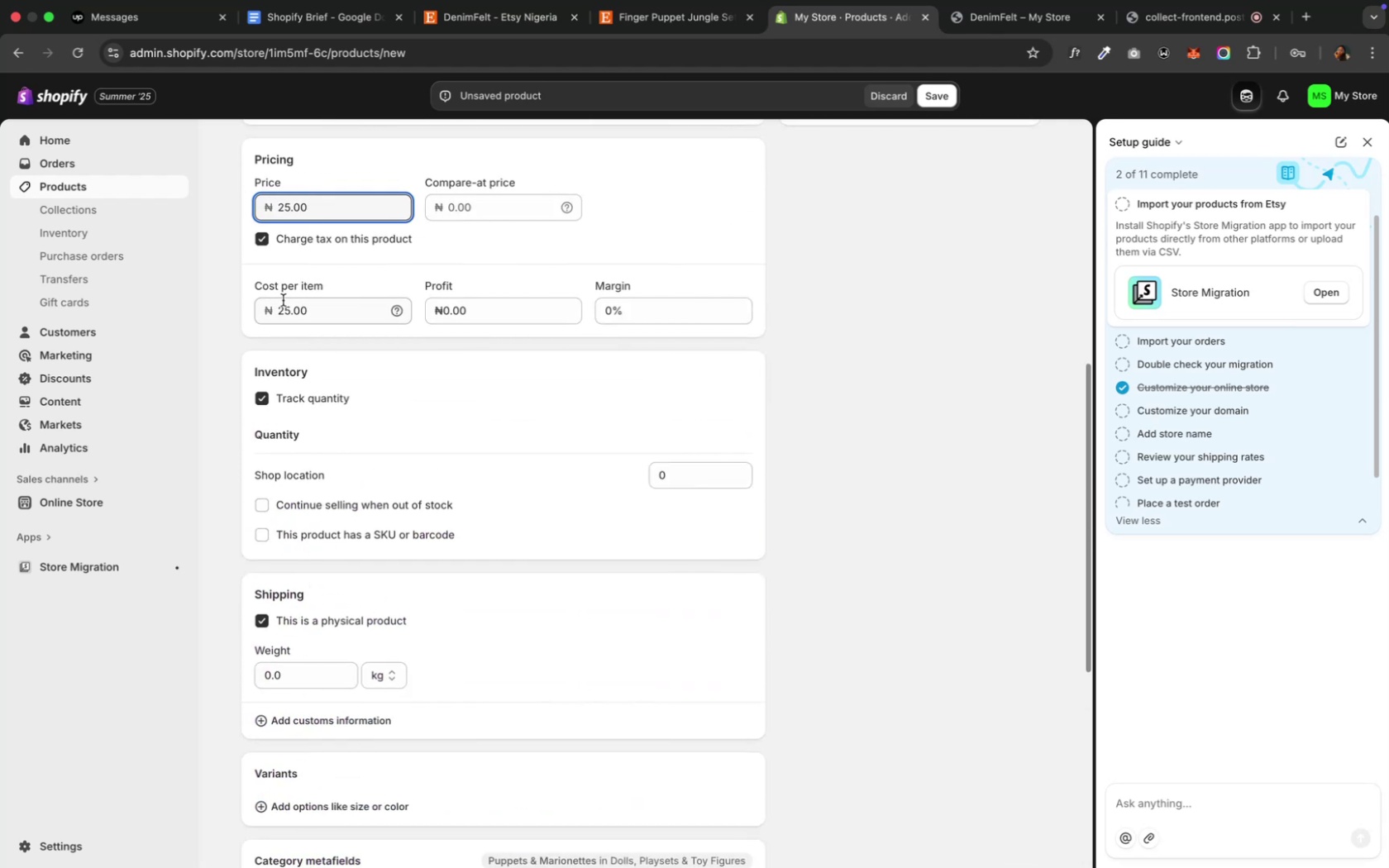 
left_click([290, 309])
 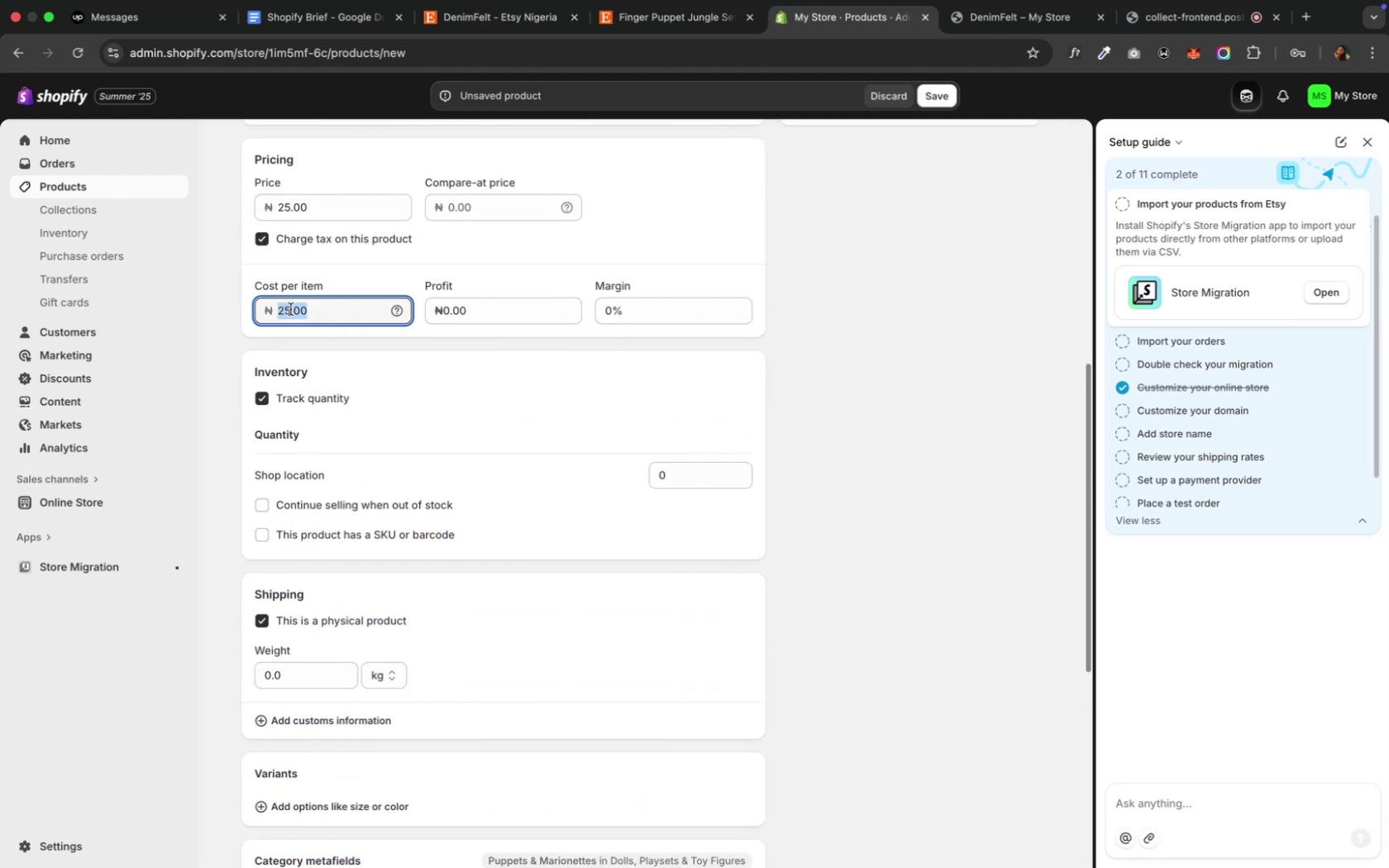 
left_click([290, 309])
 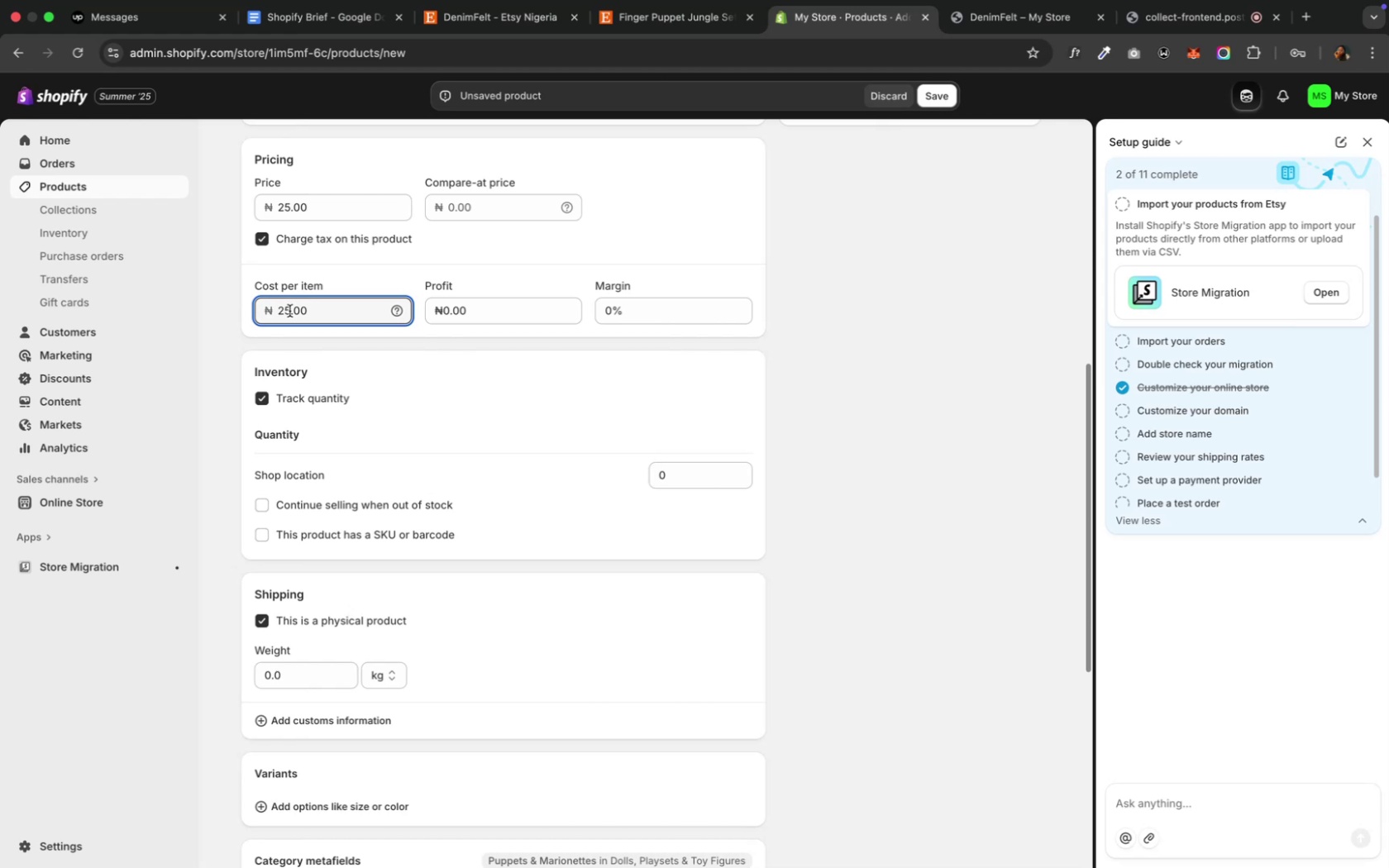 
key(ArrowLeft)
 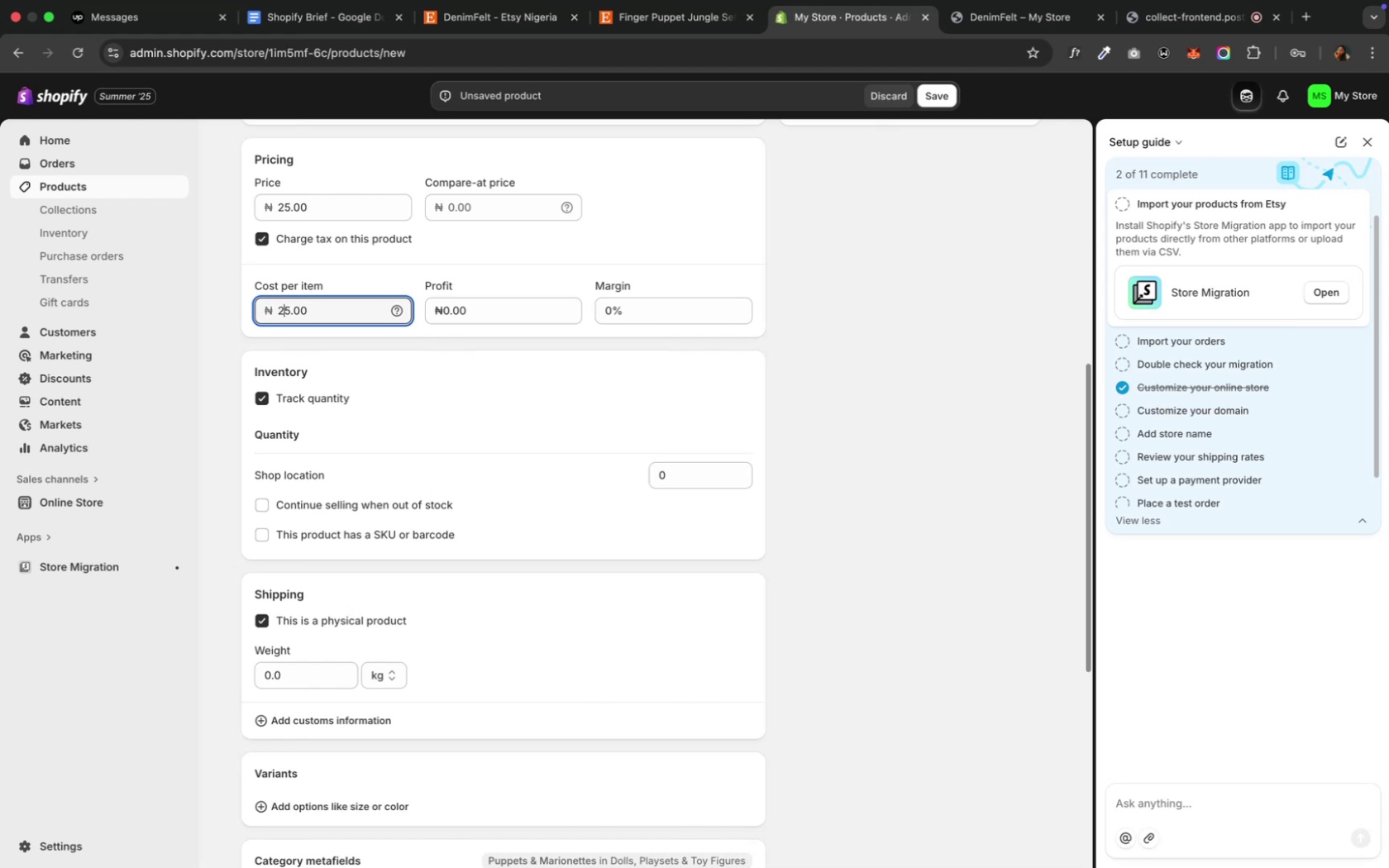 
key(ArrowRight)
 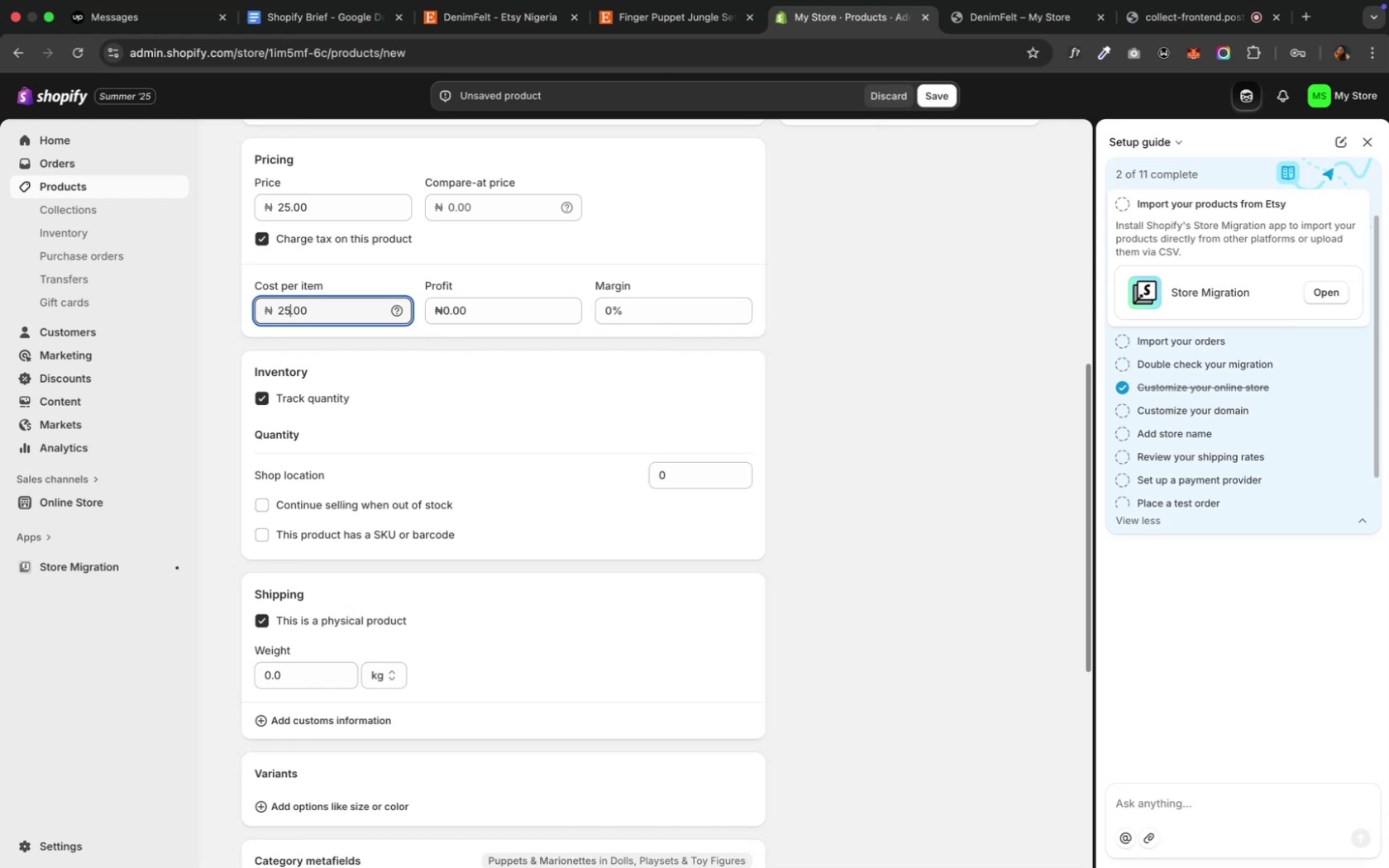 
type(00)
 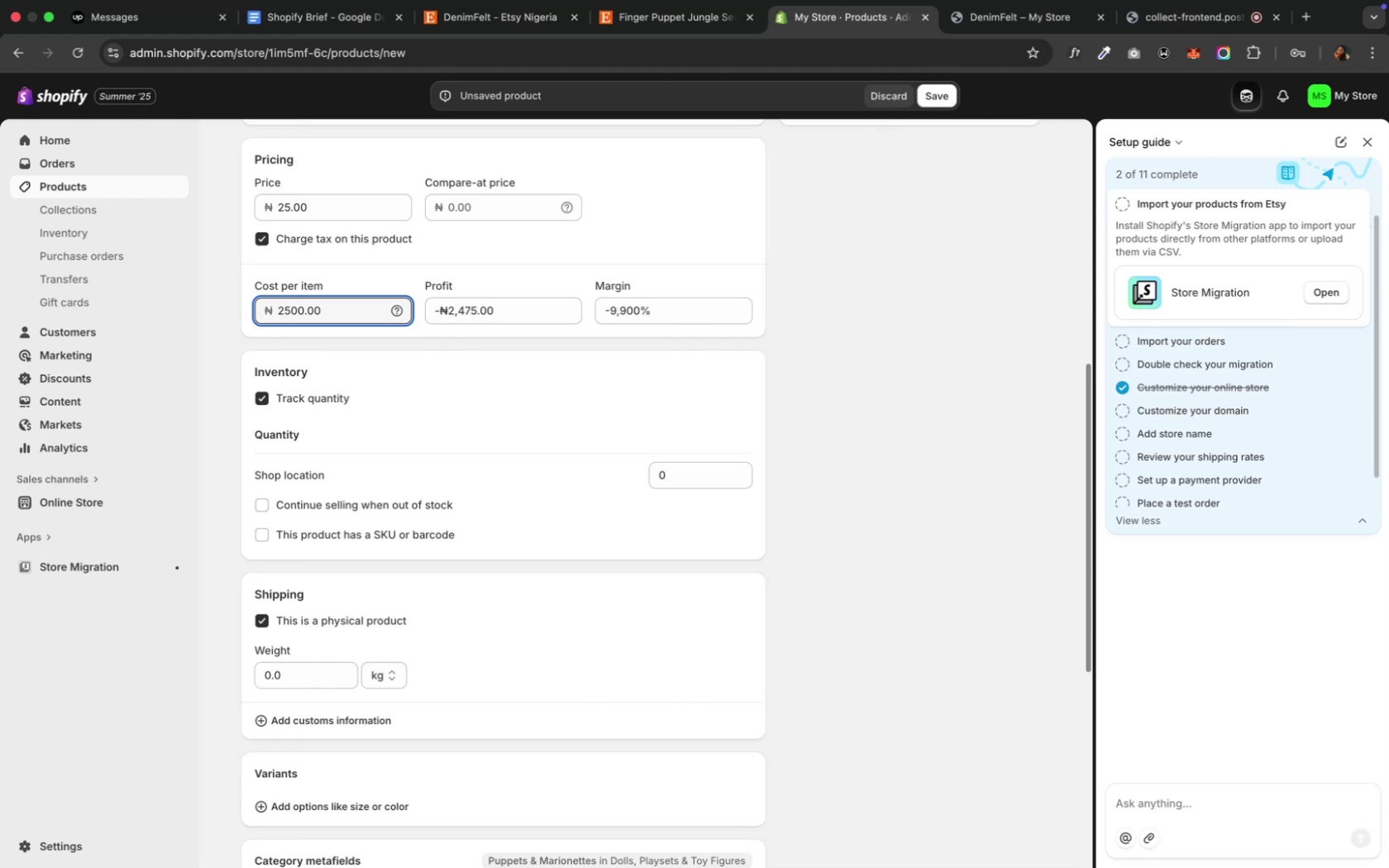 
key(ArrowLeft)
 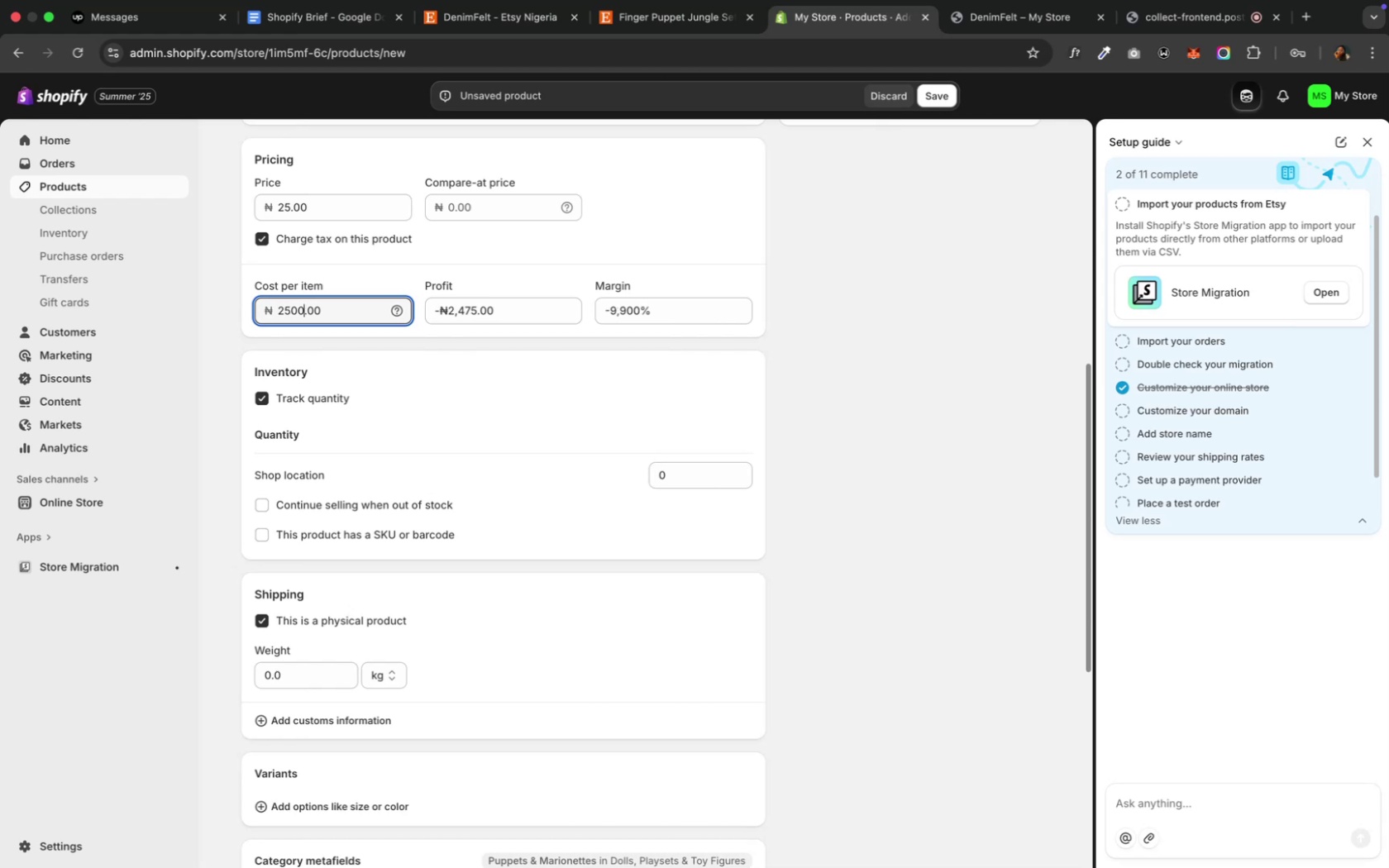 
key(ArrowLeft)
 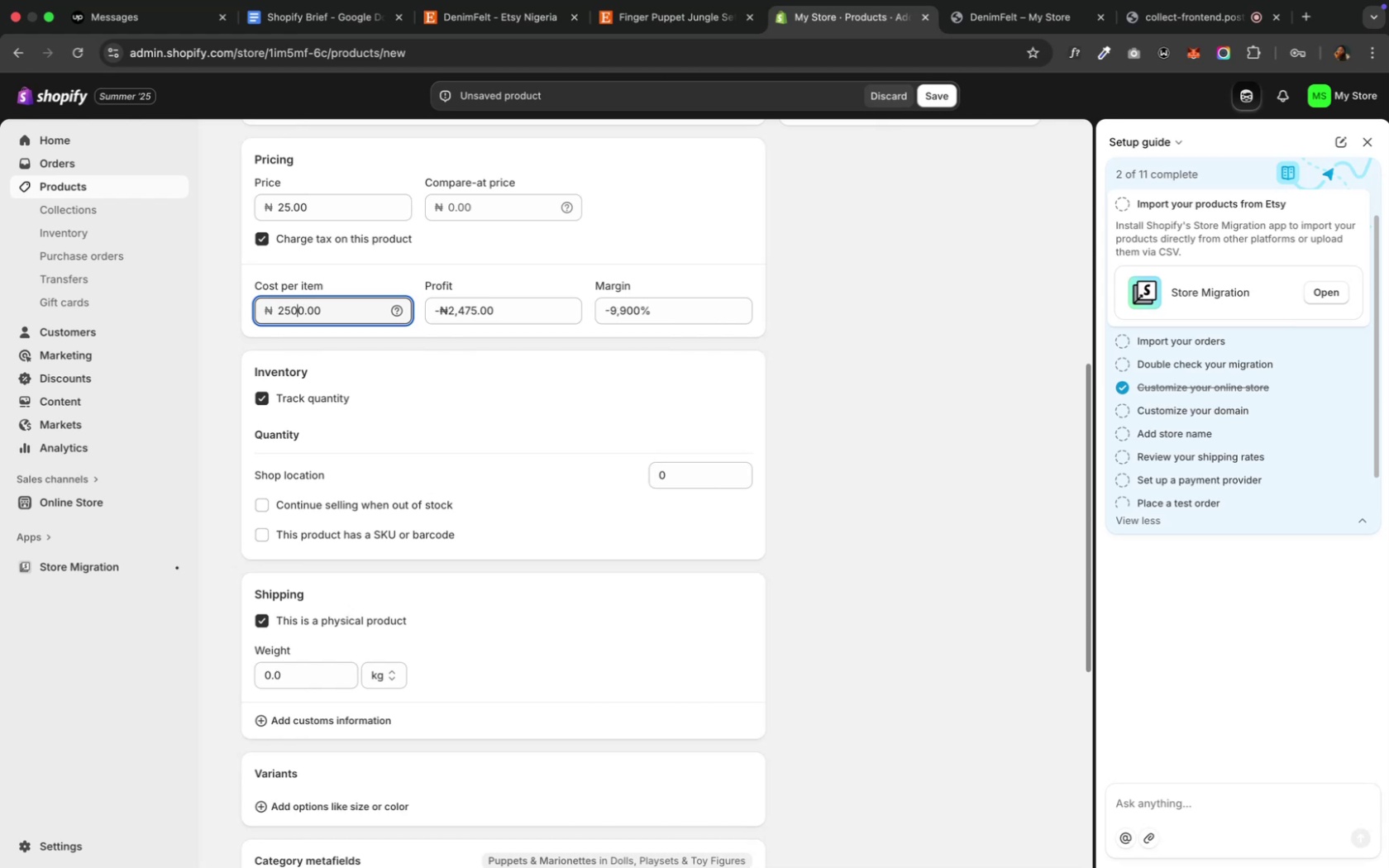 
key(ArrowLeft)
 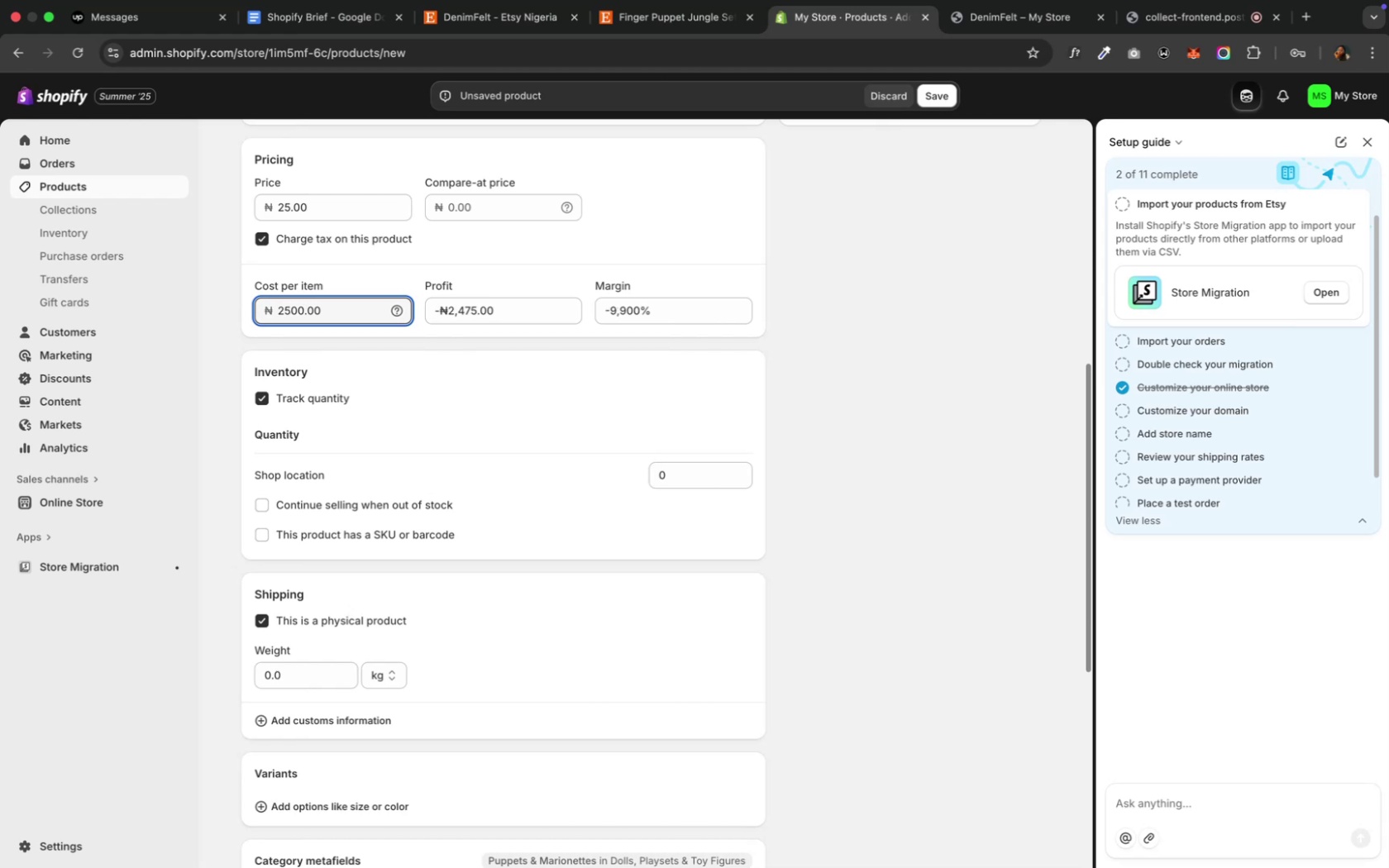 
key(Backspace)
 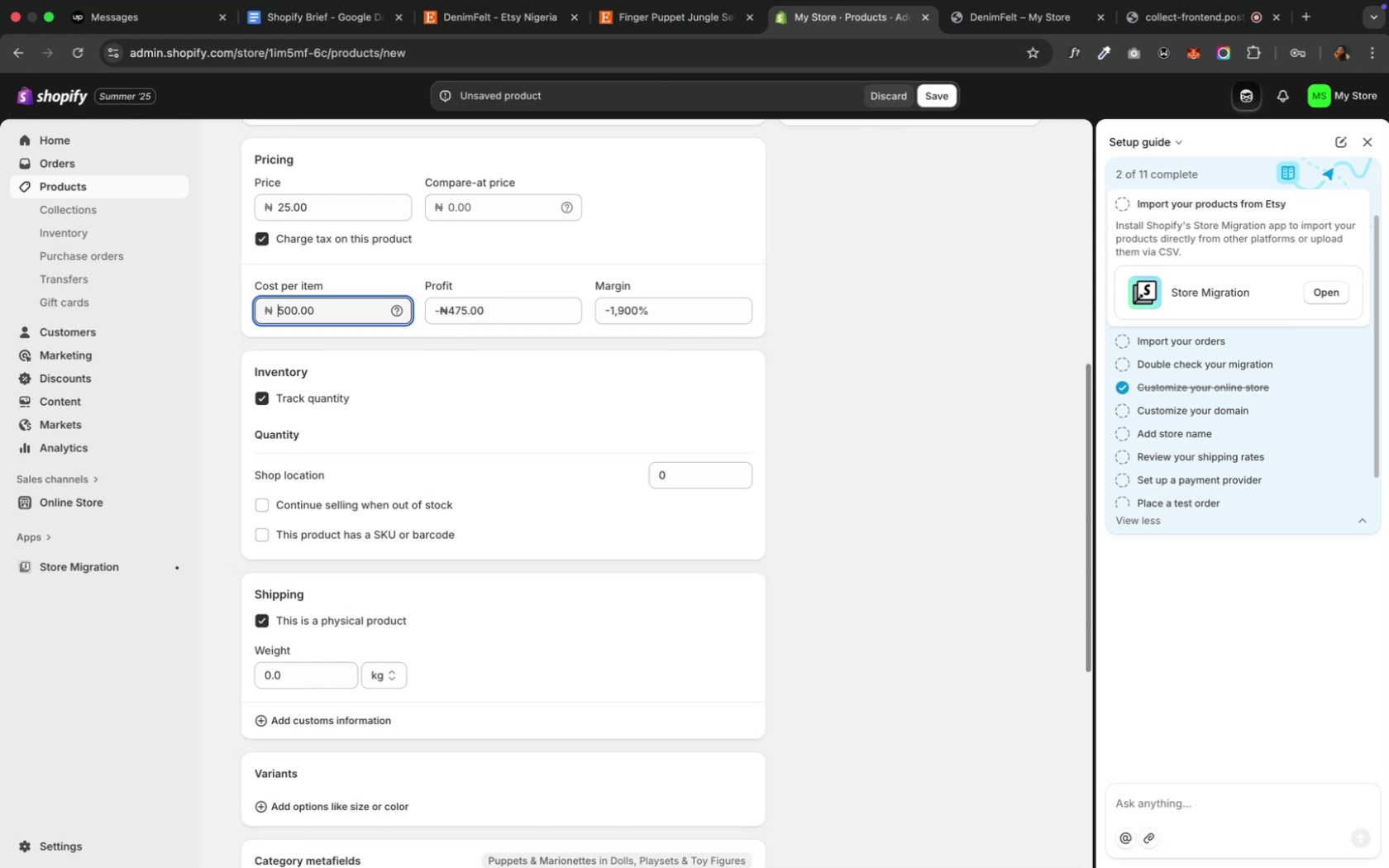 
key(6)
 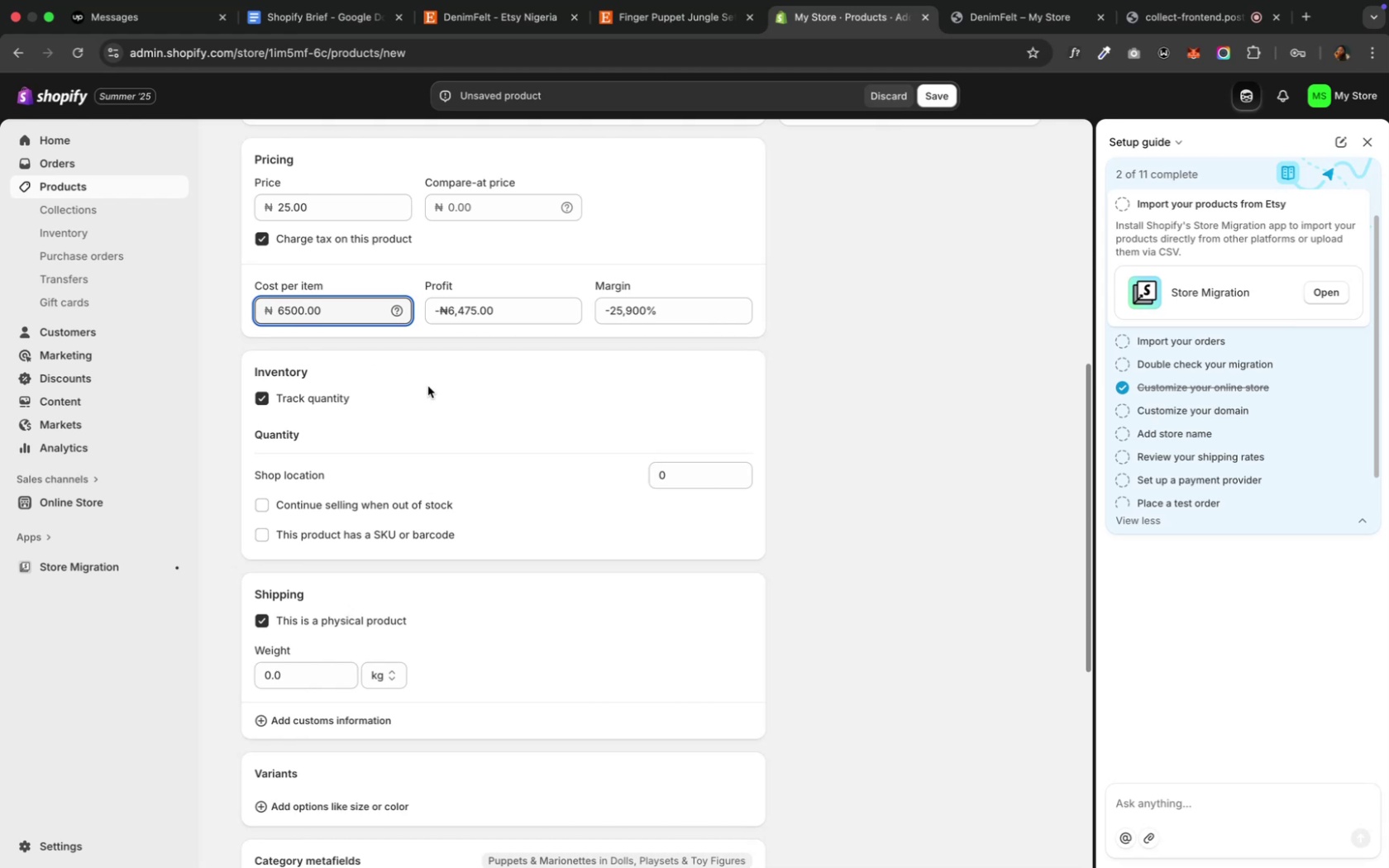 
wait(6.78)
 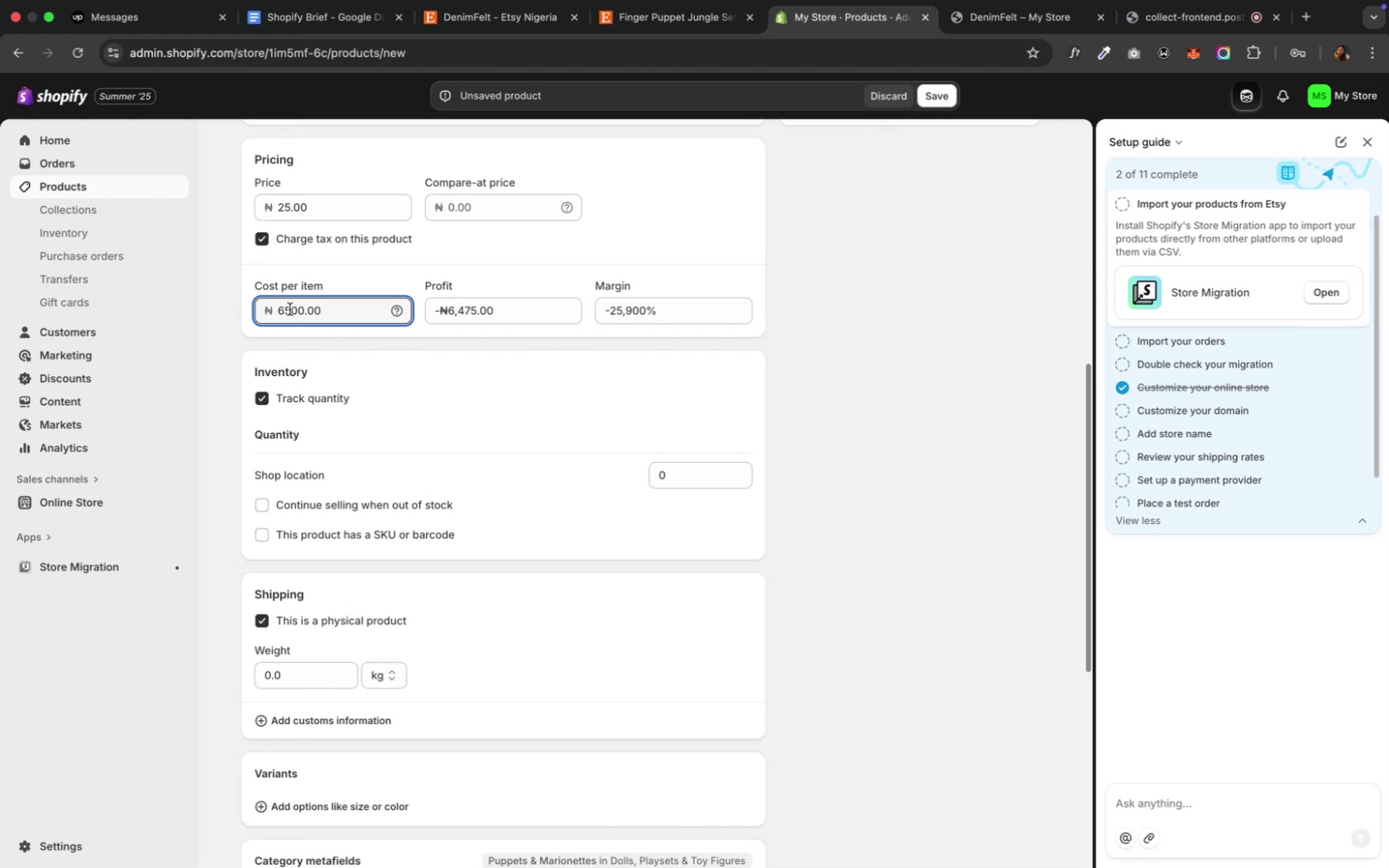 
left_click([288, 208])
 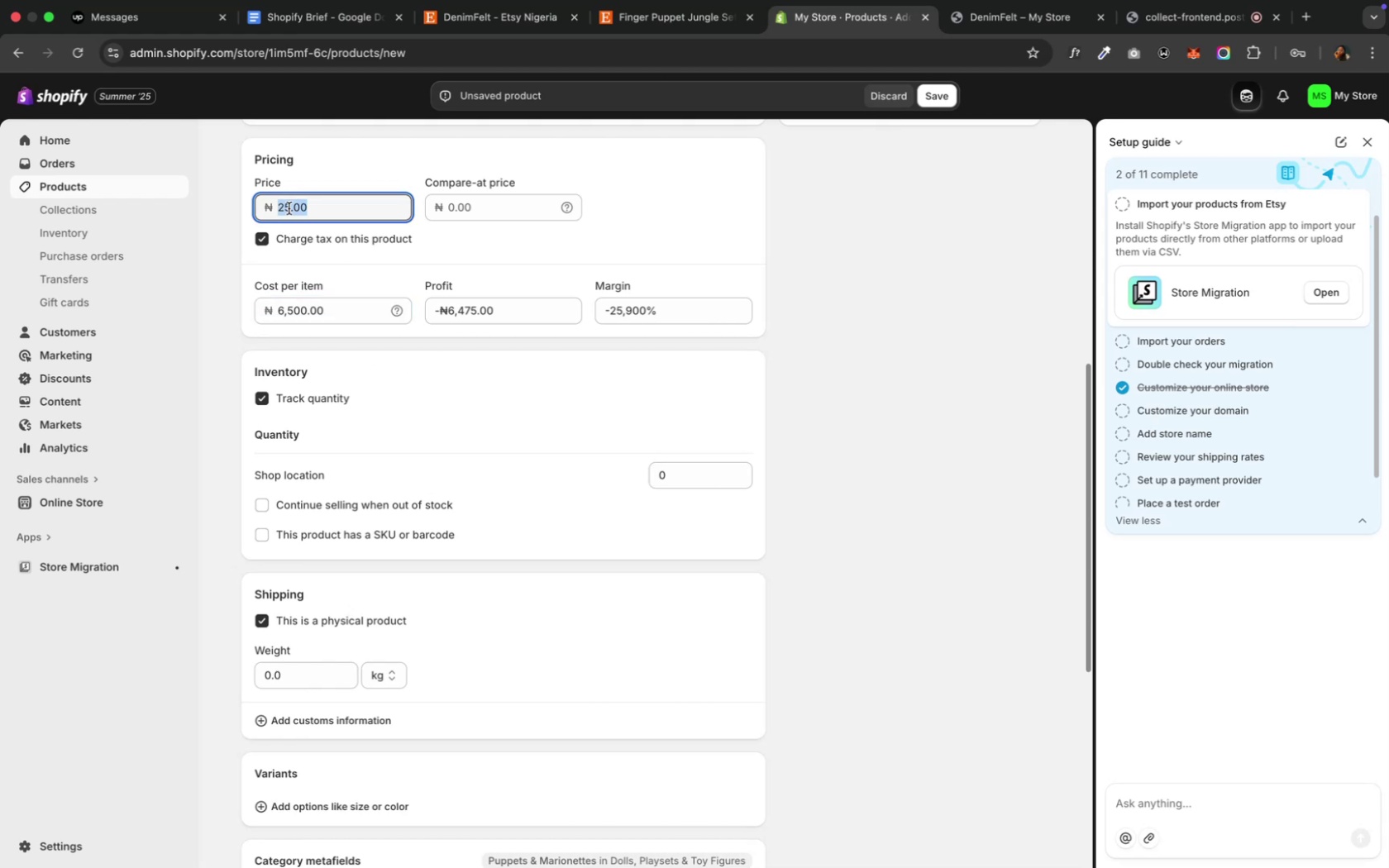 
left_click([288, 208])
 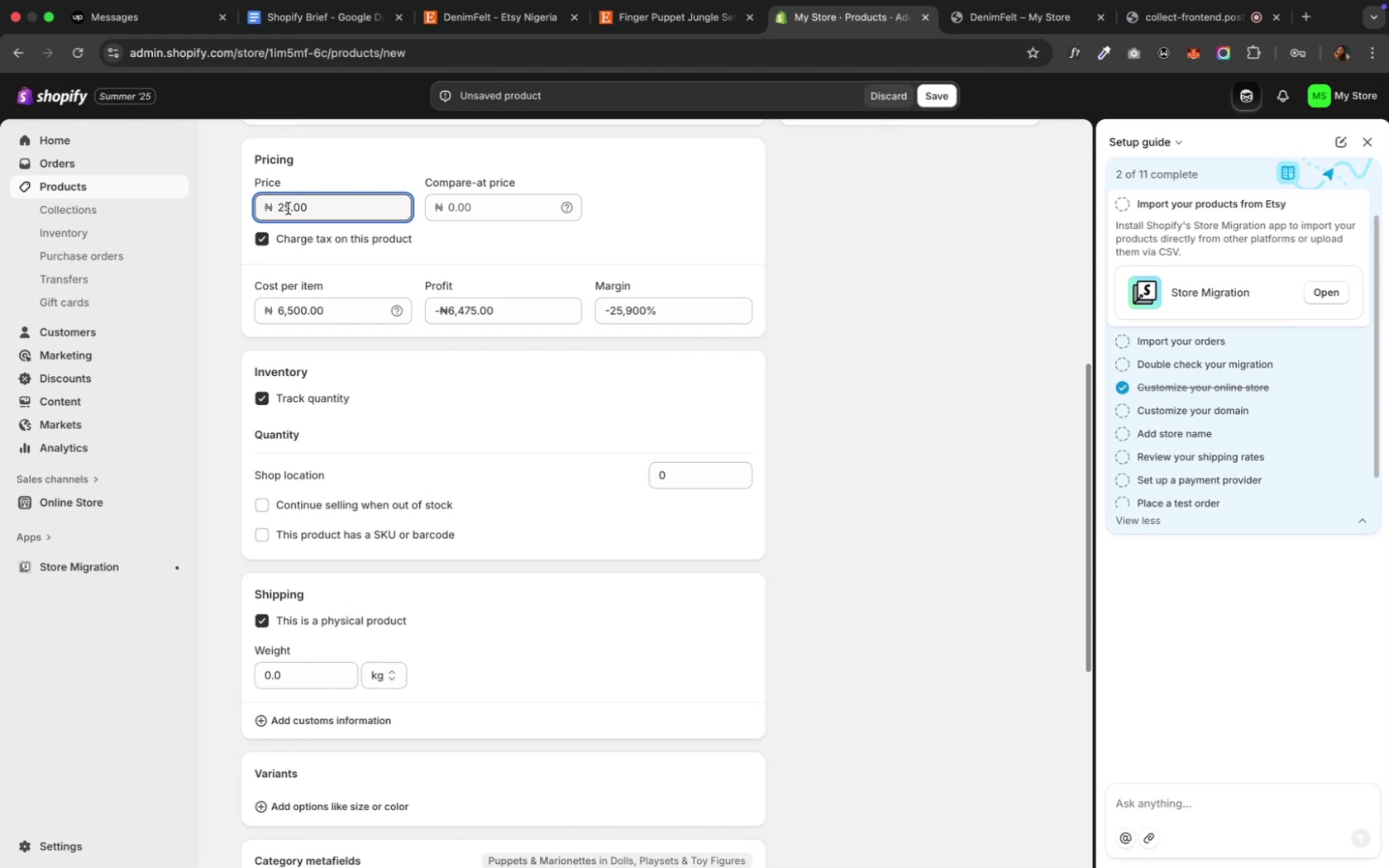 
wait(5.44)
 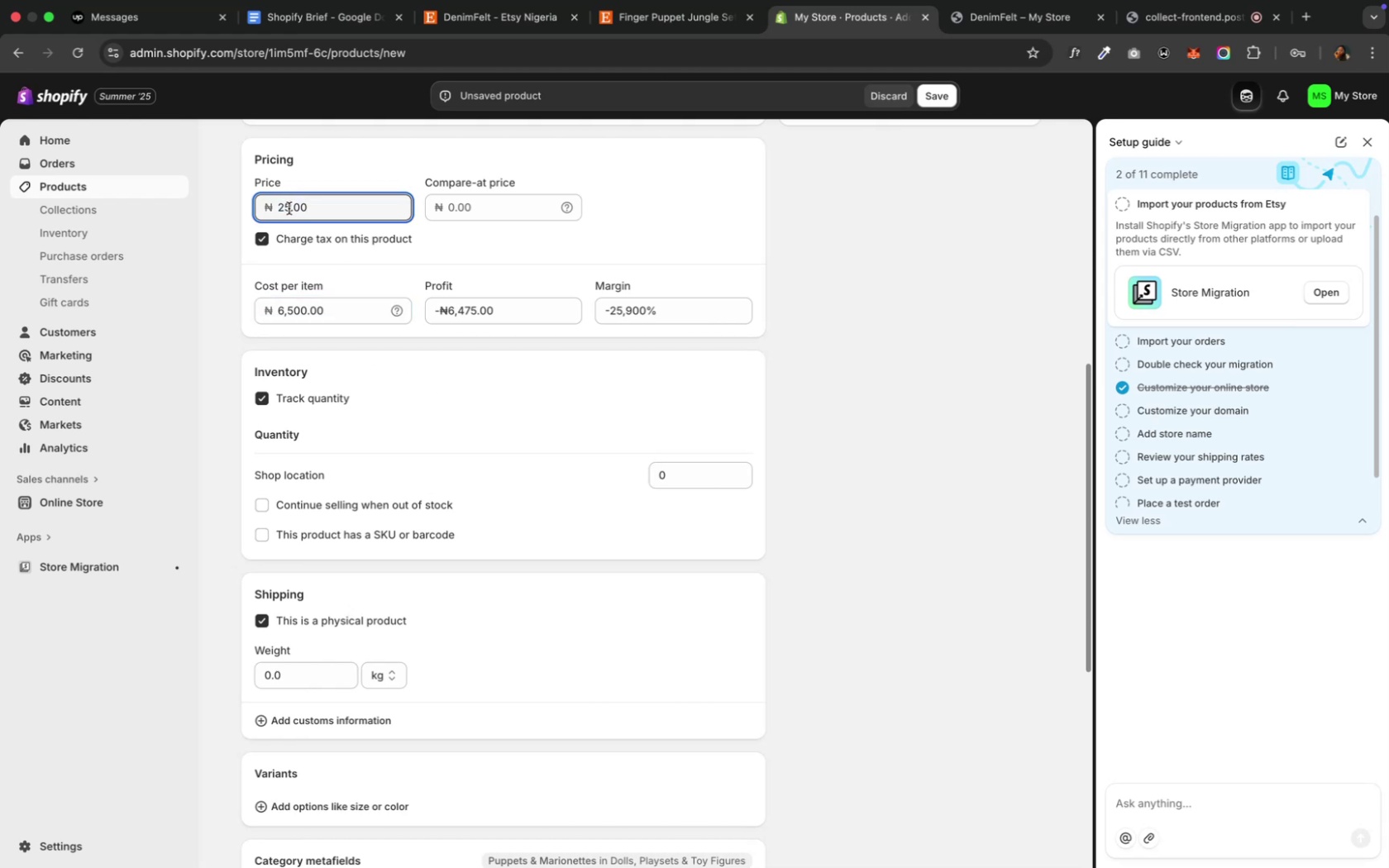 
key(Backspace)
key(Backspace)
type(6500)
 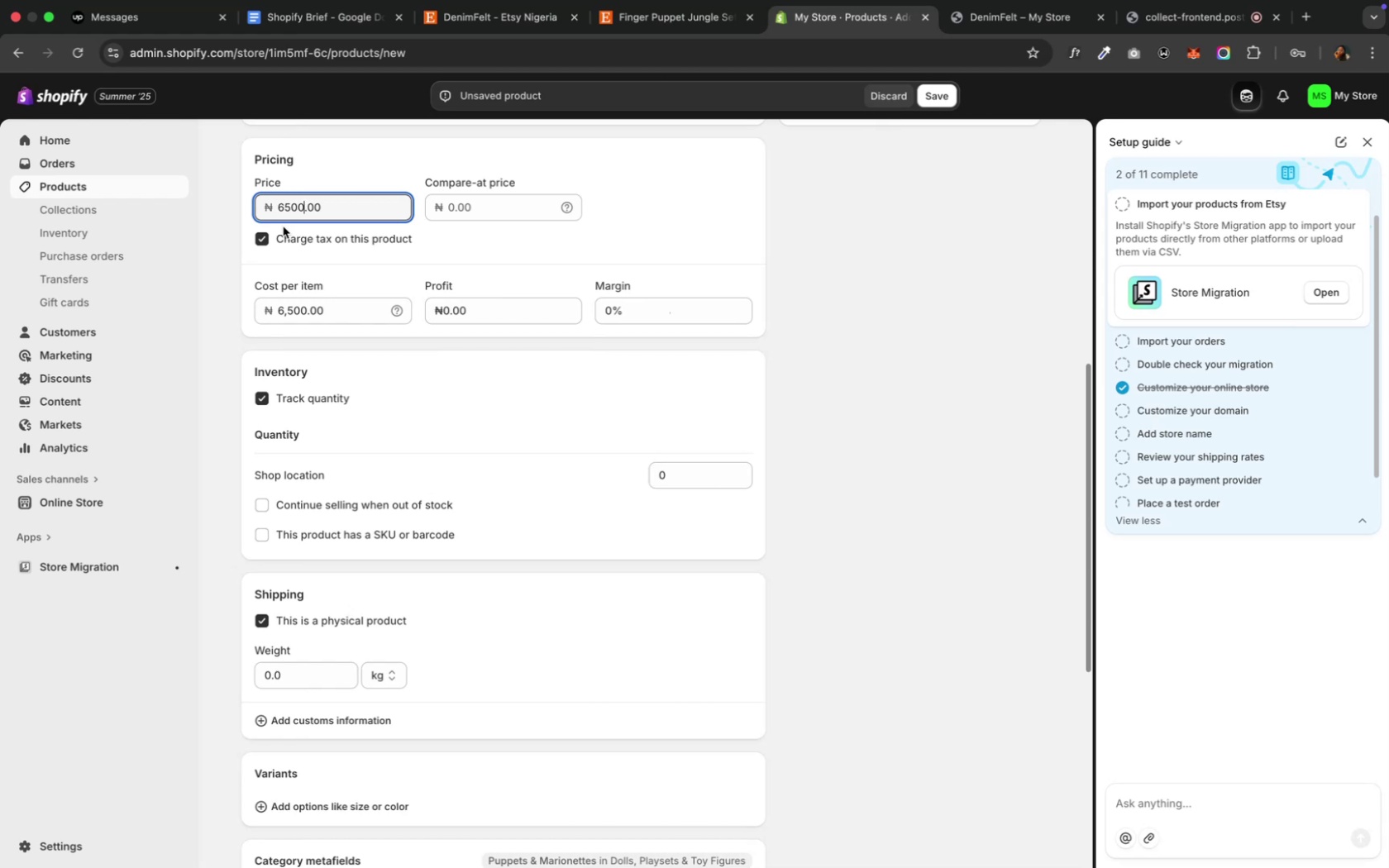 
wait(5.83)
 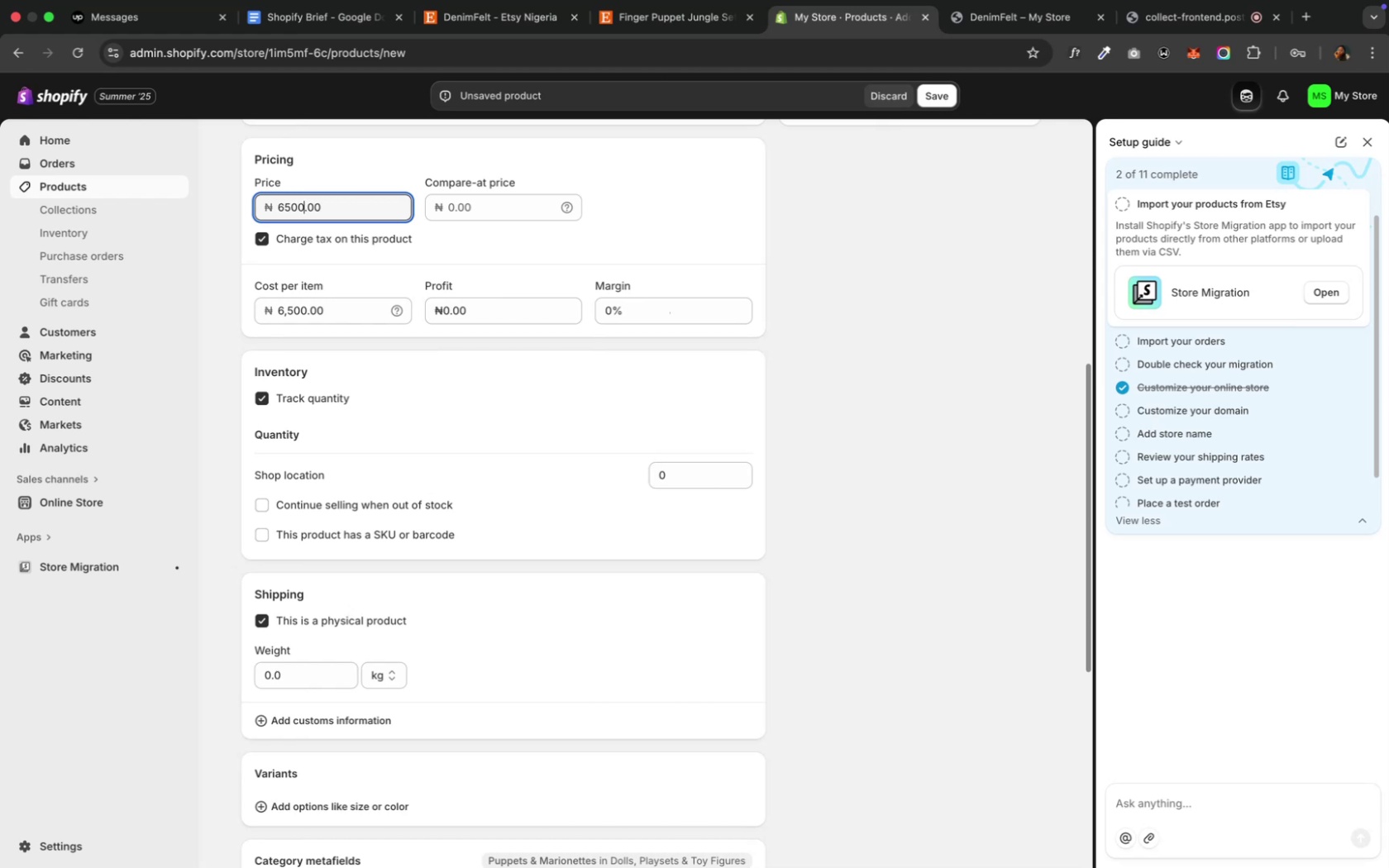 
scroll: coordinate [523, 422], scroll_direction: down, amount: 18.0
 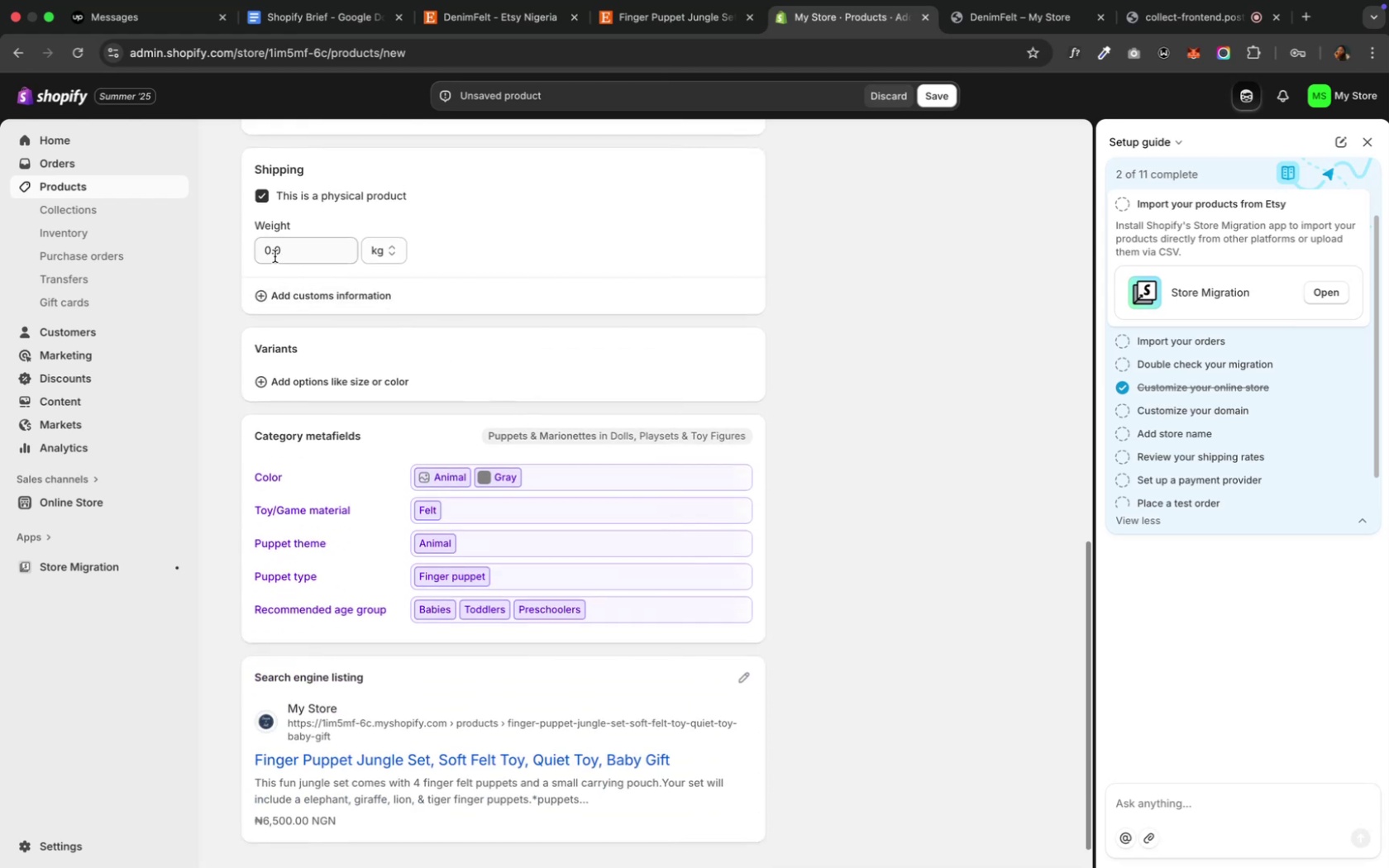 
left_click([269, 251])
 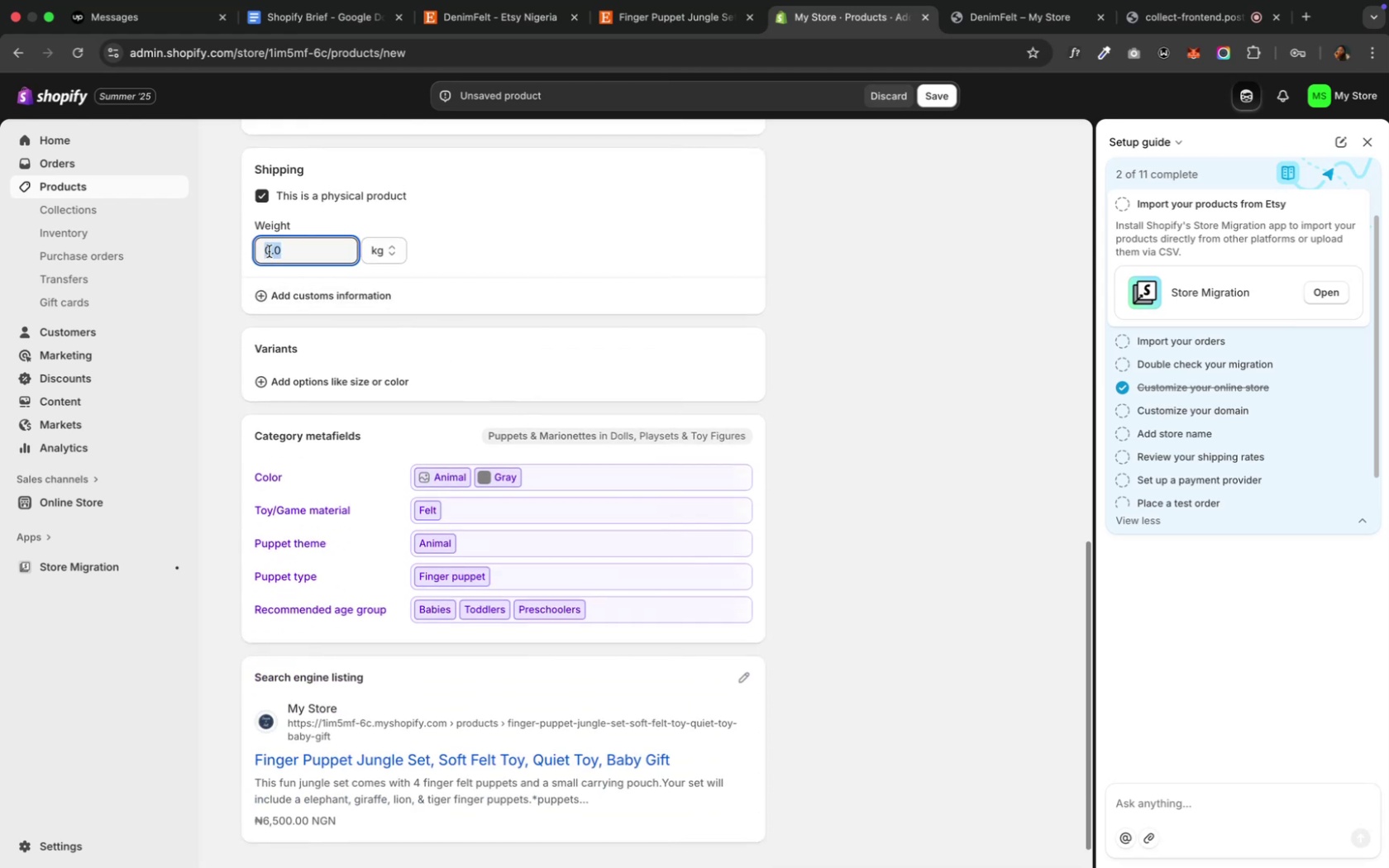 
left_click([269, 250])
 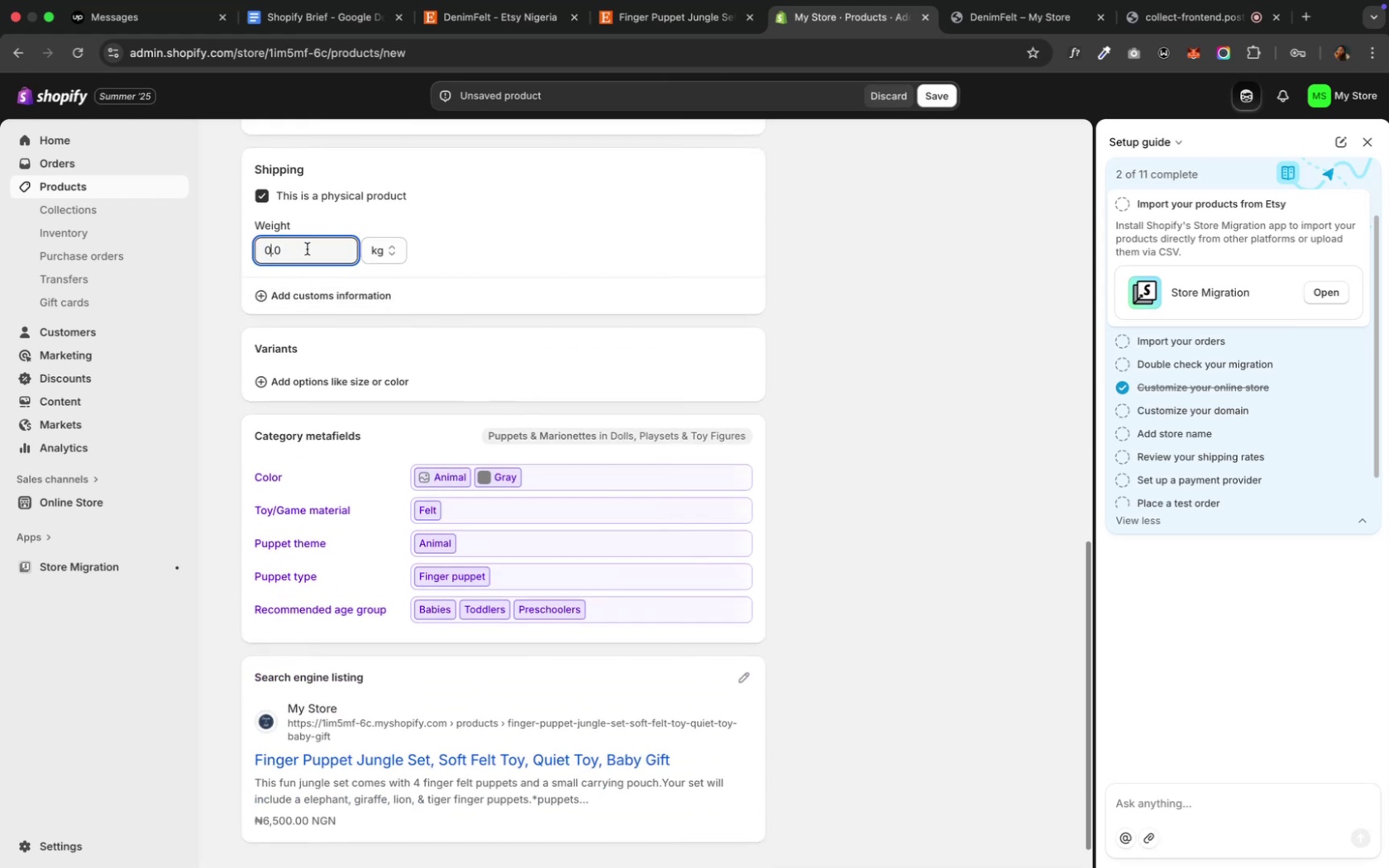 
left_click([307, 249])
 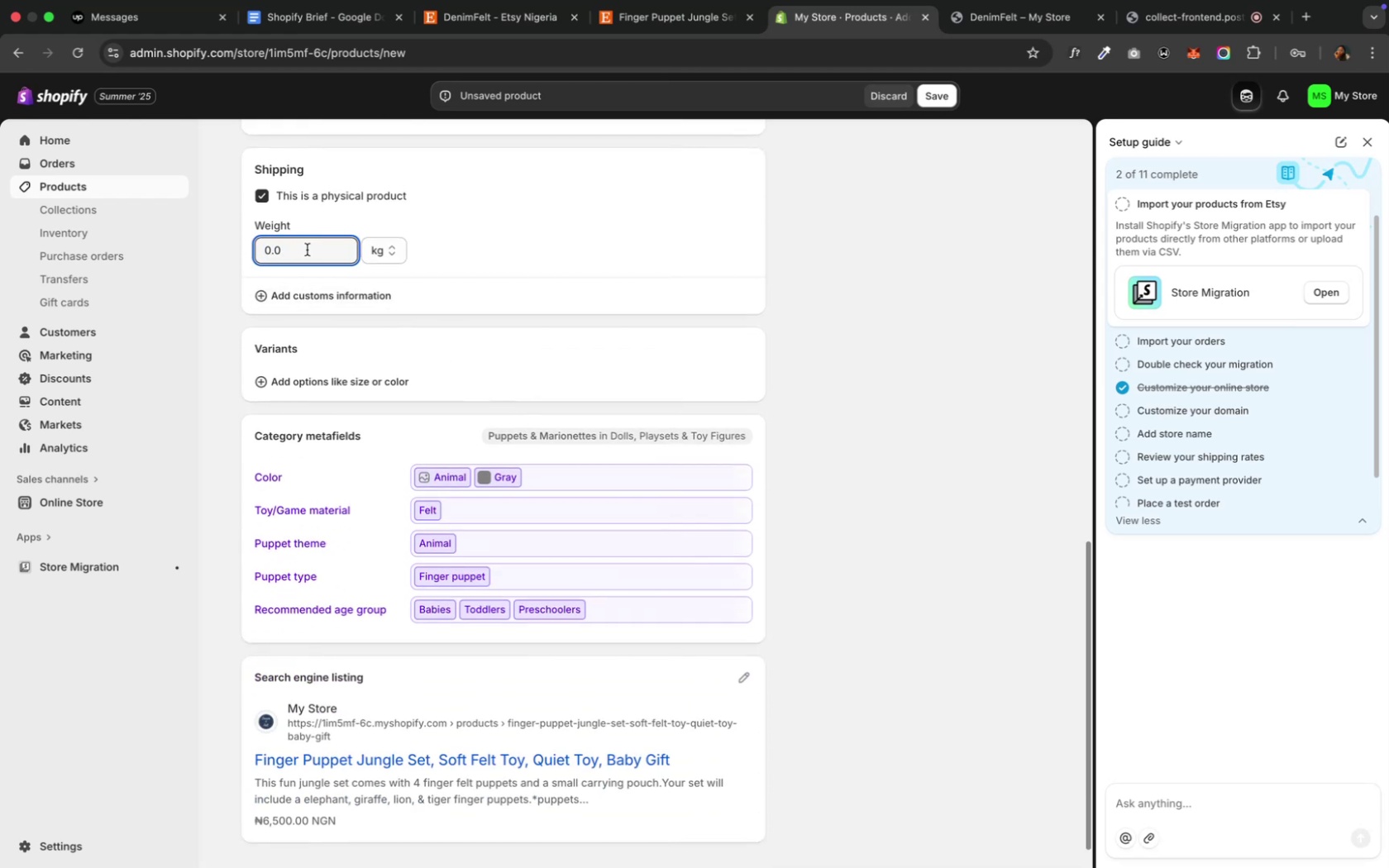 
key(ArrowLeft)
 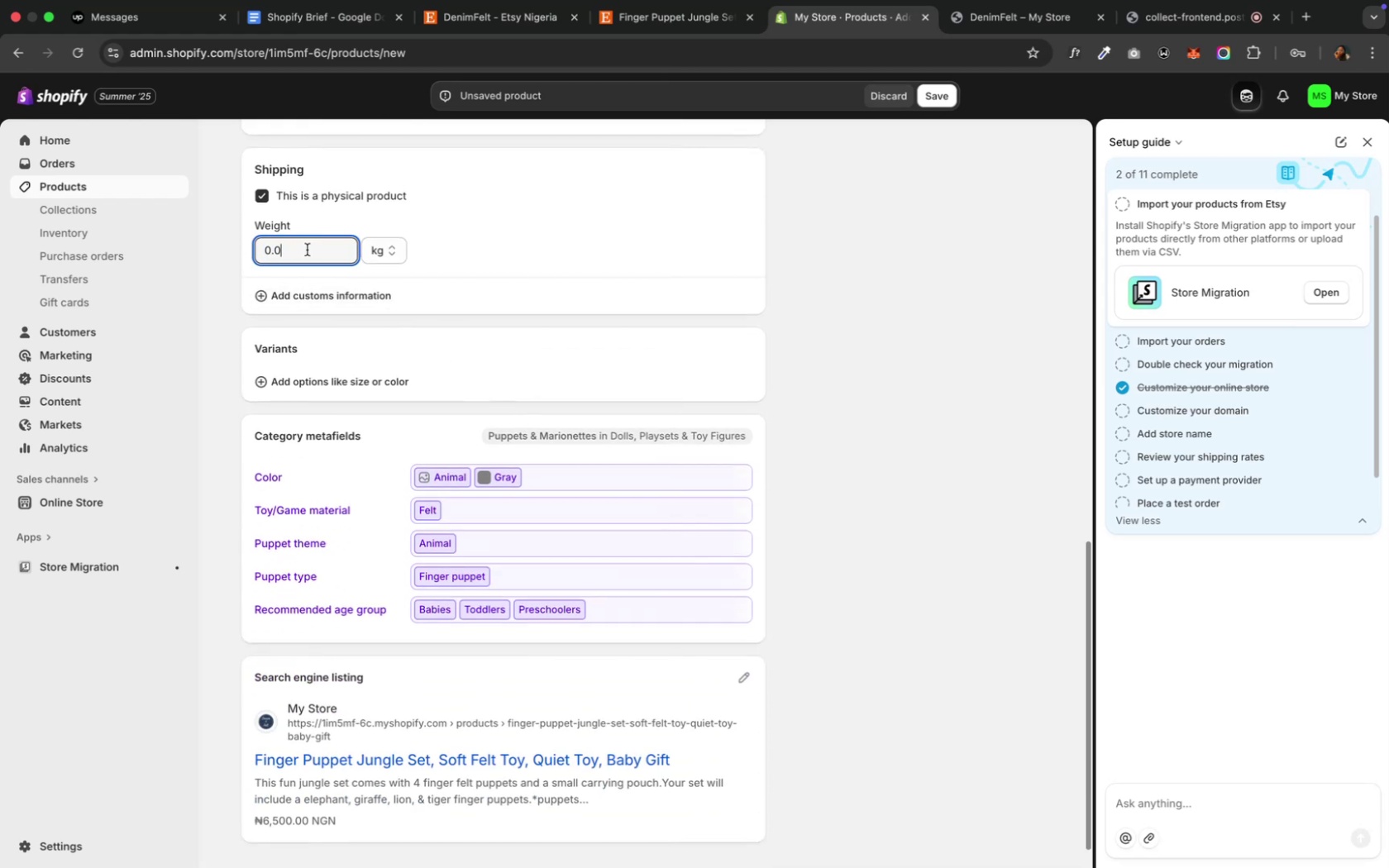 
key(ArrowLeft)
 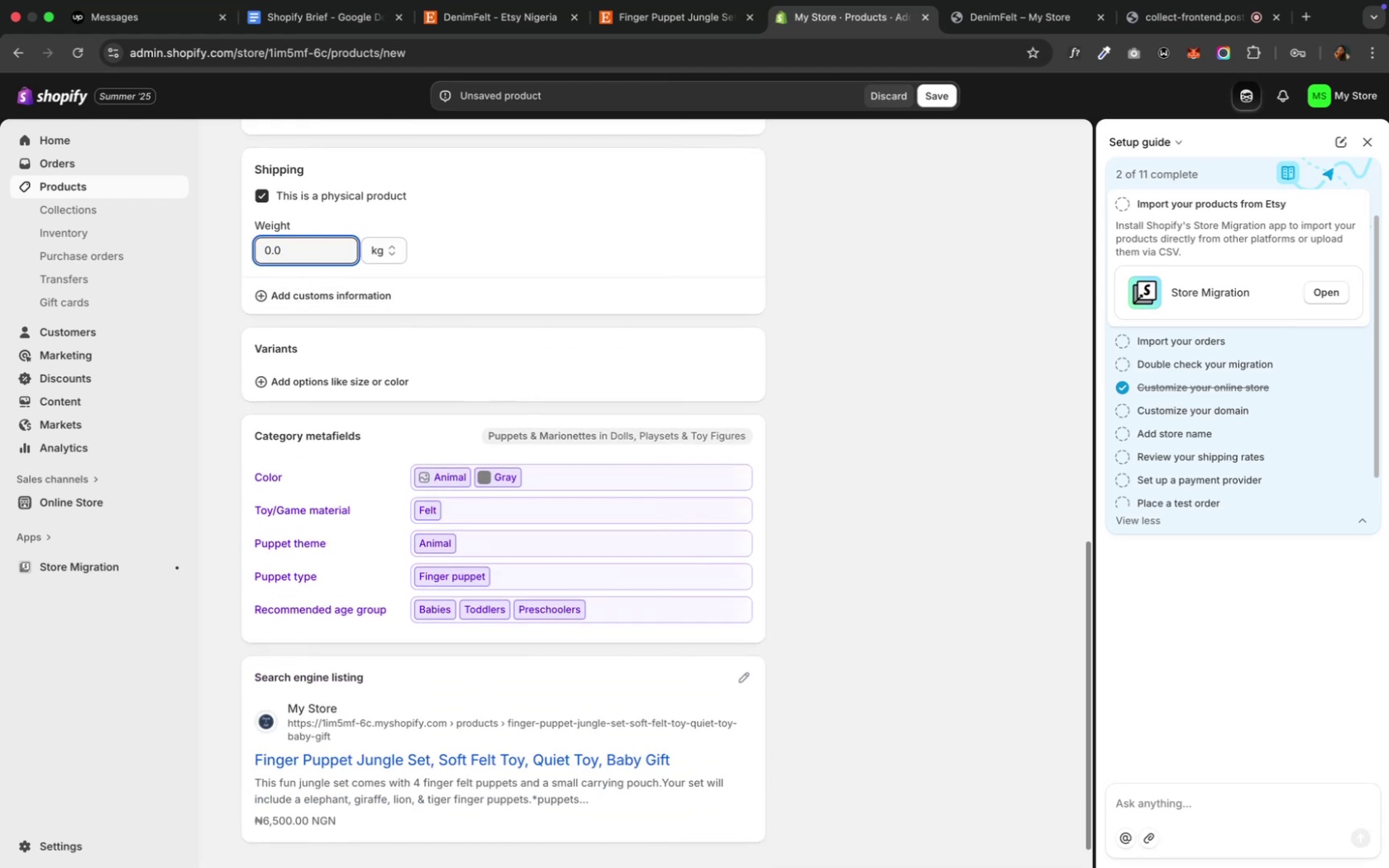 
key(ArrowRight)
 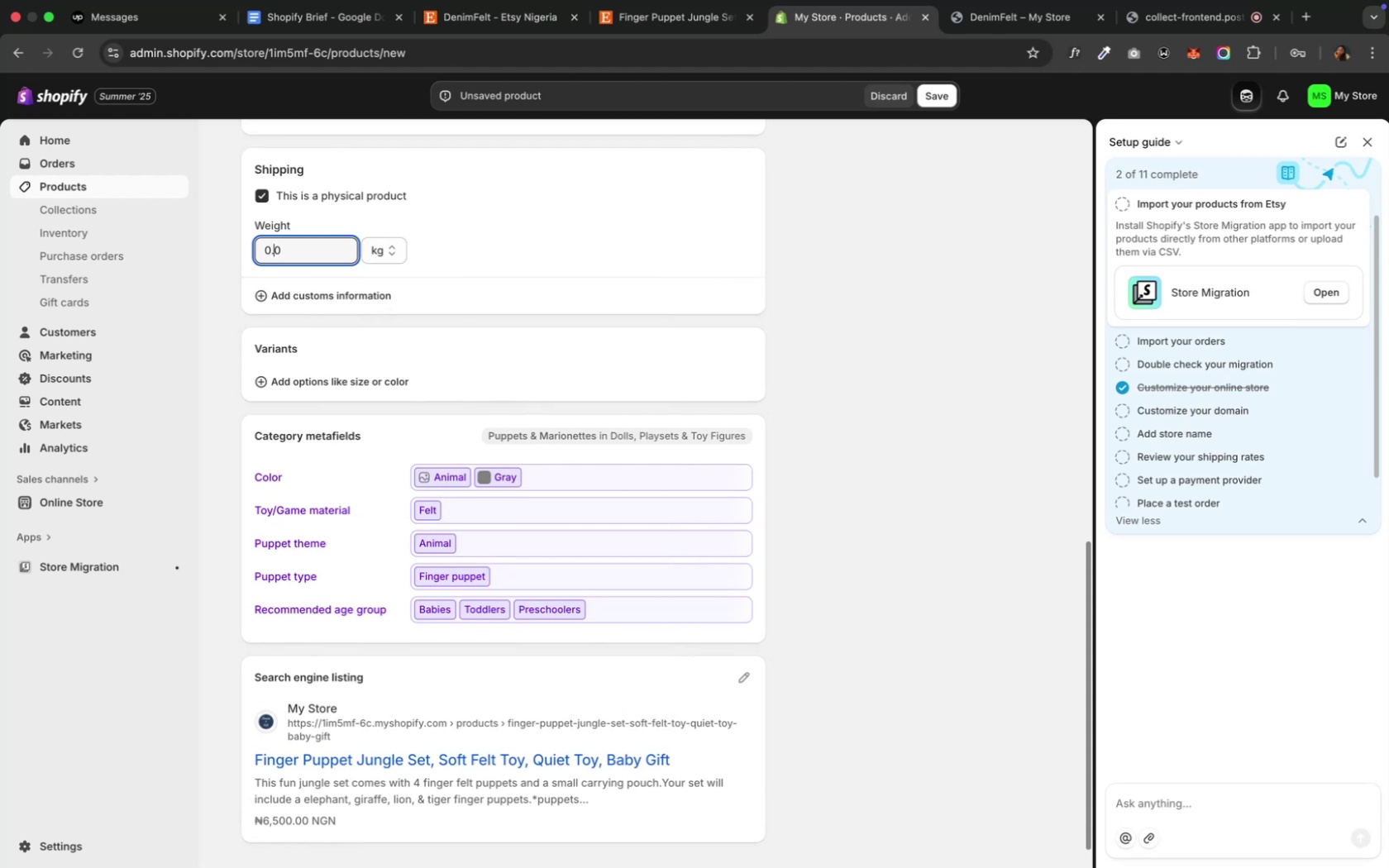 
key(ArrowRight)
 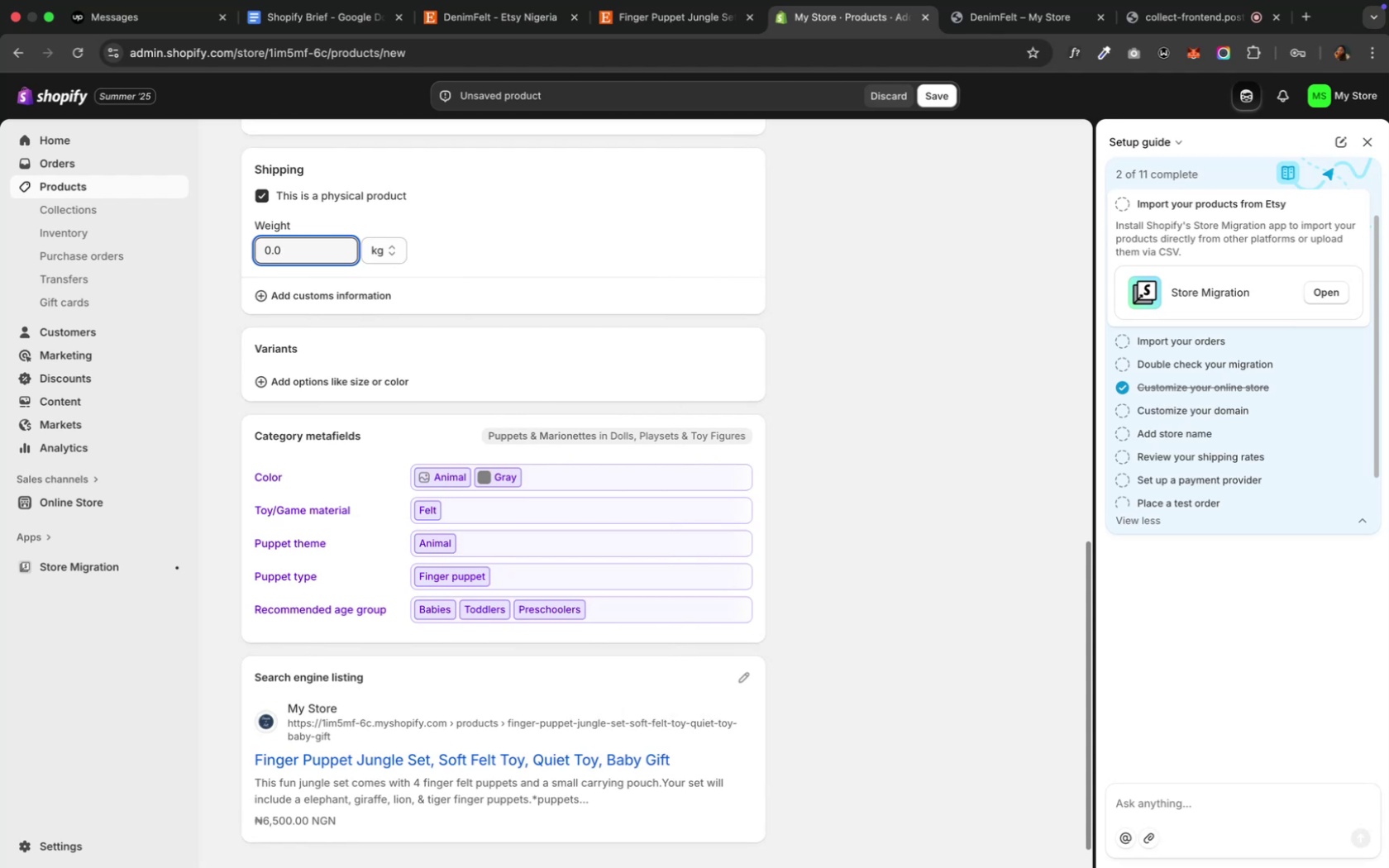 
key(Backspace)
type(65)
 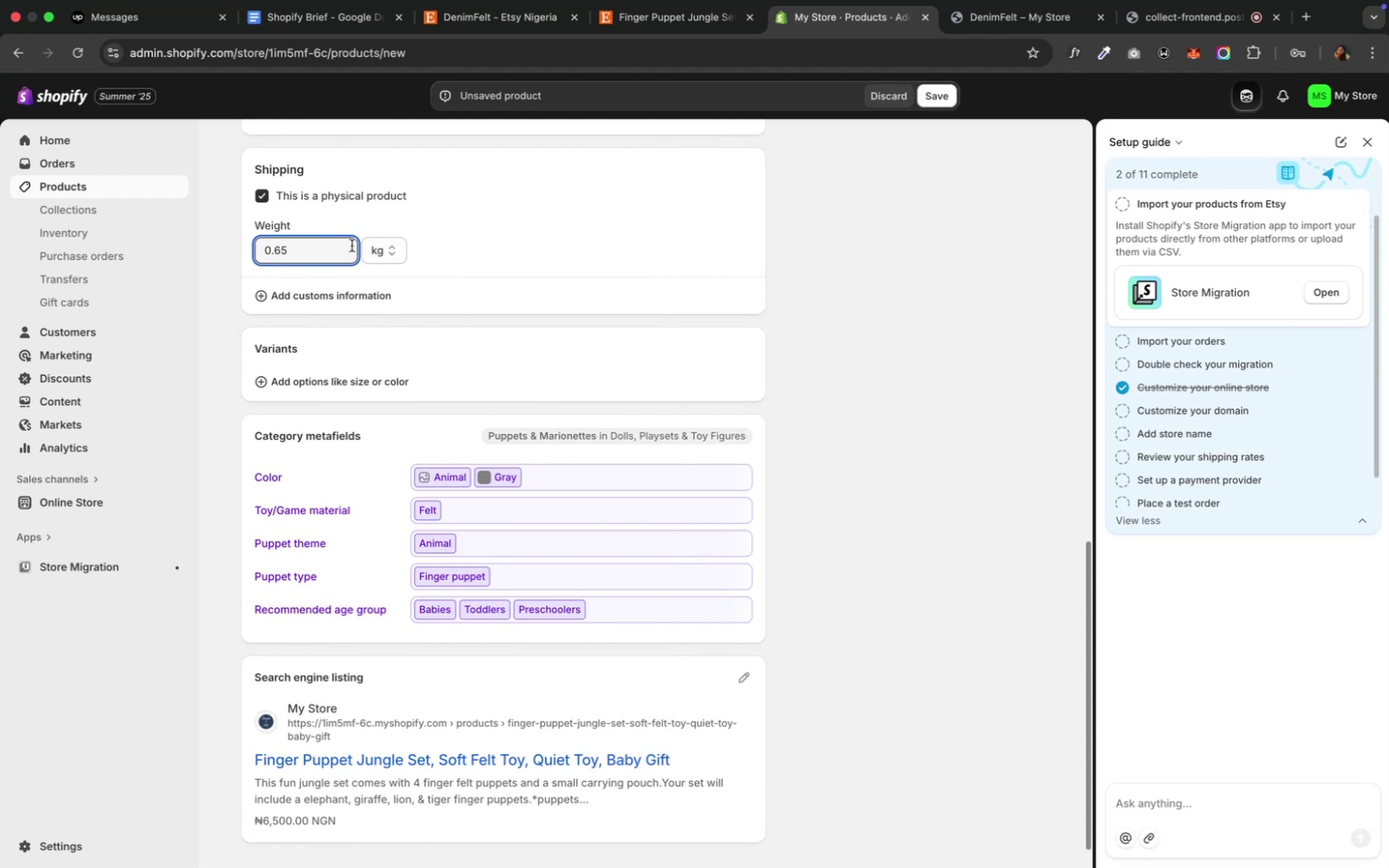 
left_click([419, 249])
 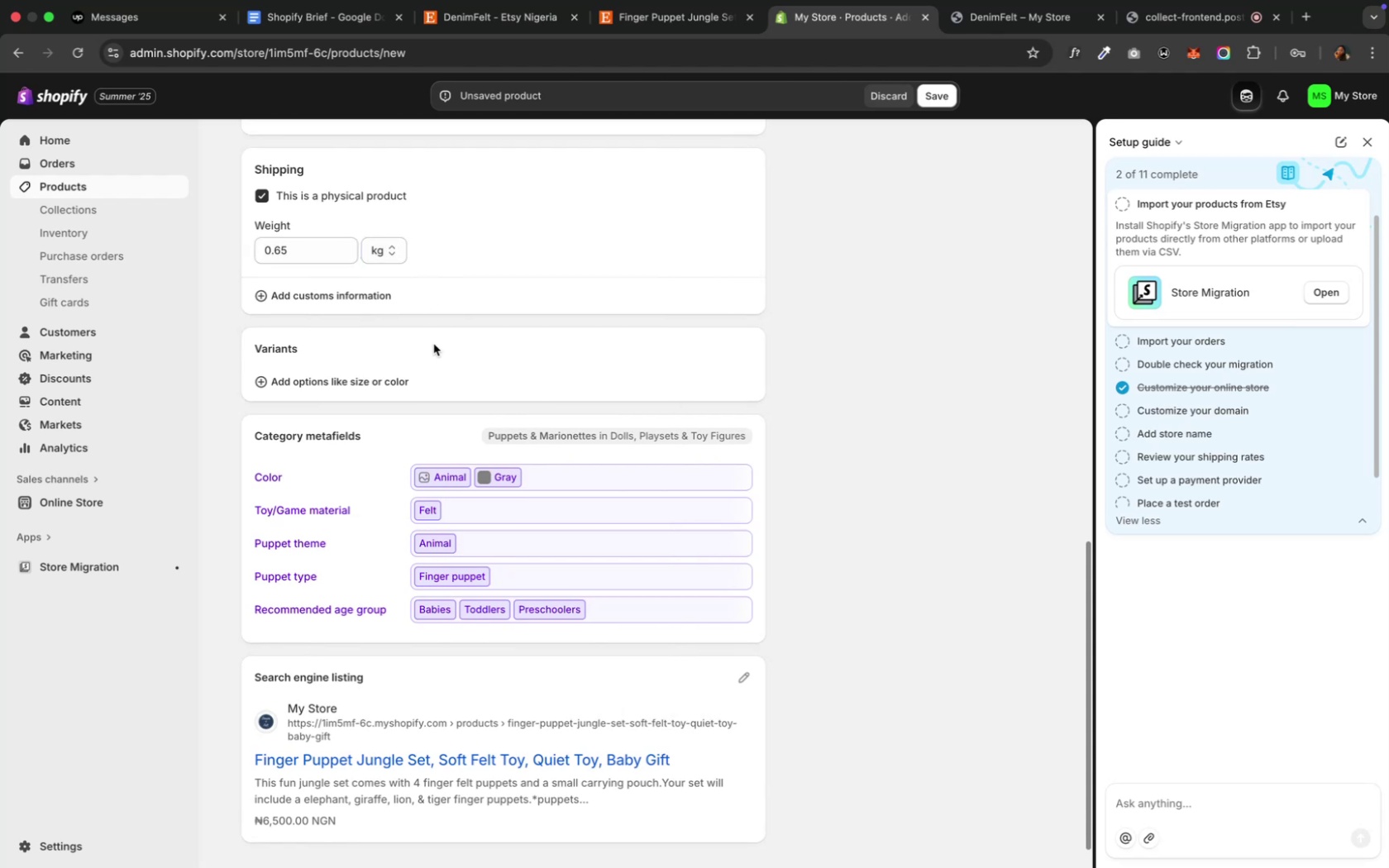 
scroll: coordinate [437, 340], scroll_direction: down, amount: 11.0
 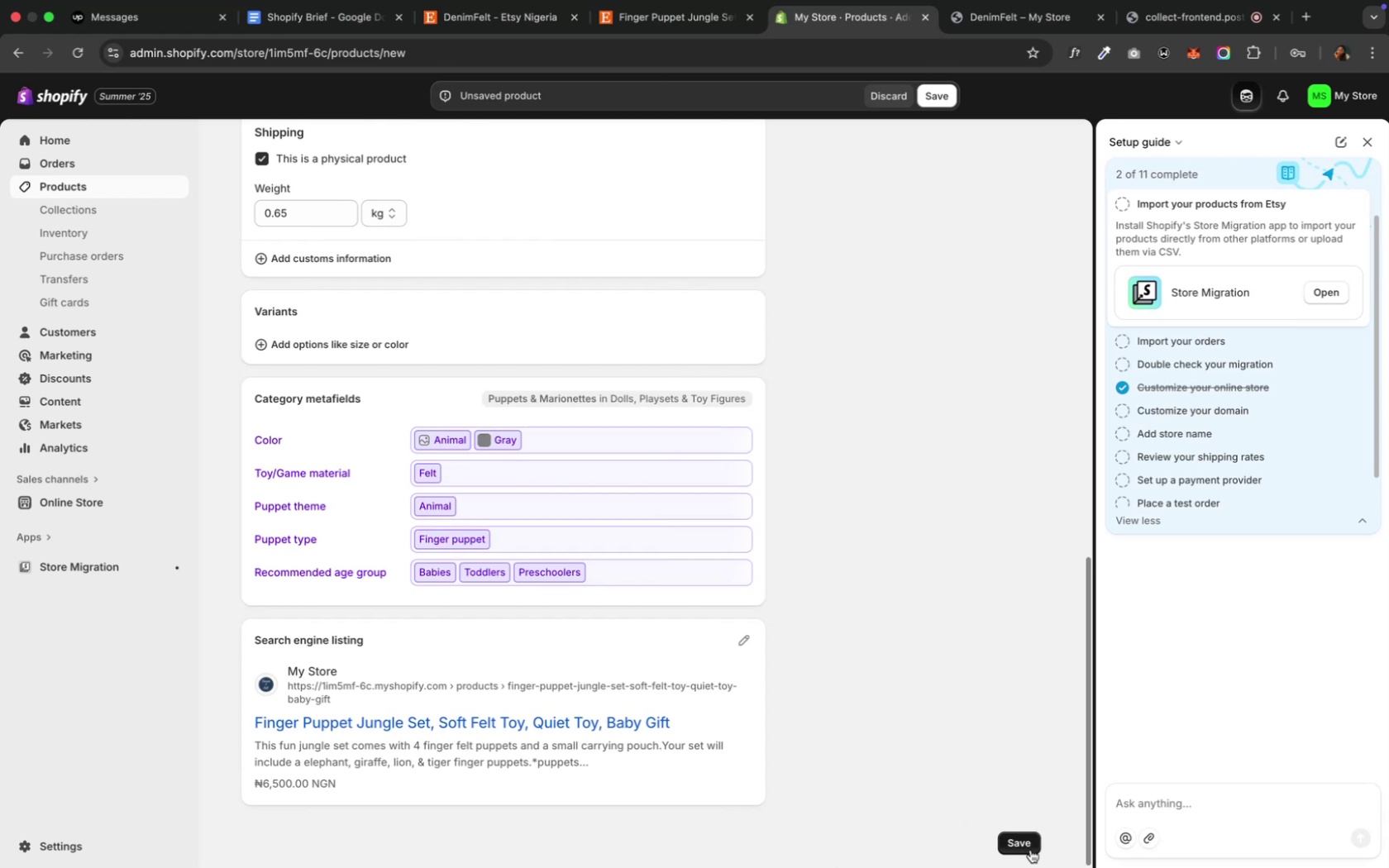 
left_click([1029, 846])
 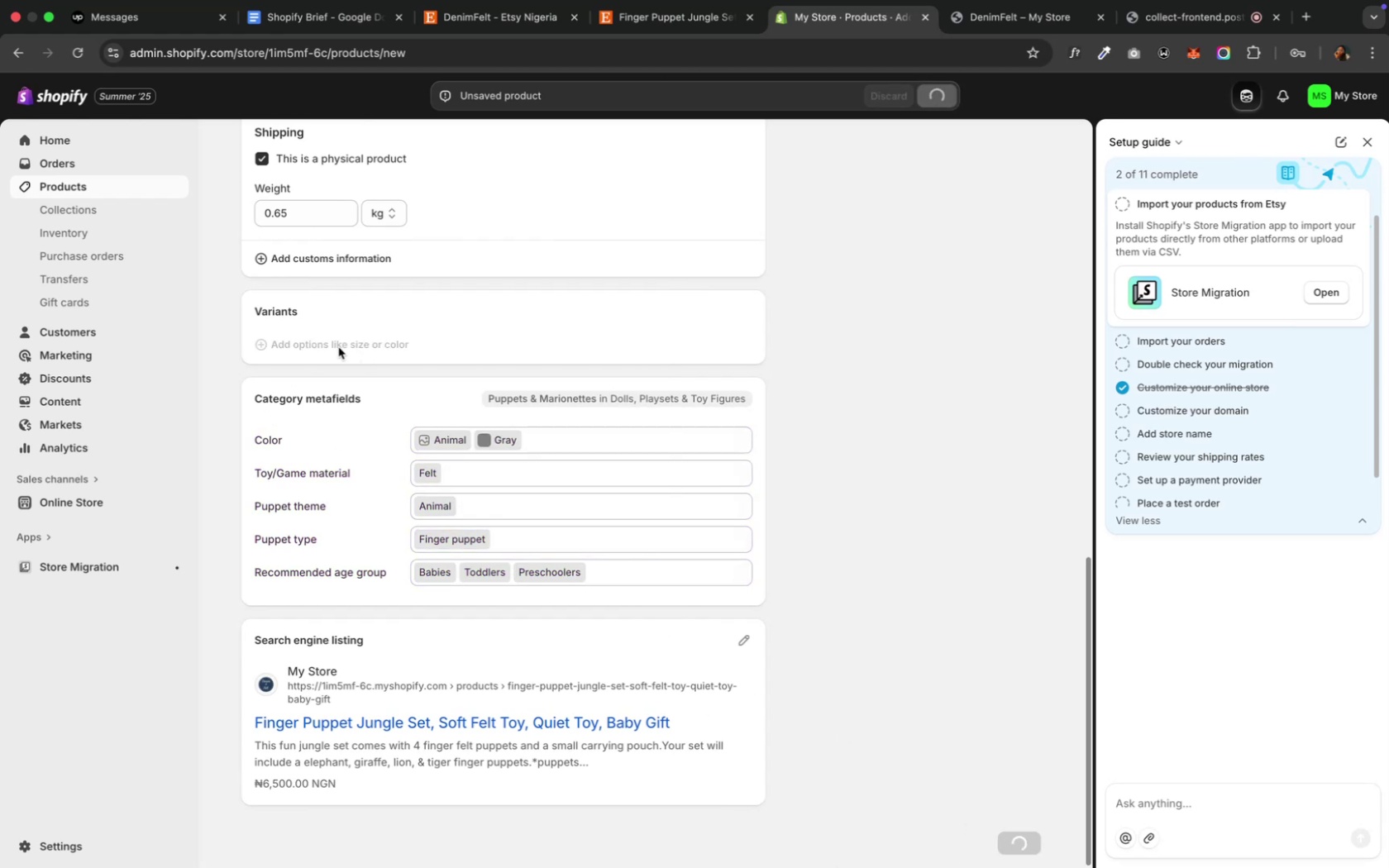 
wait(8.09)
 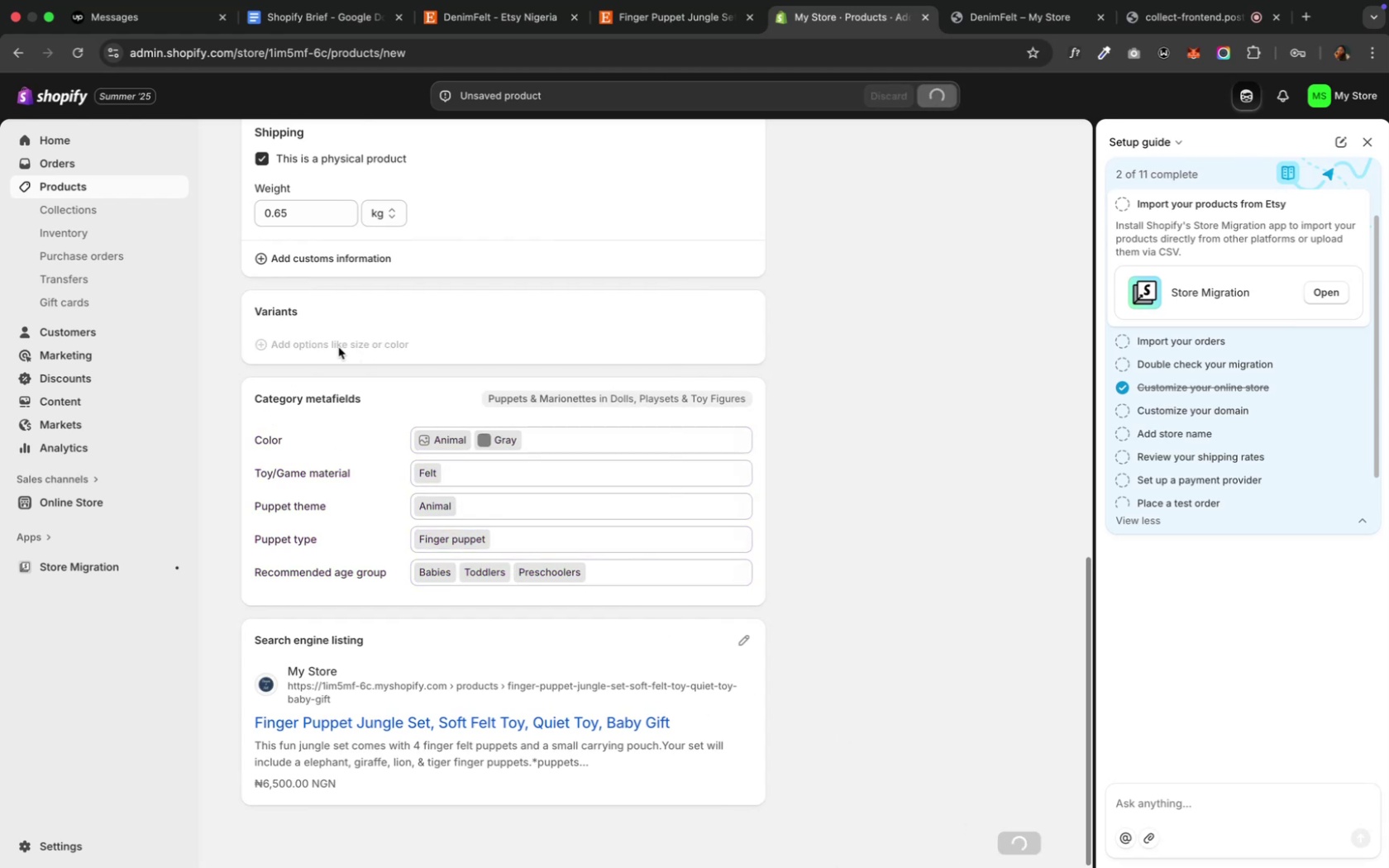 
left_click([334, 348])
 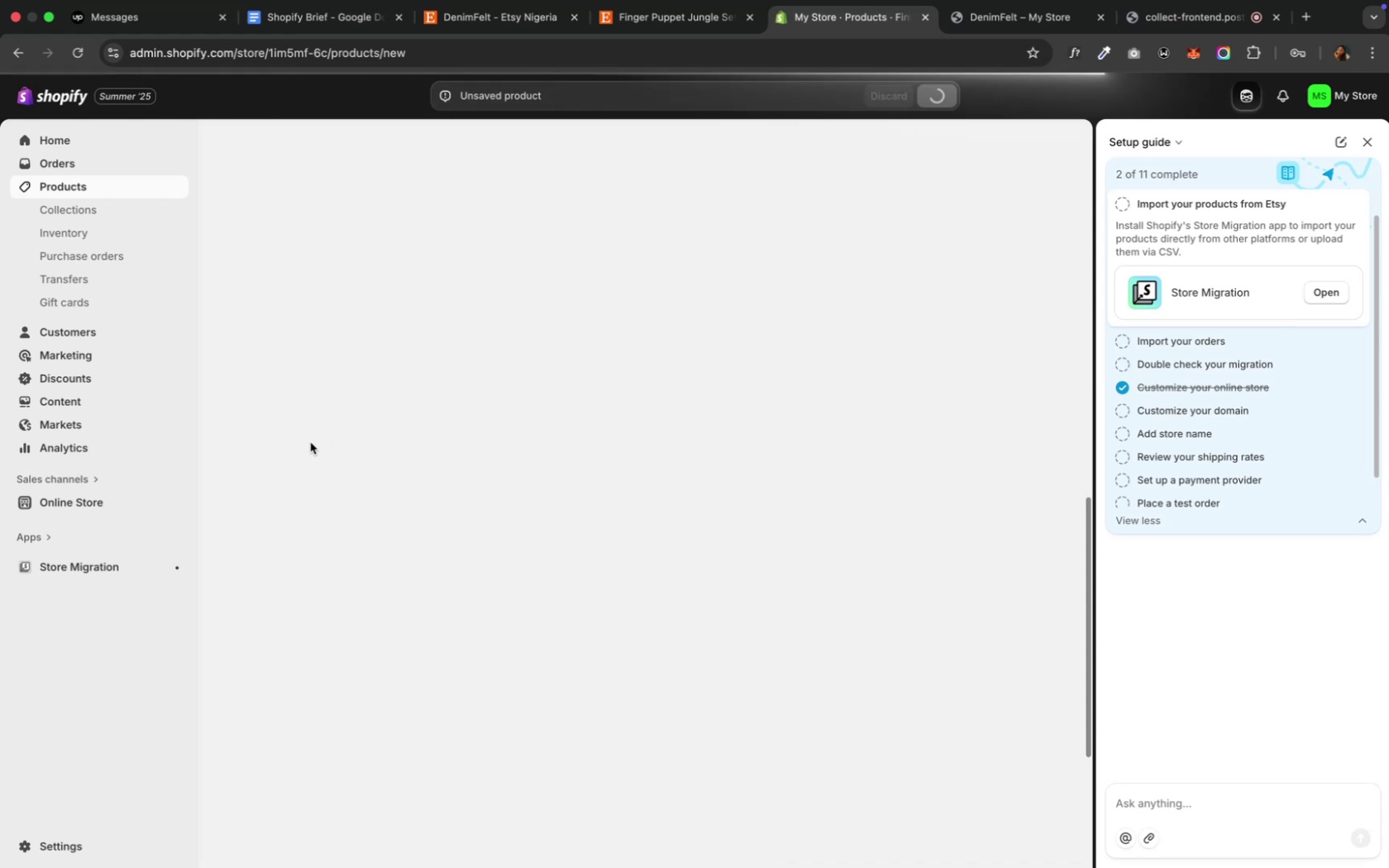 
wait(7.22)
 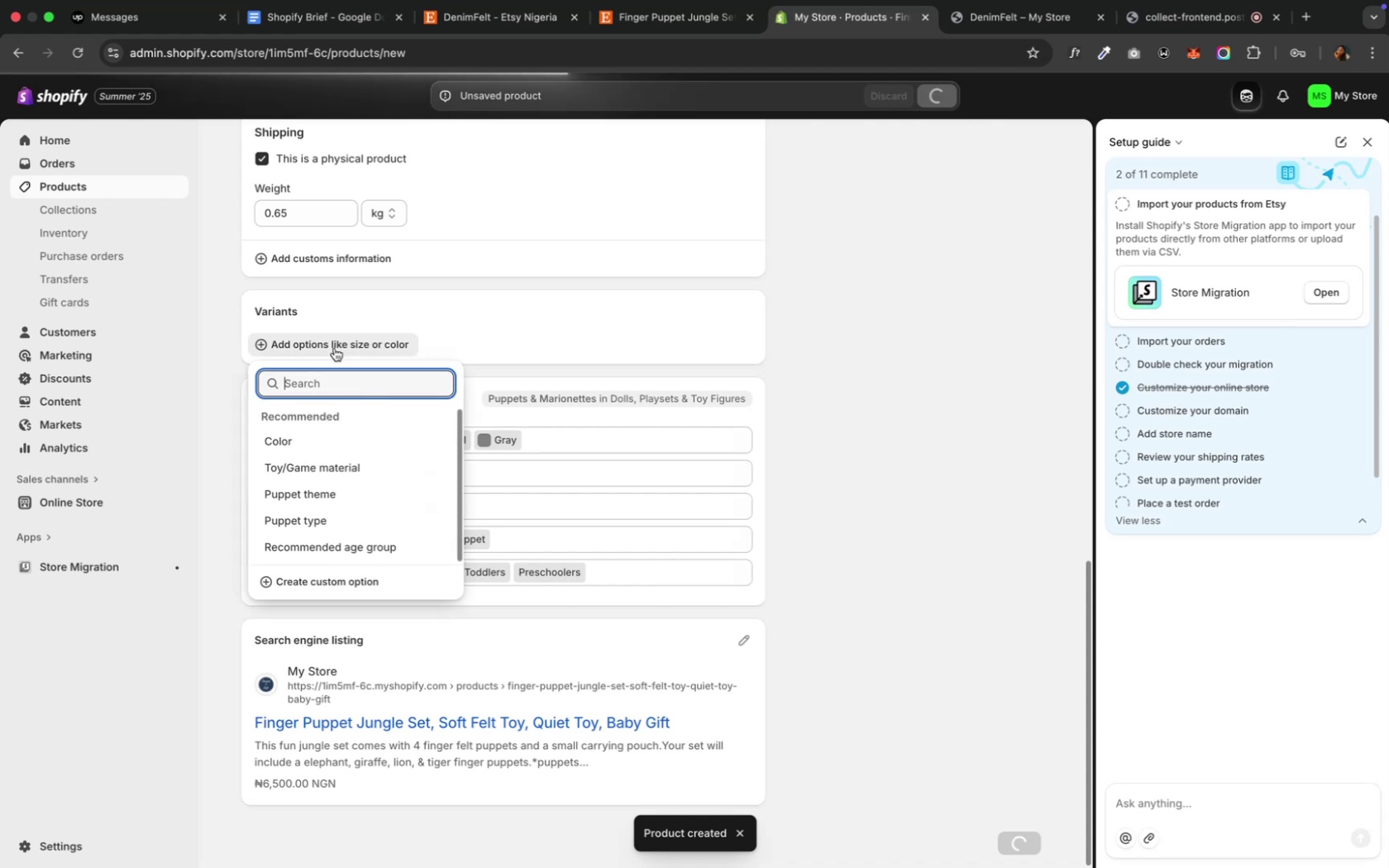 
left_click([637, 13])
 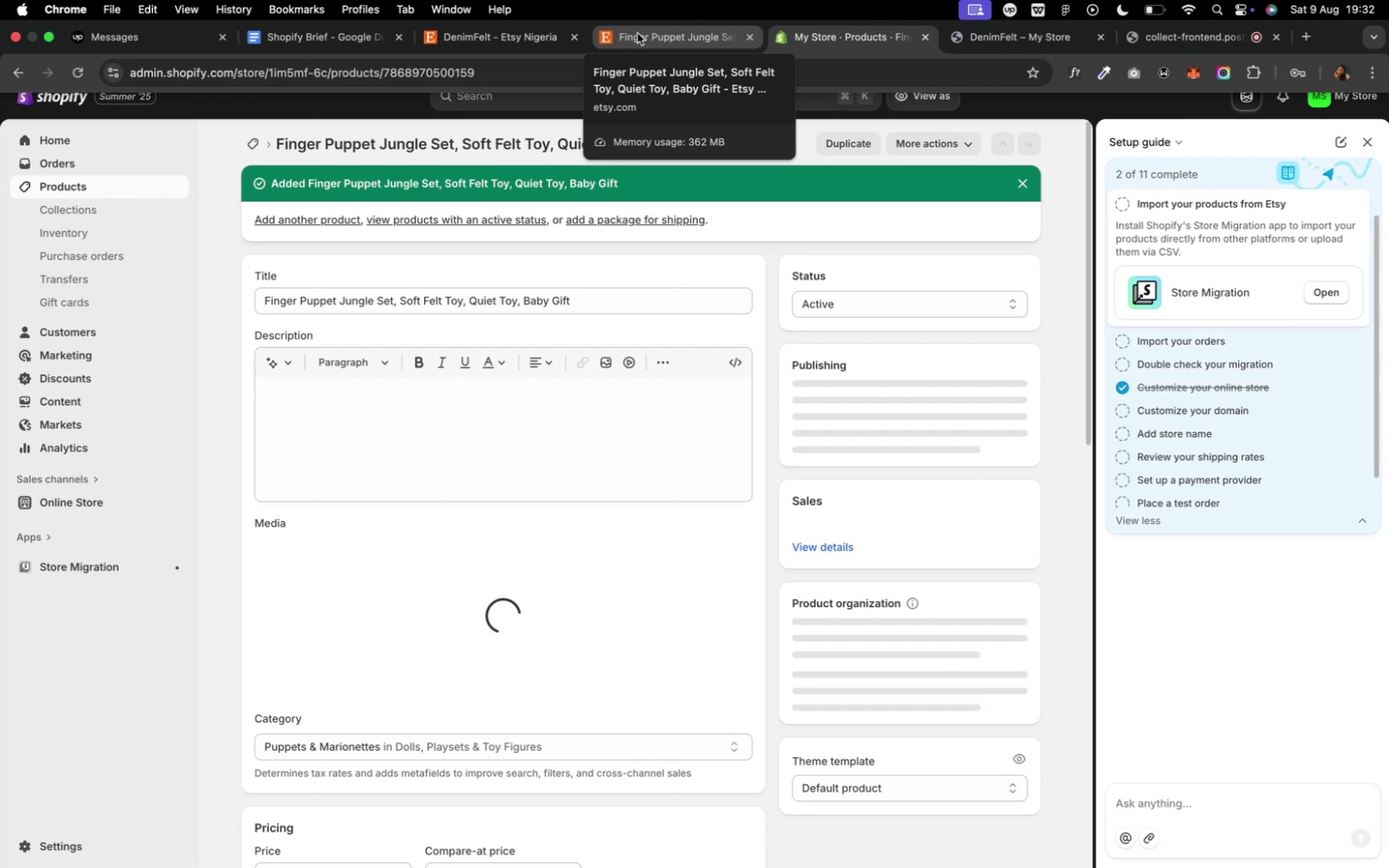 
left_click([637, 36])
 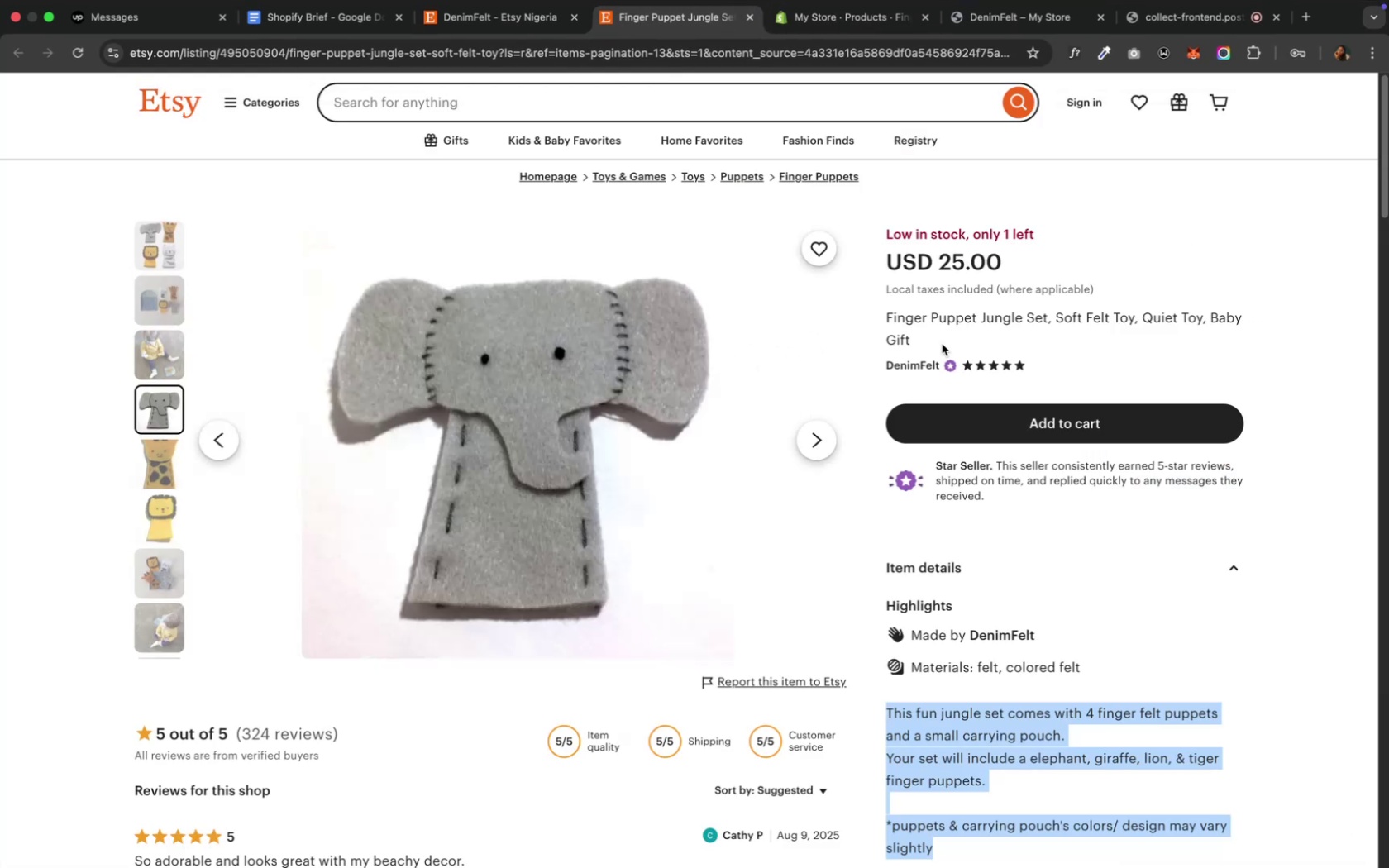 
scroll: coordinate [968, 344], scroll_direction: down, amount: 3.0
 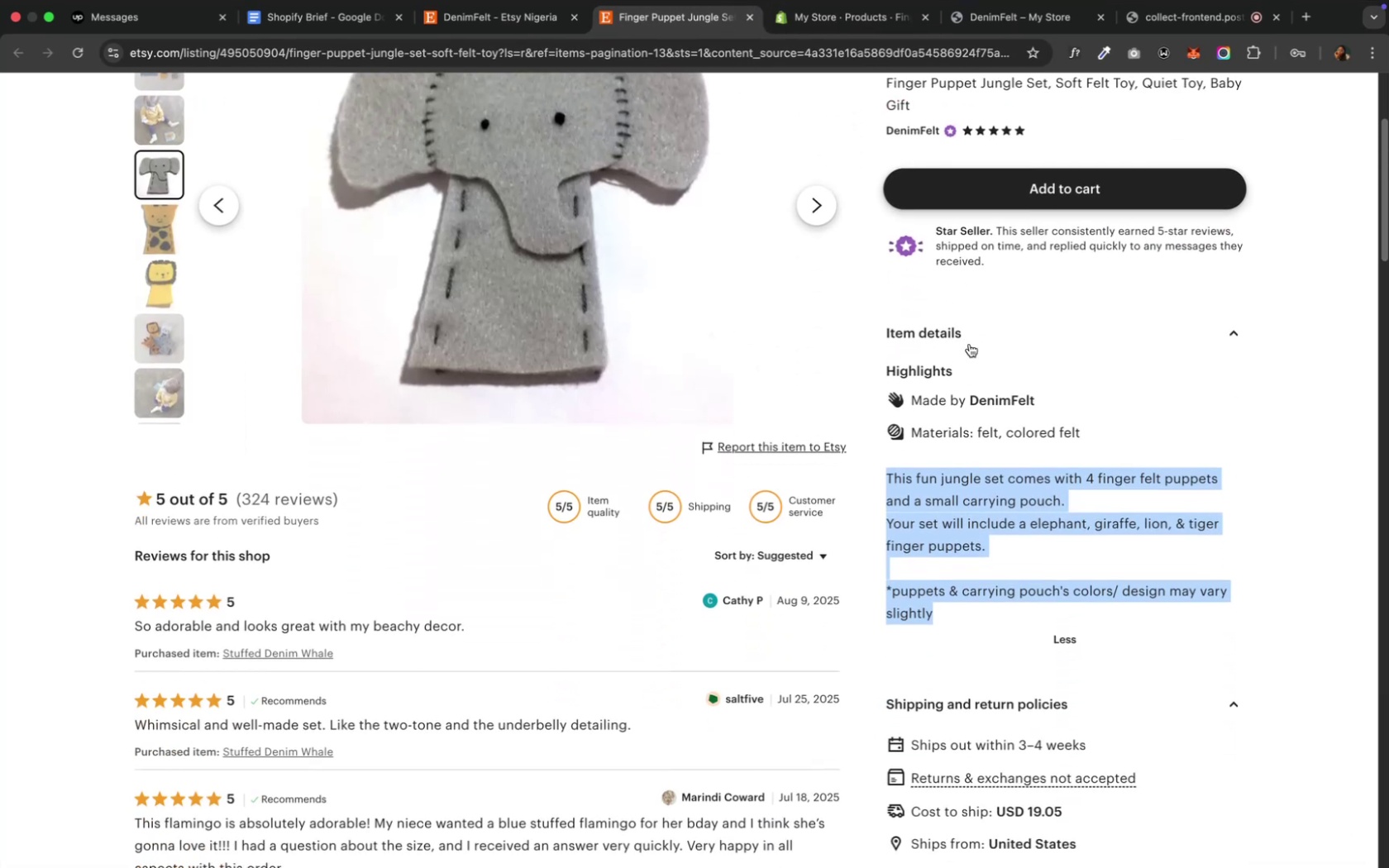 
scroll: coordinate [968, 344], scroll_direction: up, amount: 16.0
 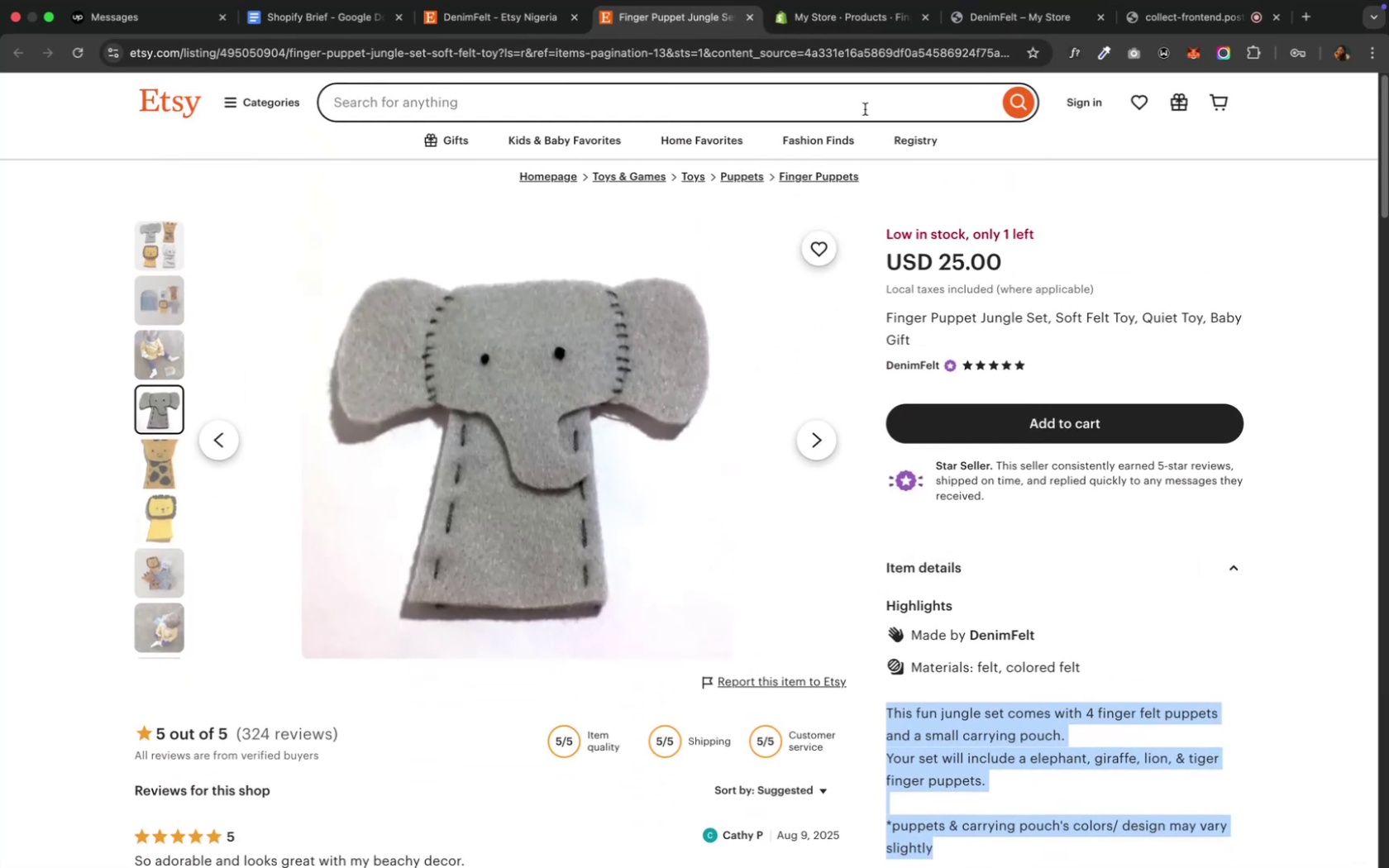 
left_click([850, 19])
 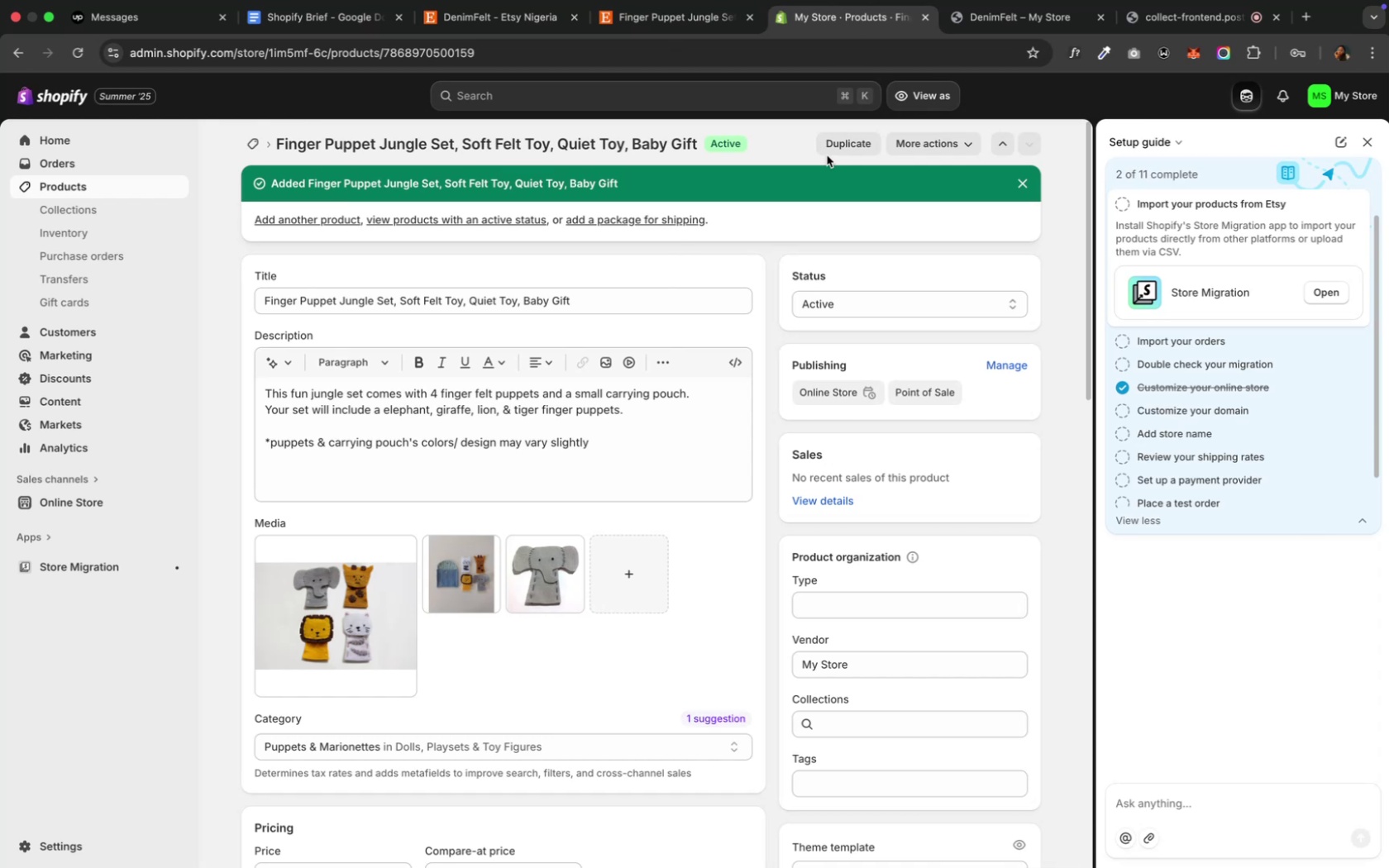 
scroll: coordinate [639, 442], scroll_direction: down, amount: 21.0
 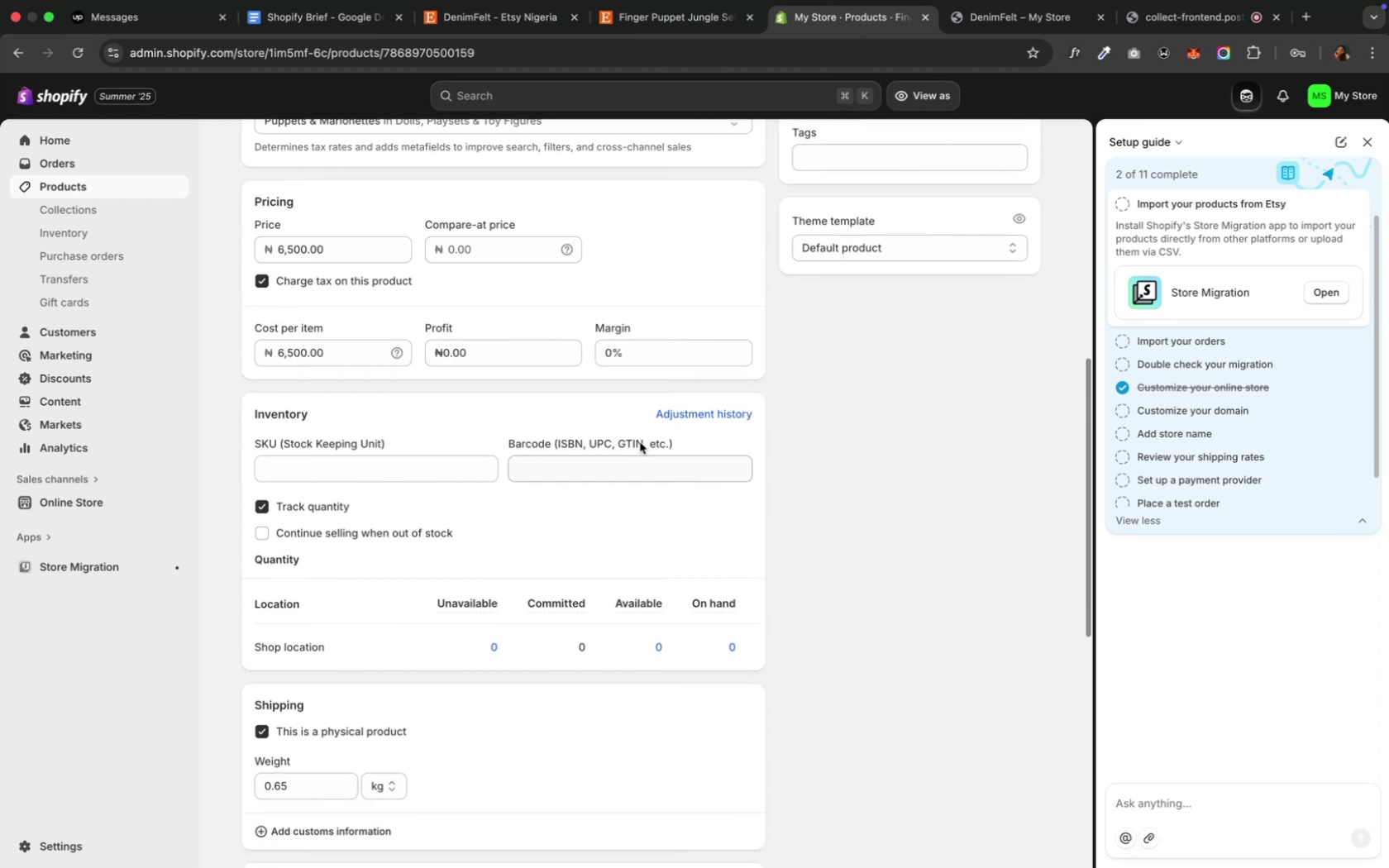 
wait(5.65)
 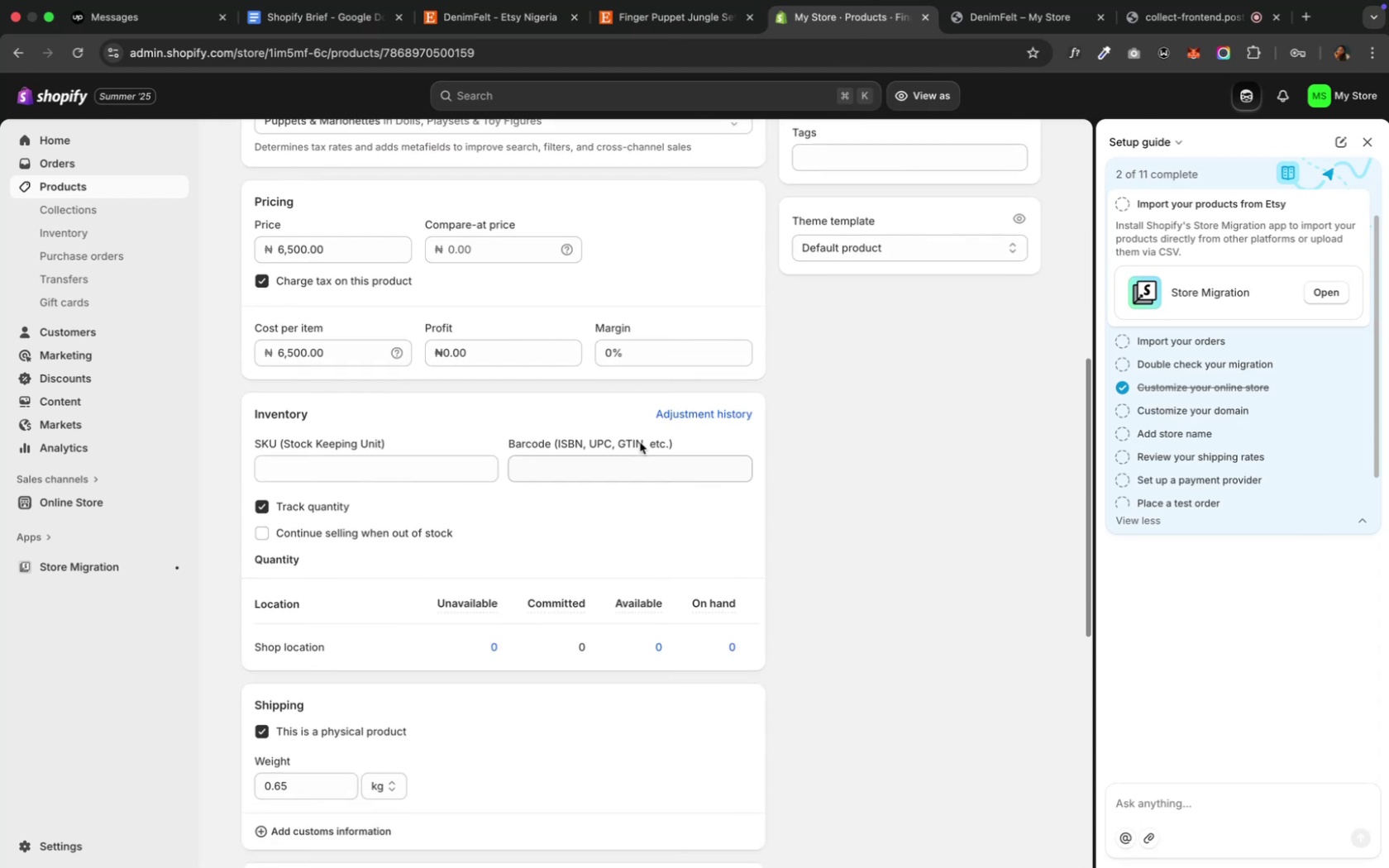 
scroll: coordinate [639, 442], scroll_direction: down, amount: 18.0
 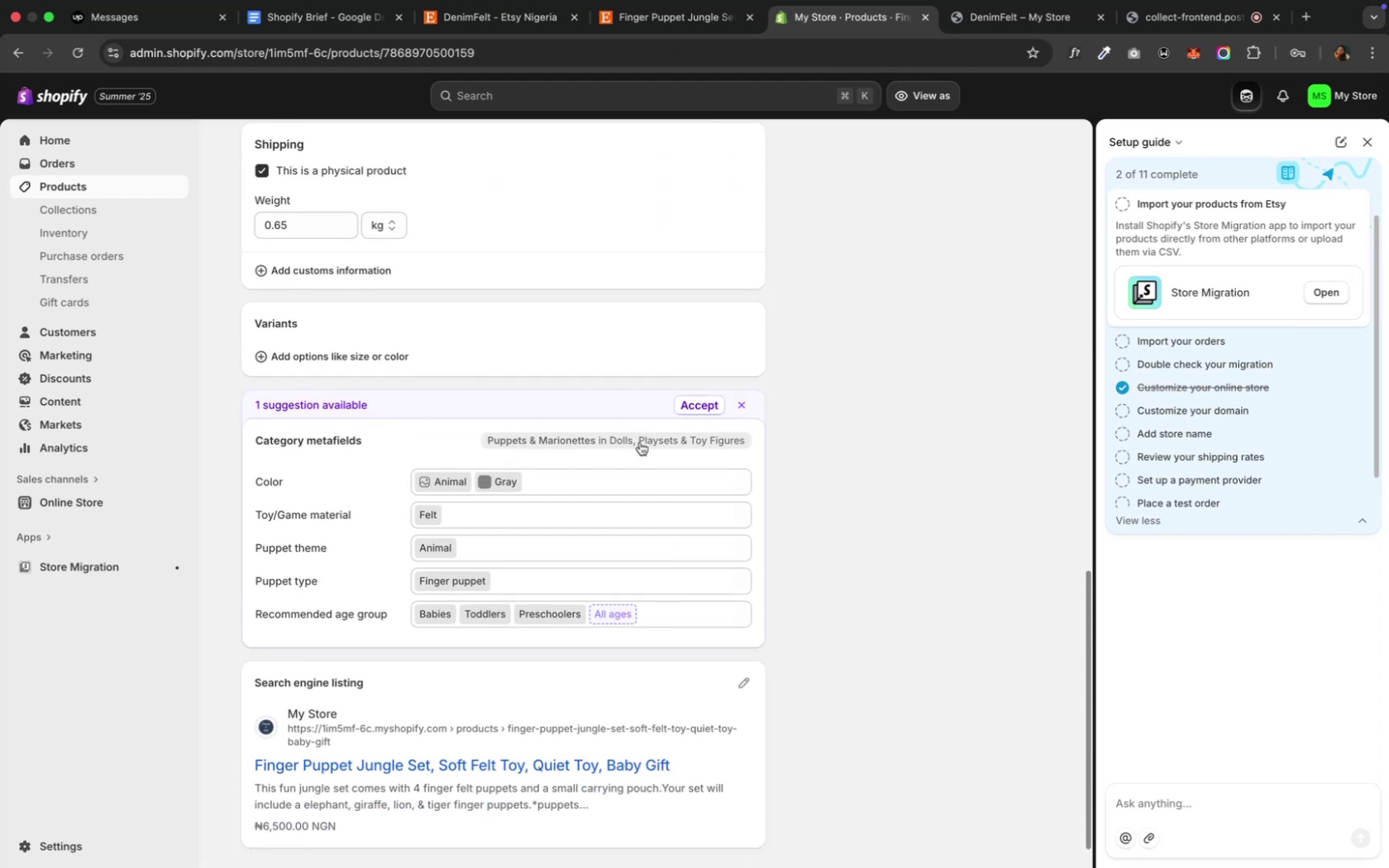 
left_click([308, 352])
 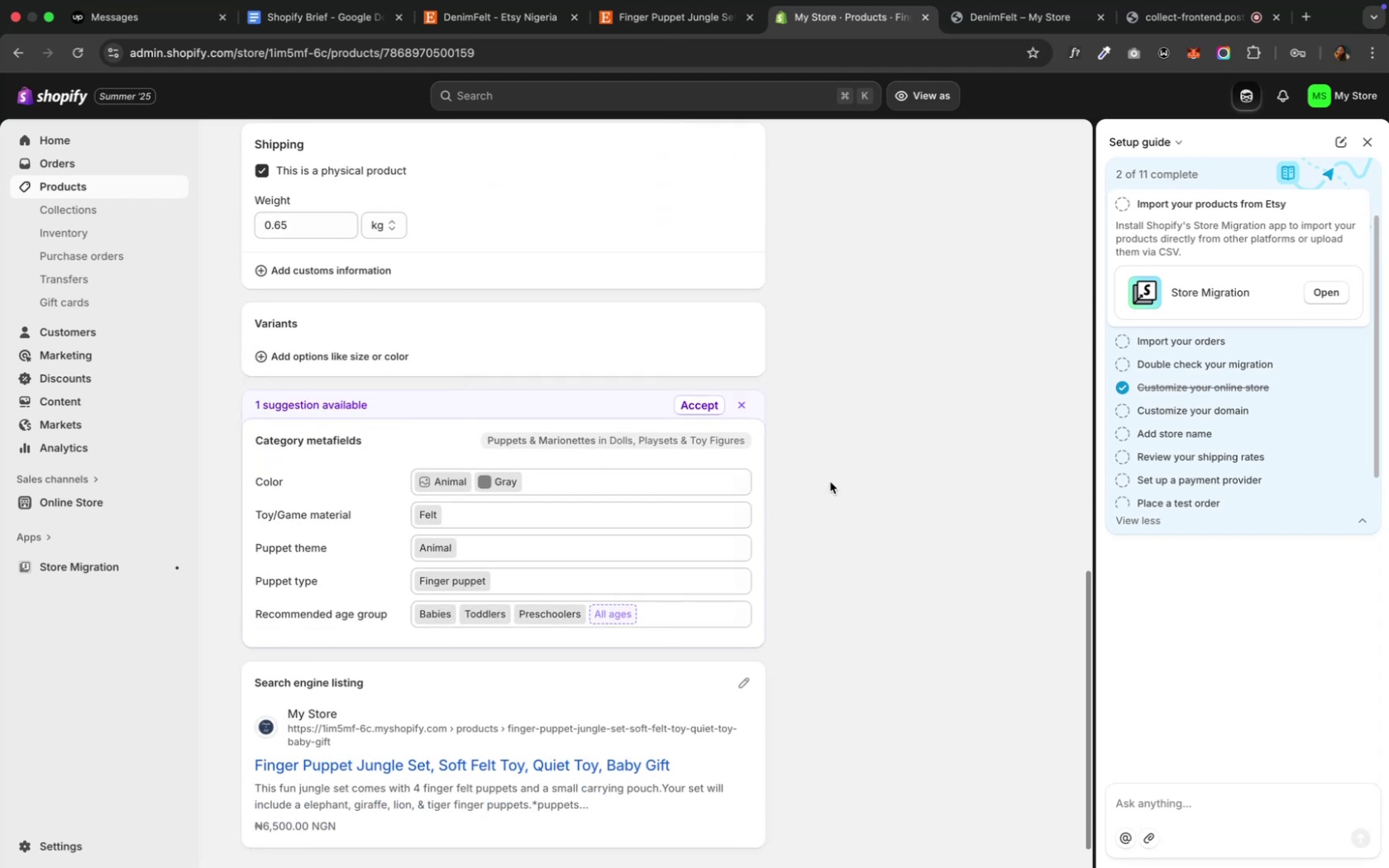 
wait(5.8)
 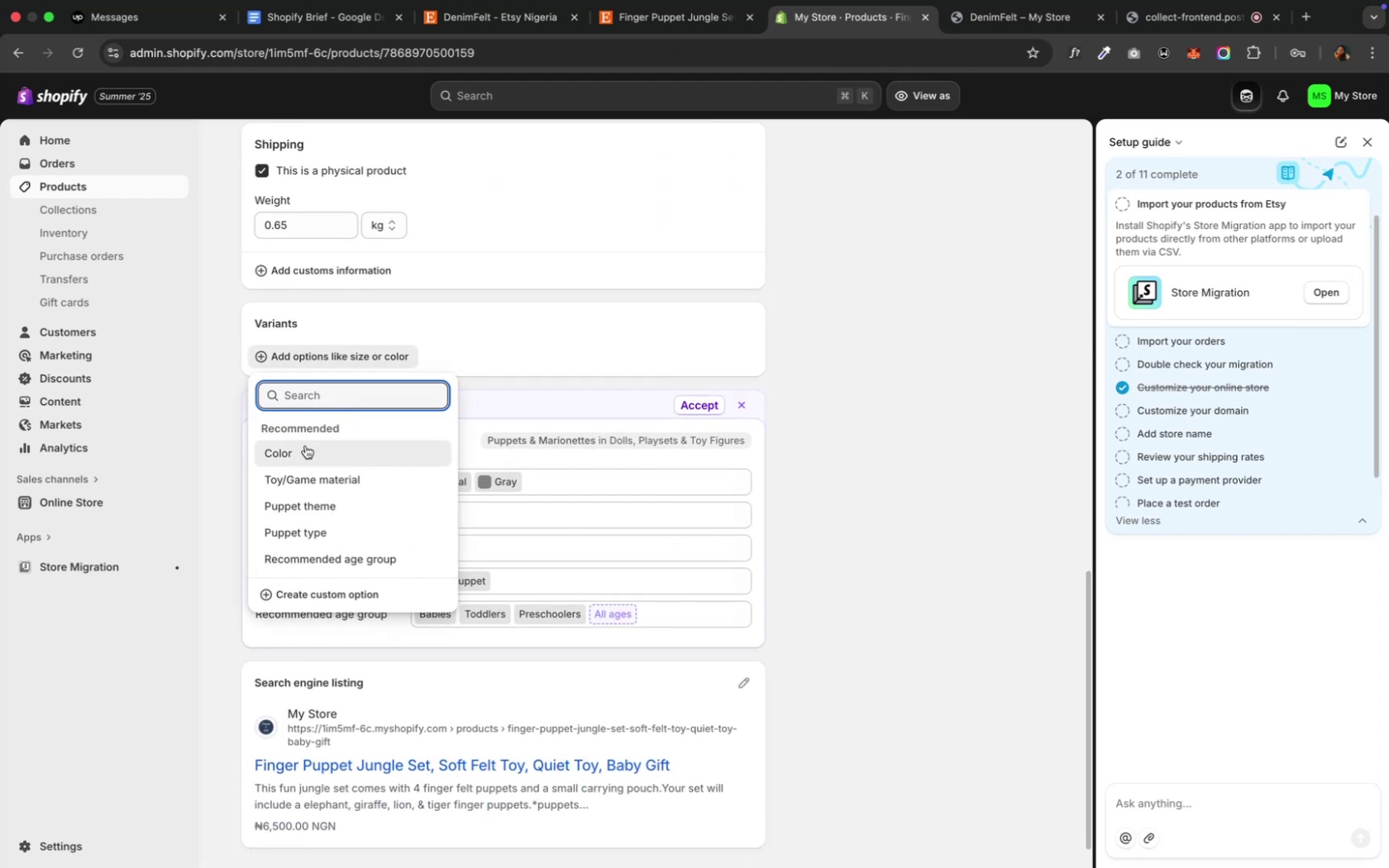 
left_click([582, 482])
 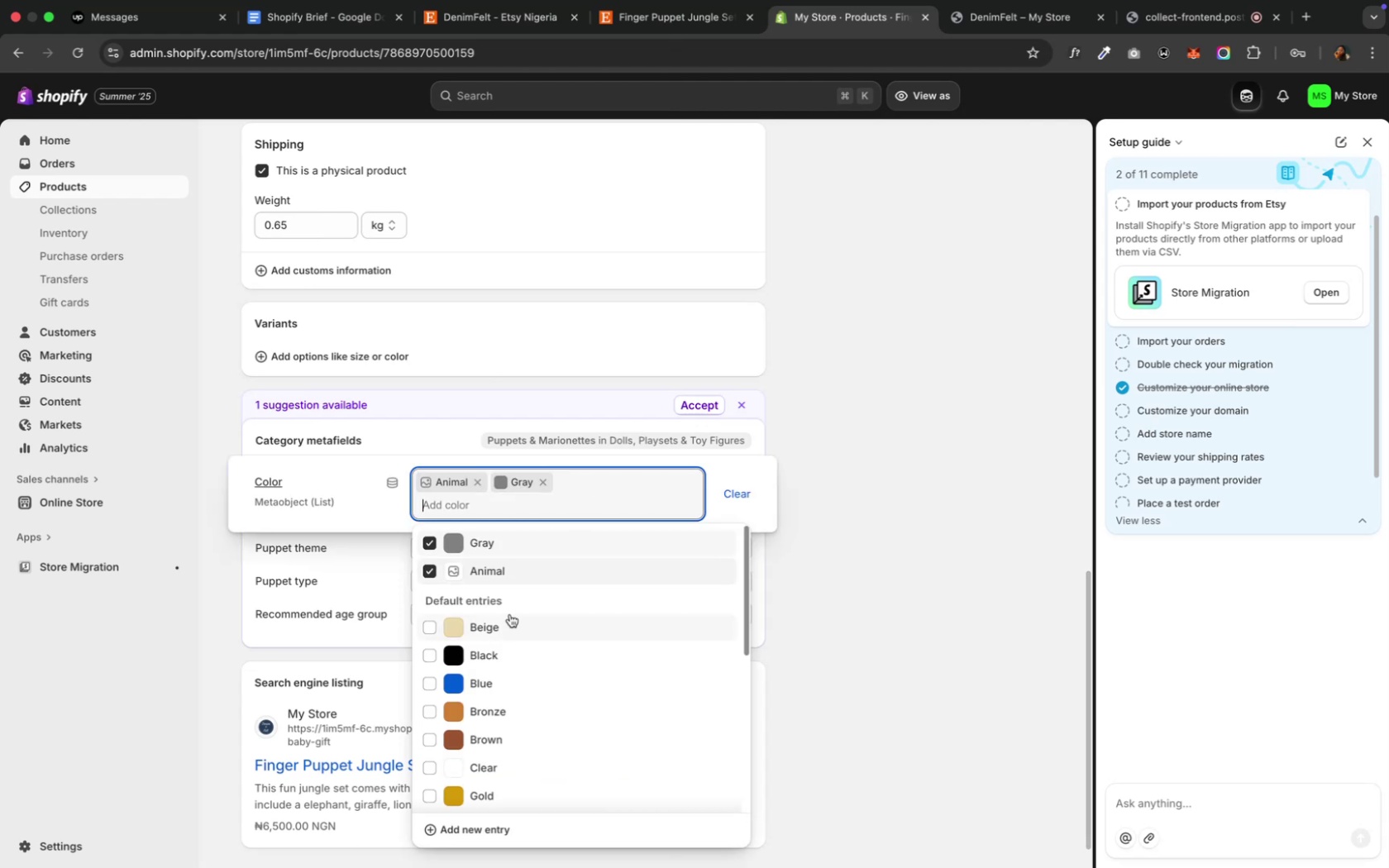 
left_click([504, 620])
 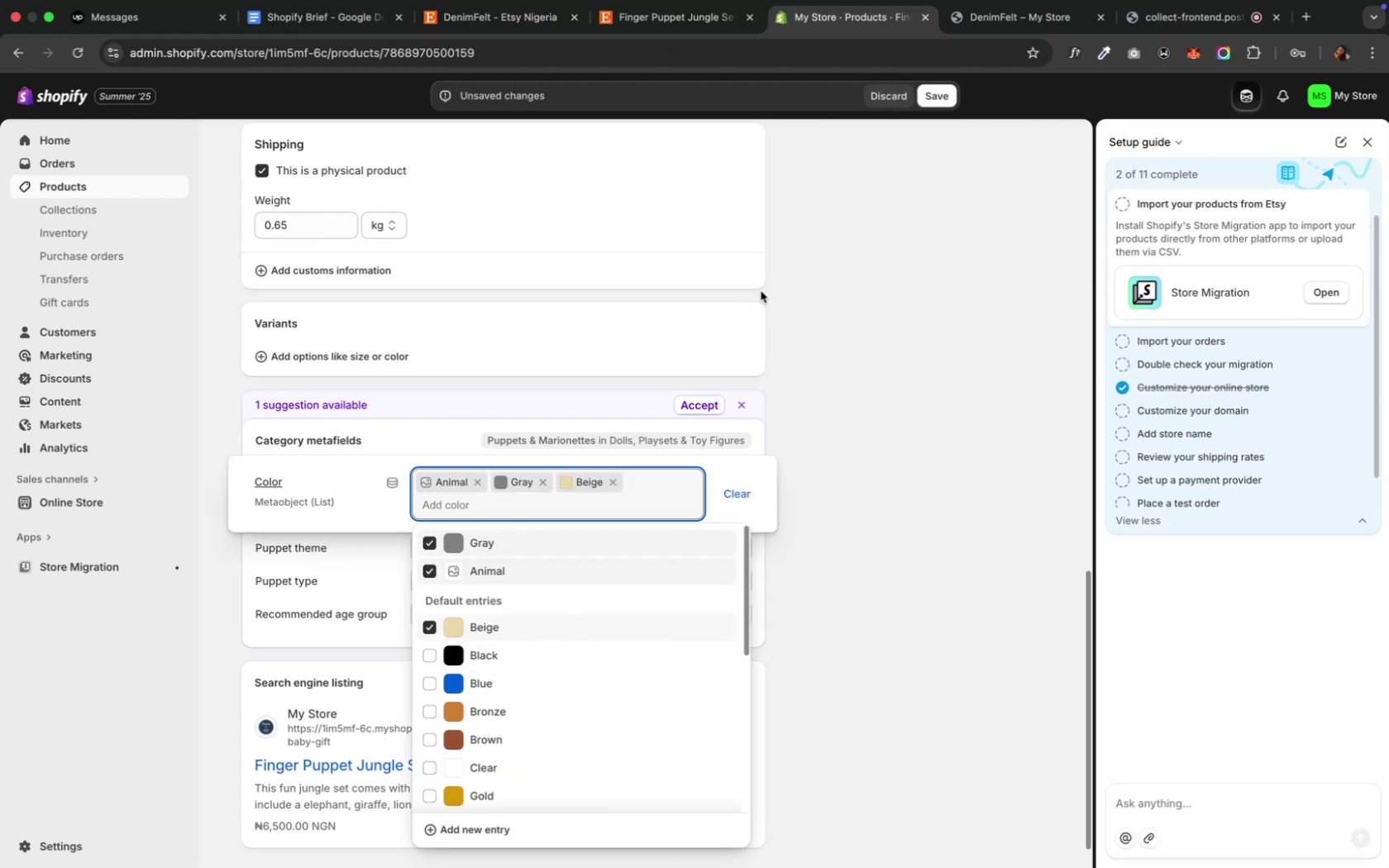 
left_click([333, 23])
 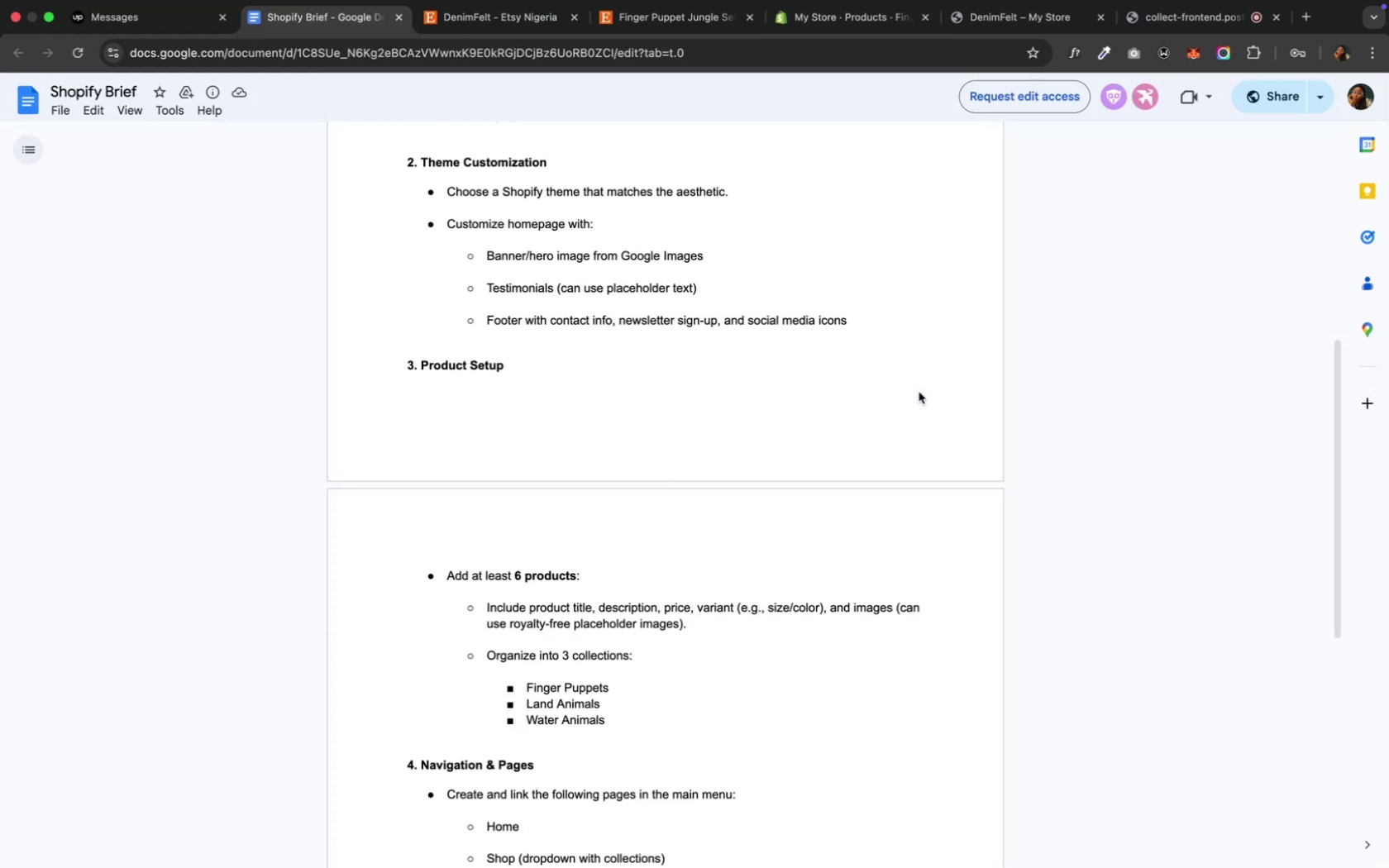 
wait(10.65)
 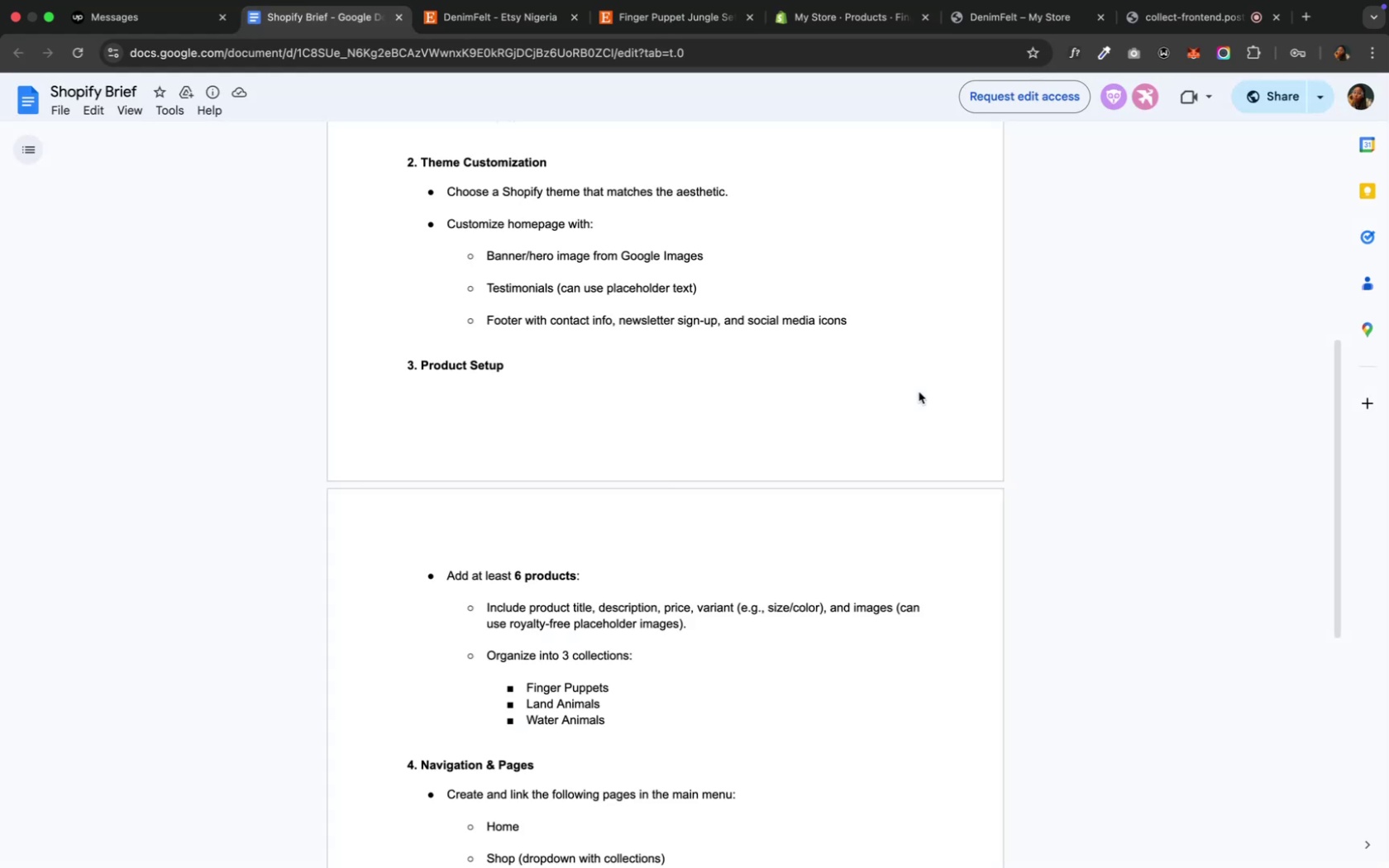 
scroll: coordinate [566, 629], scroll_direction: down, amount: 6.0
 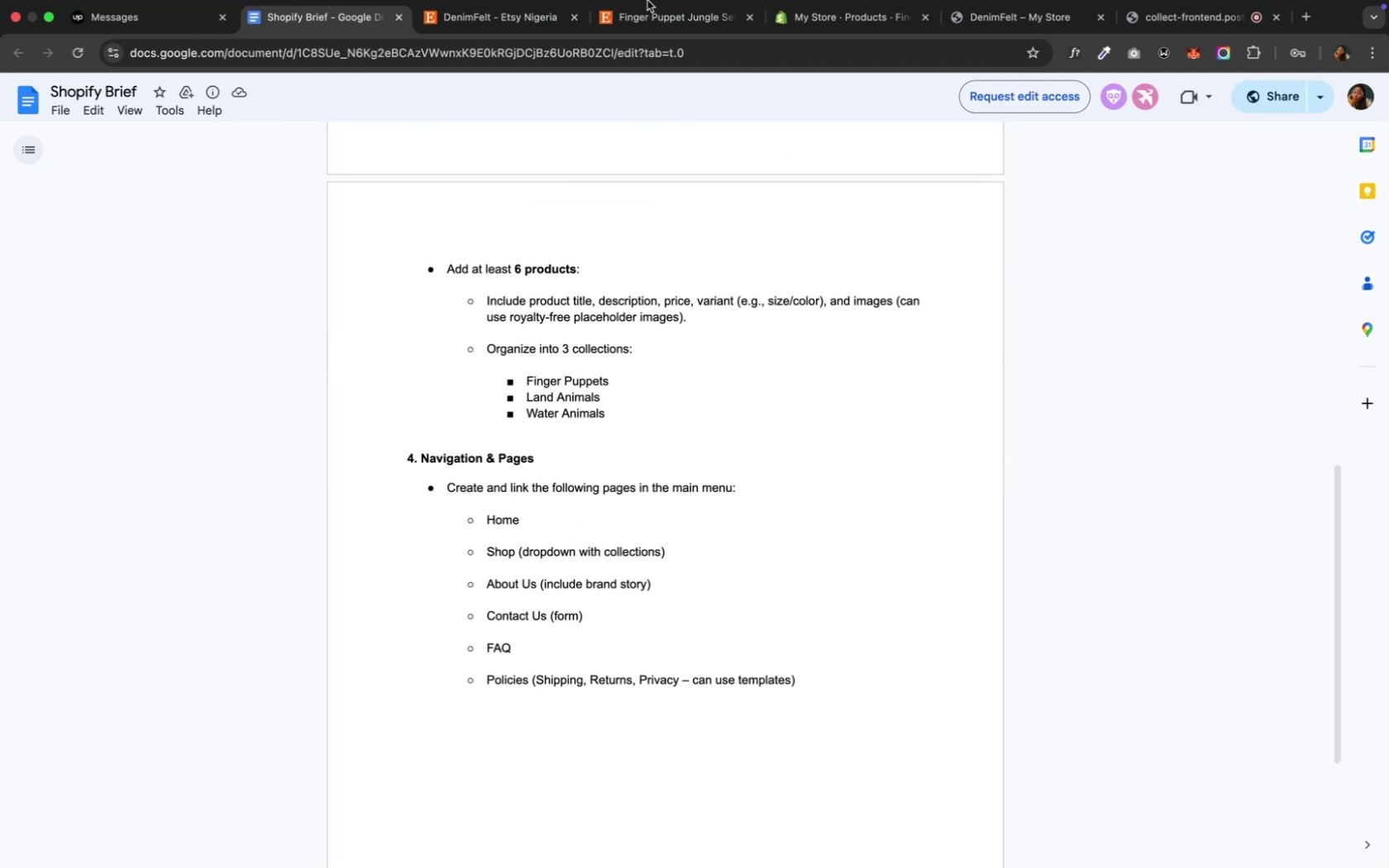 
wait(10.18)
 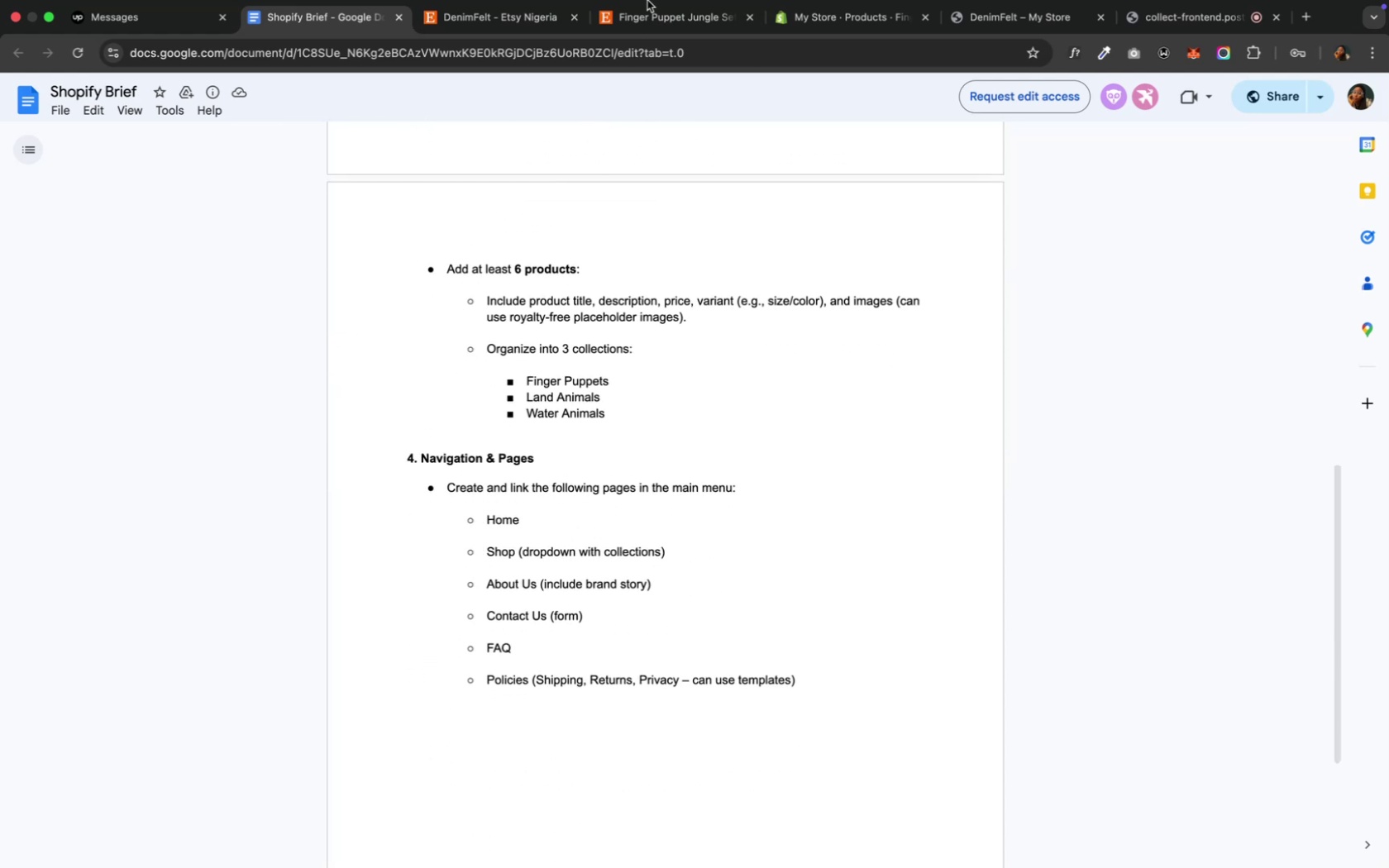 
left_click([814, 17])
 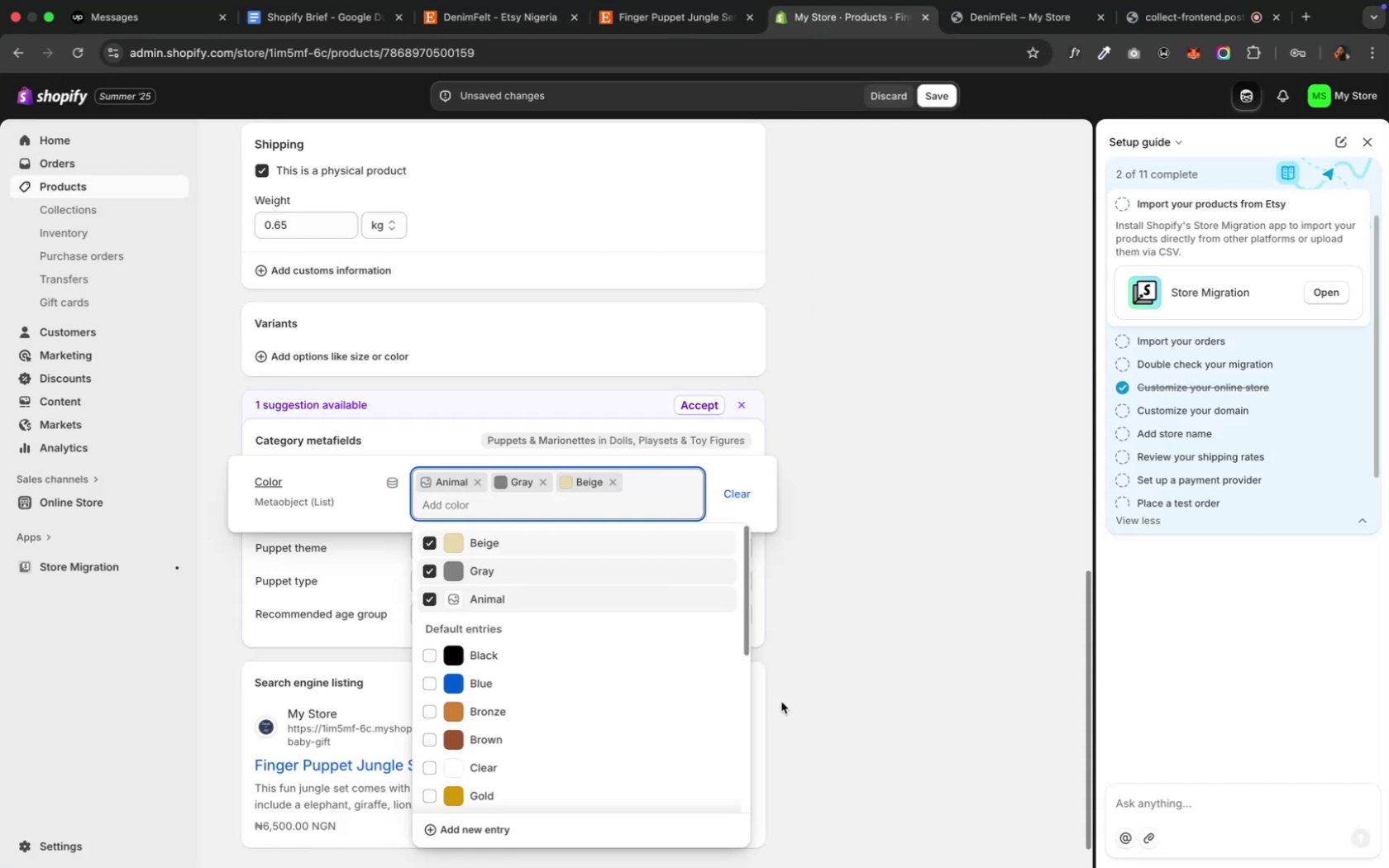 
left_click([809, 629])
 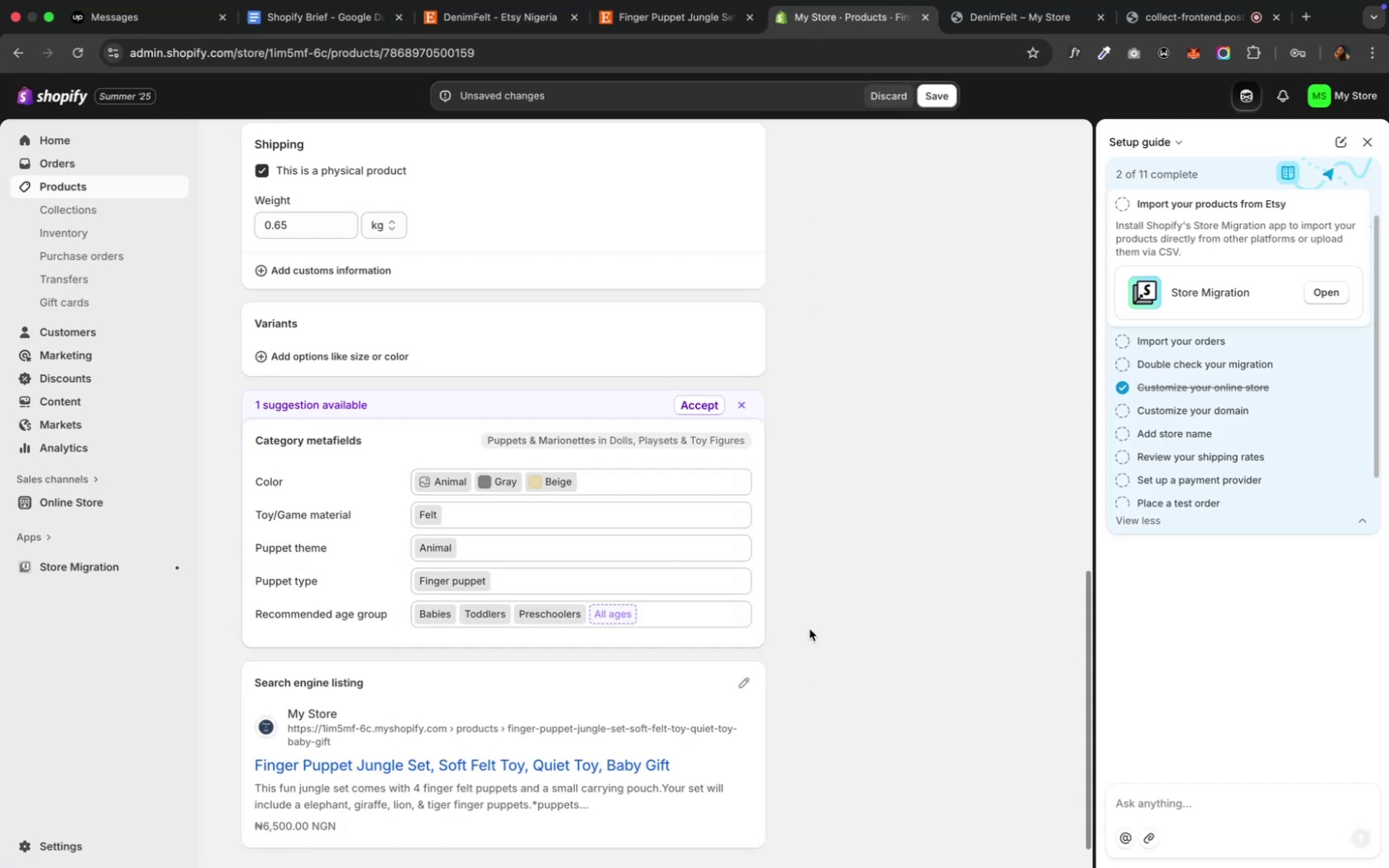 
scroll: coordinate [809, 629], scroll_direction: down, amount: 17.0
 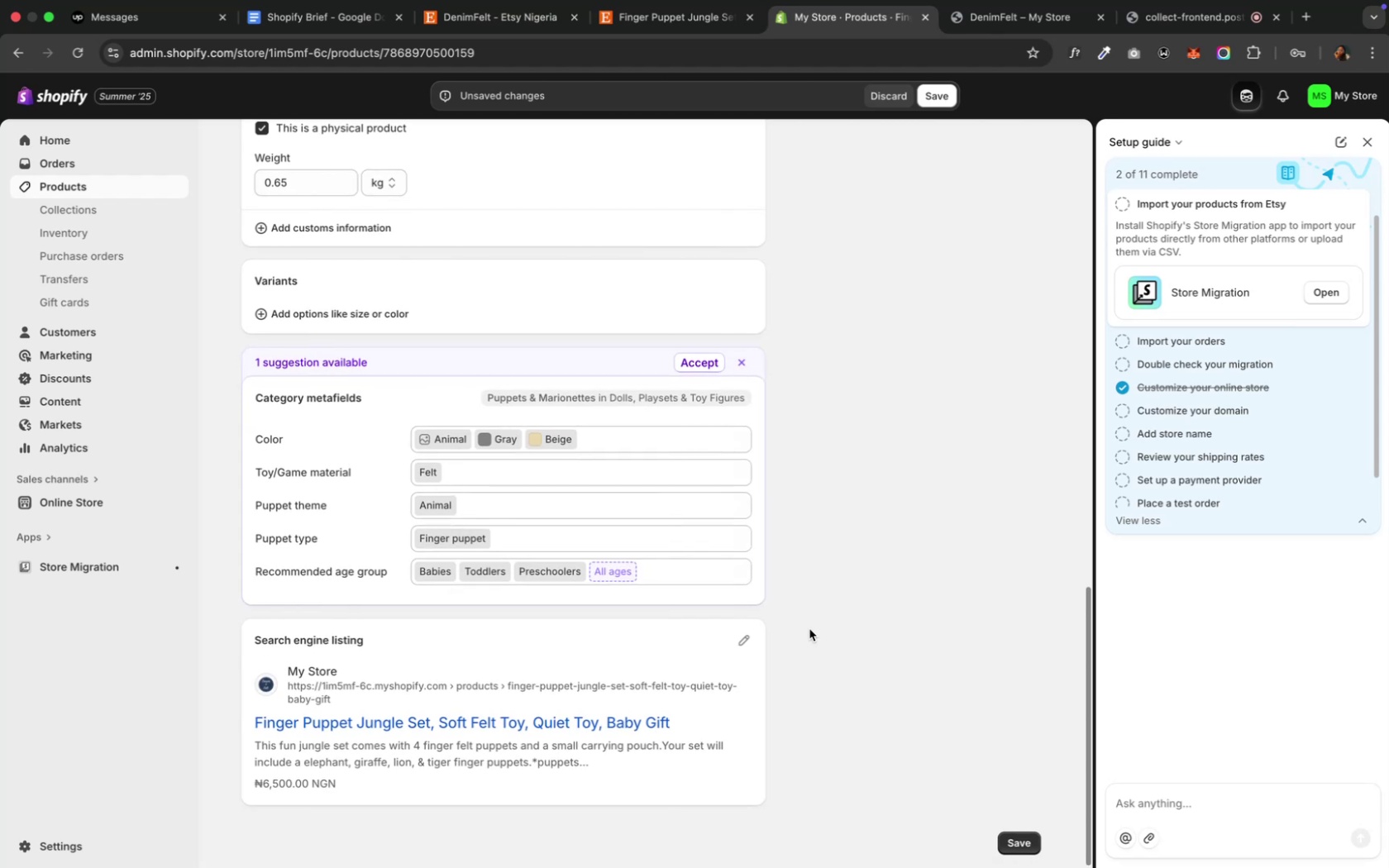 
scroll: coordinate [809, 629], scroll_direction: up, amount: 21.0
 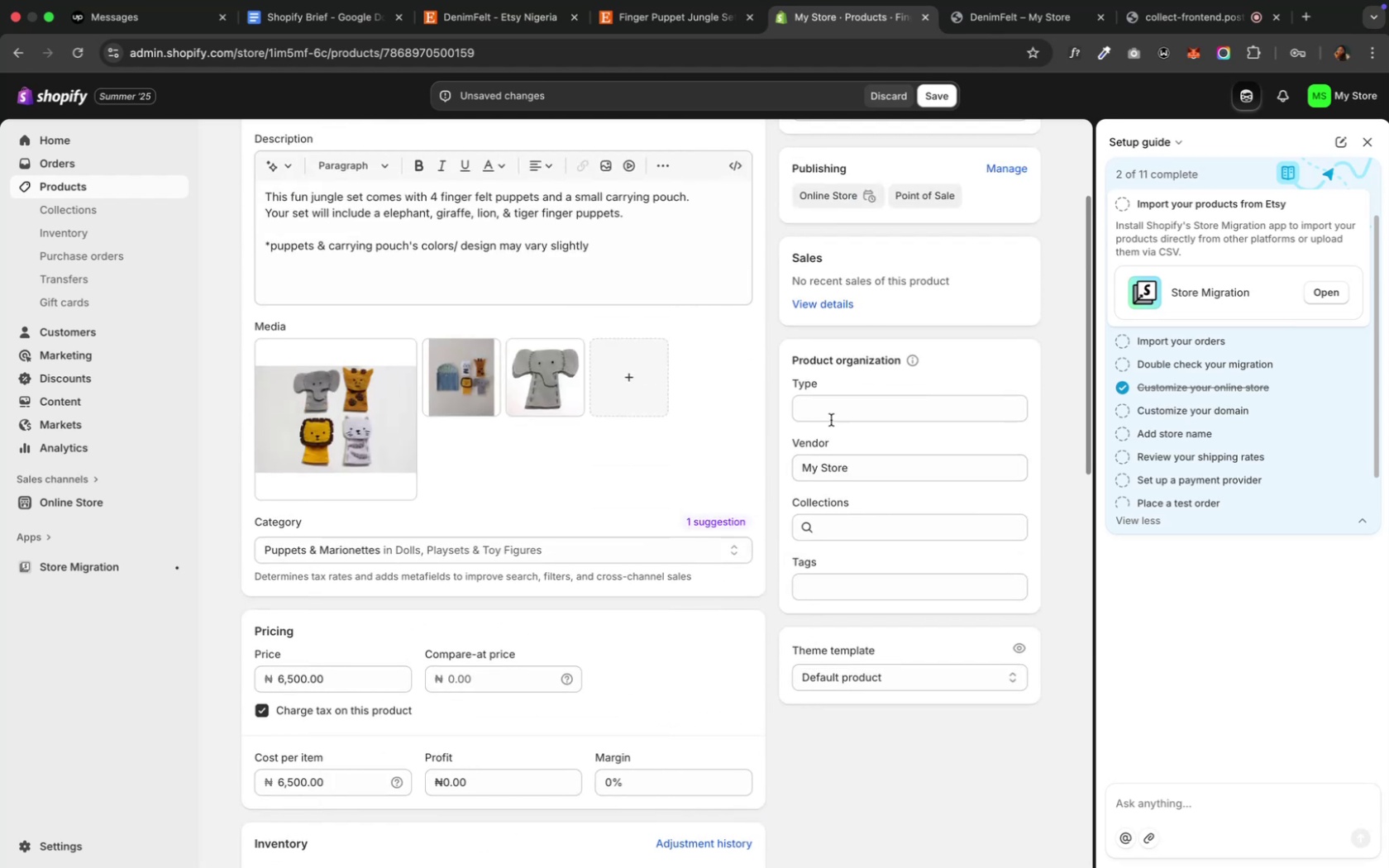 
wait(5.22)
 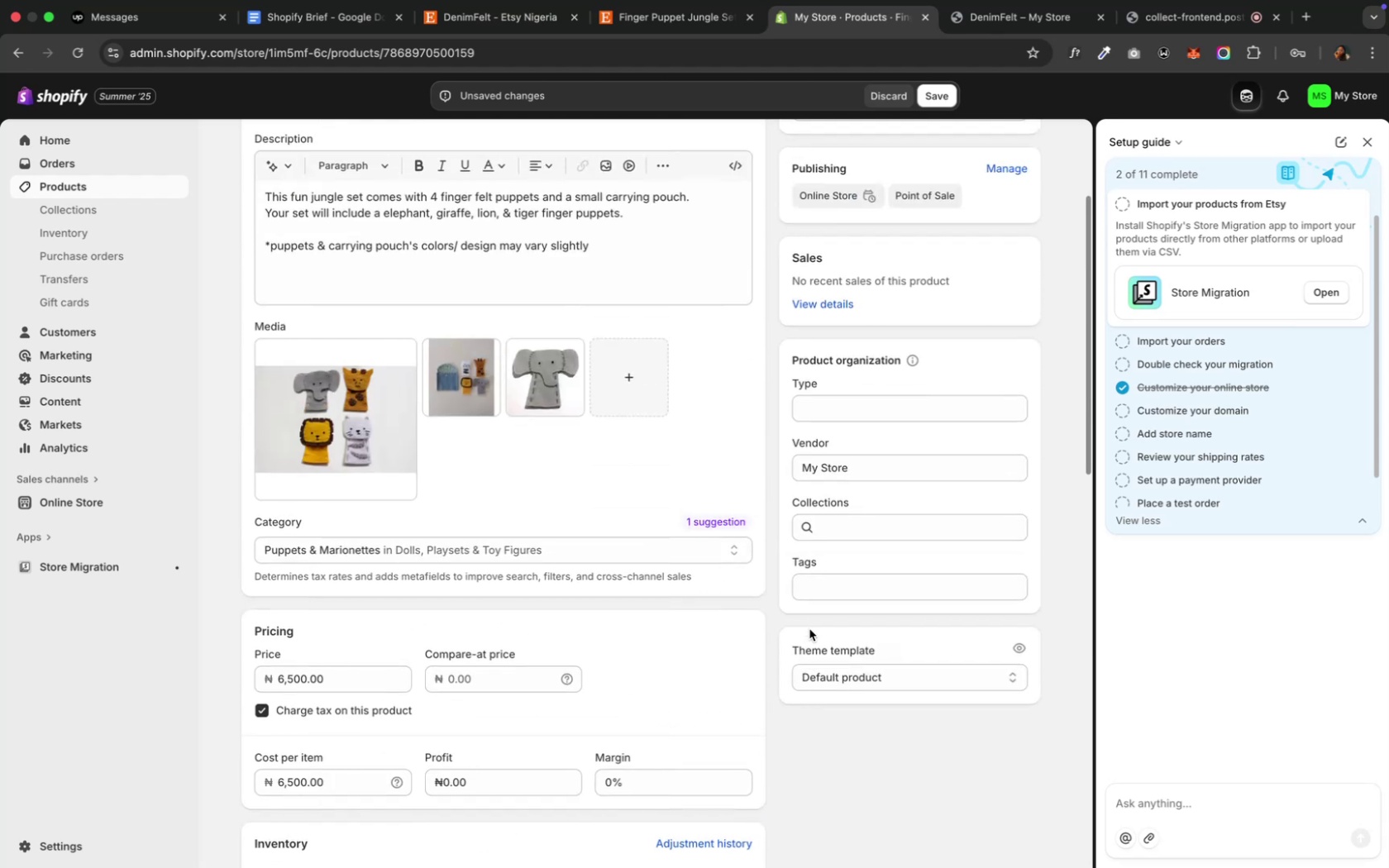 
left_click([865, 537])
 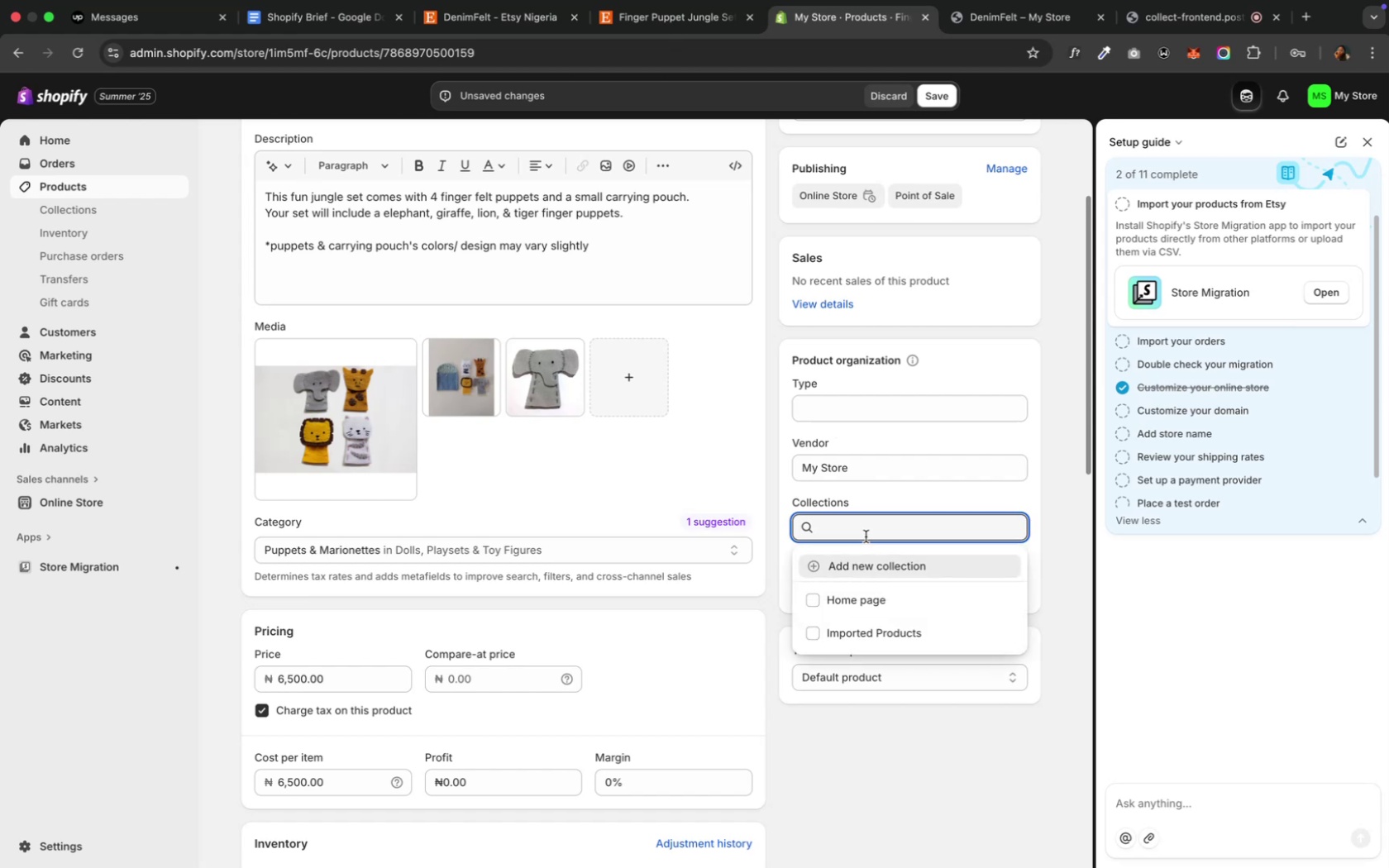 
wait(6.9)
 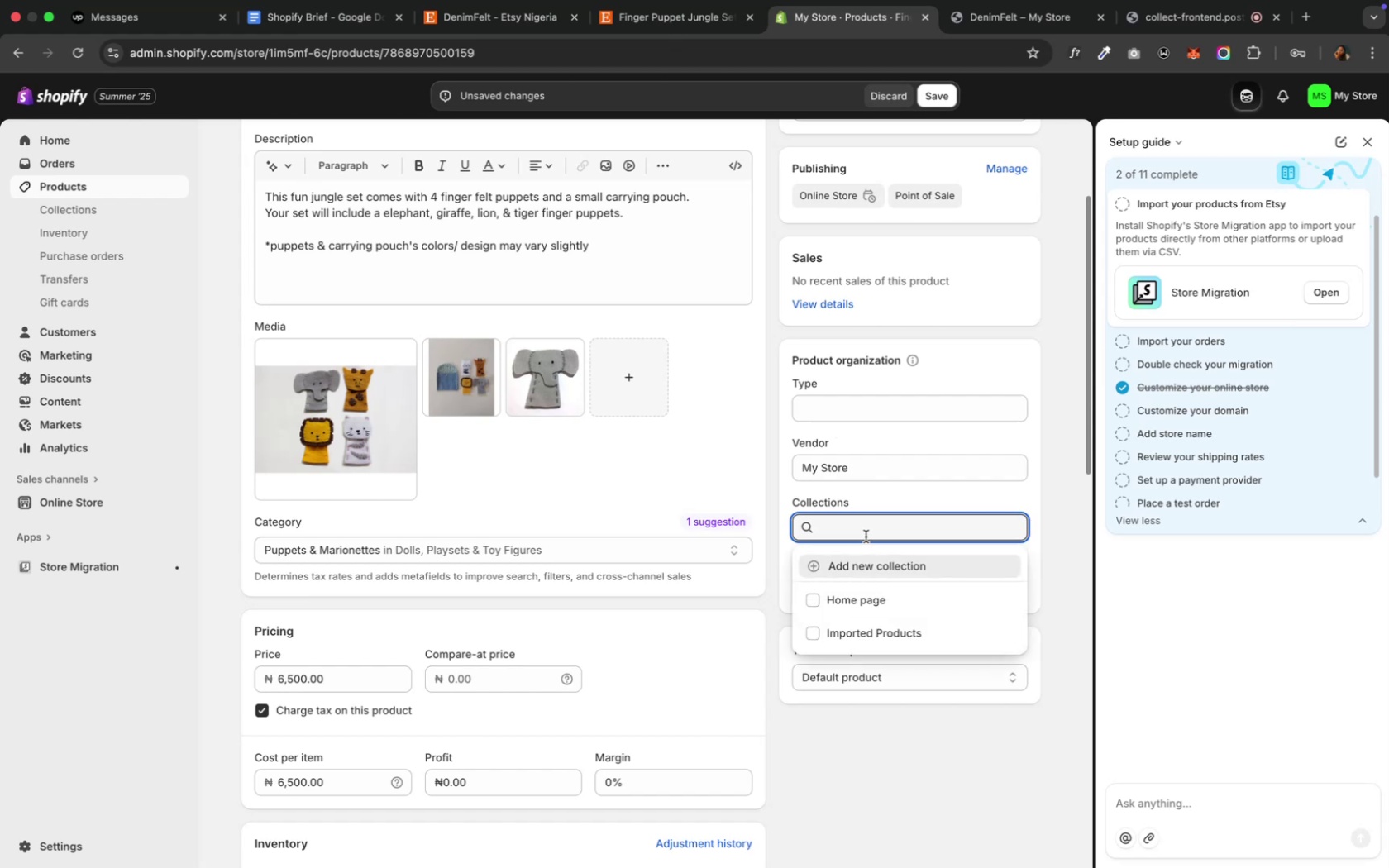 
left_click([862, 571])
 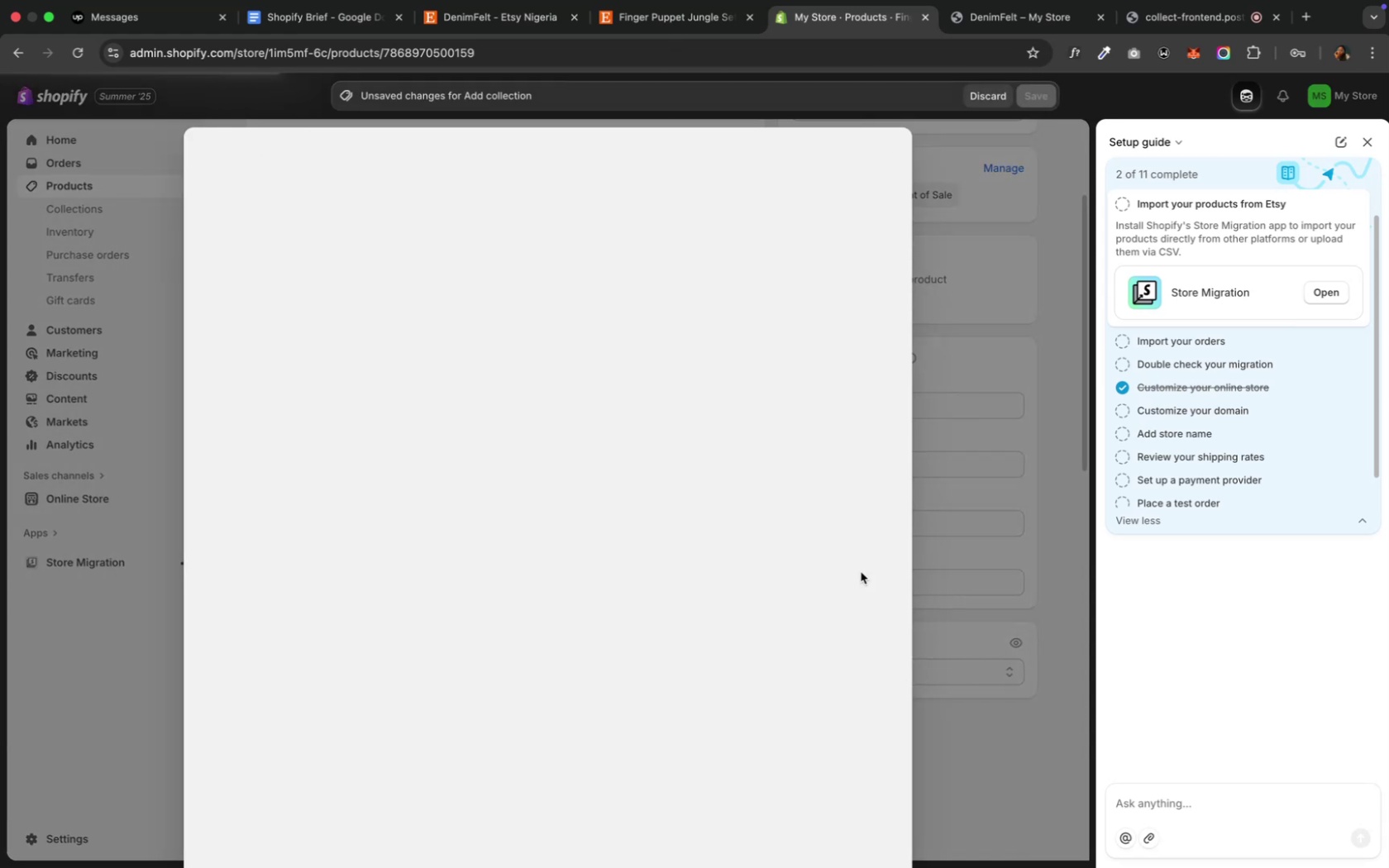 
type(Land Animal)
 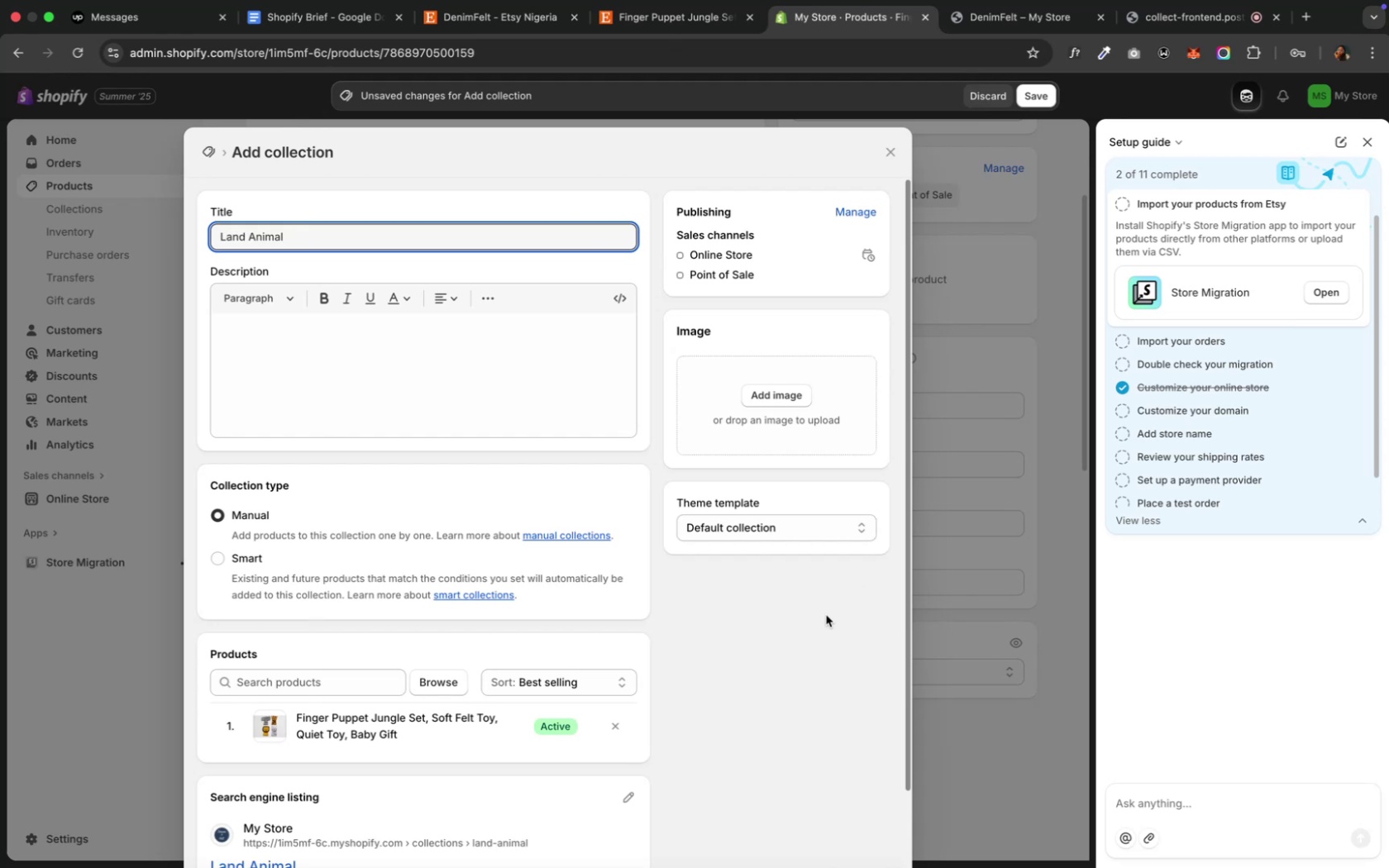 
left_click([510, 327])
 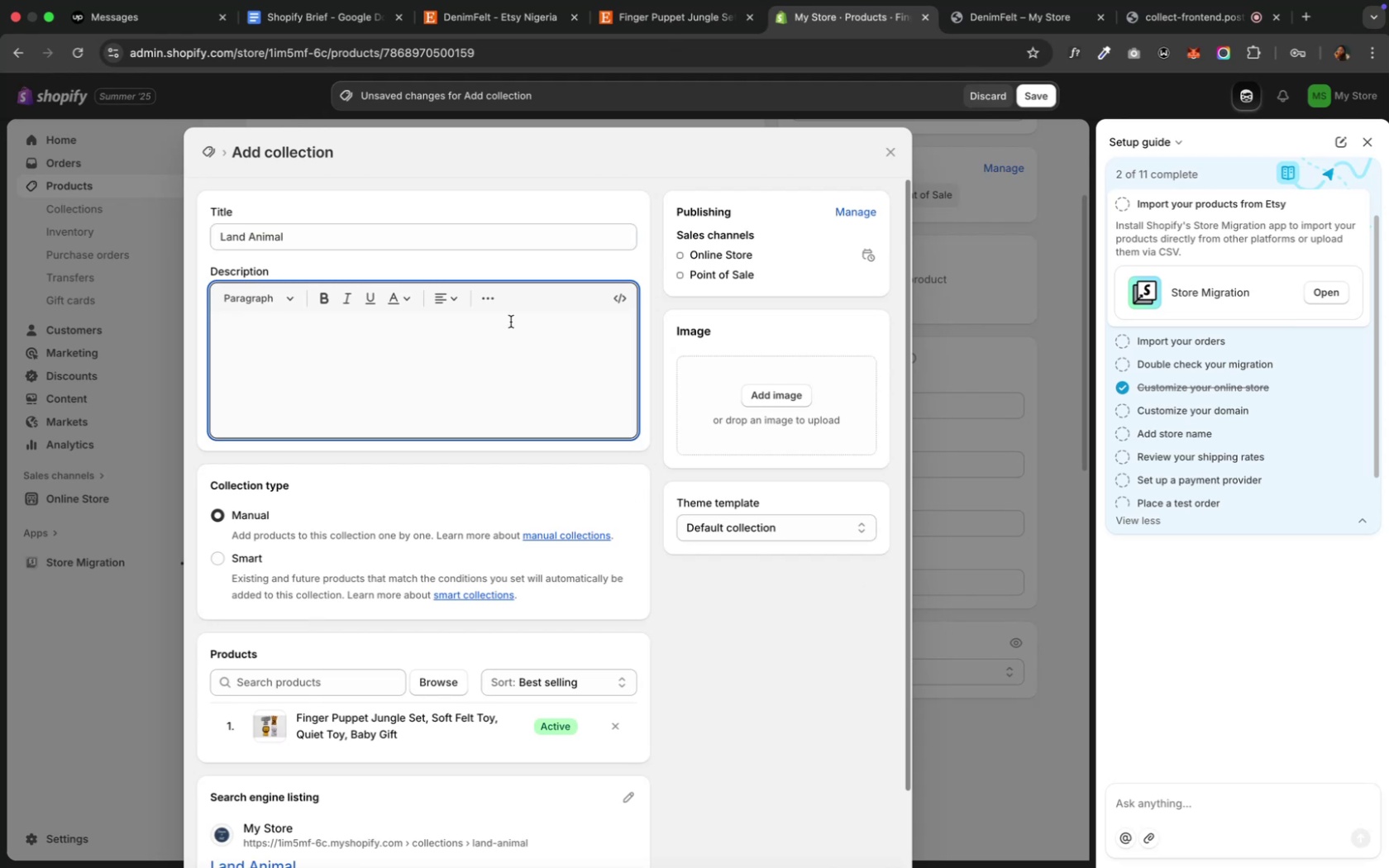 
type(This )
 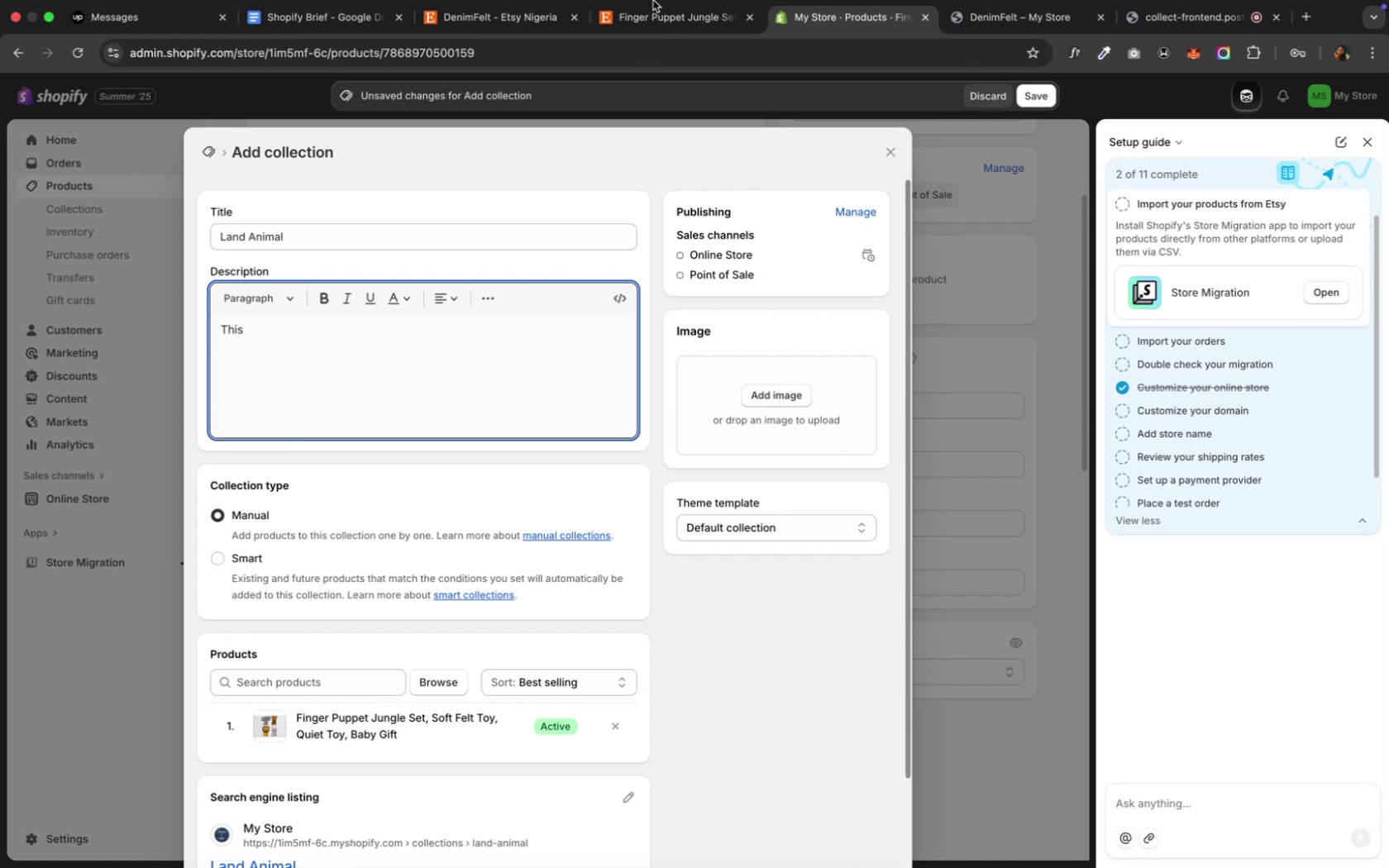 
left_click([643, 33])
 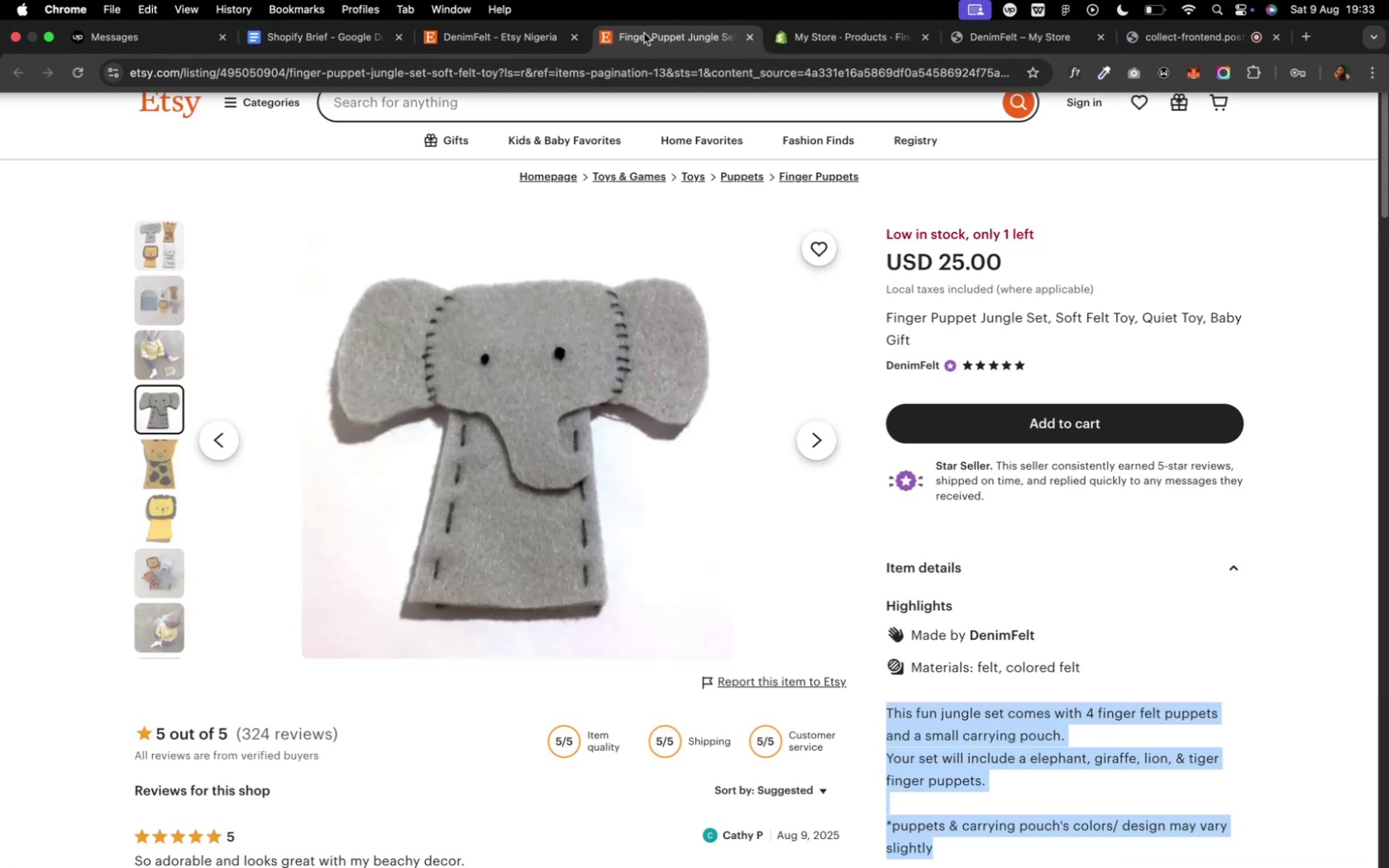 
wait(8.46)
 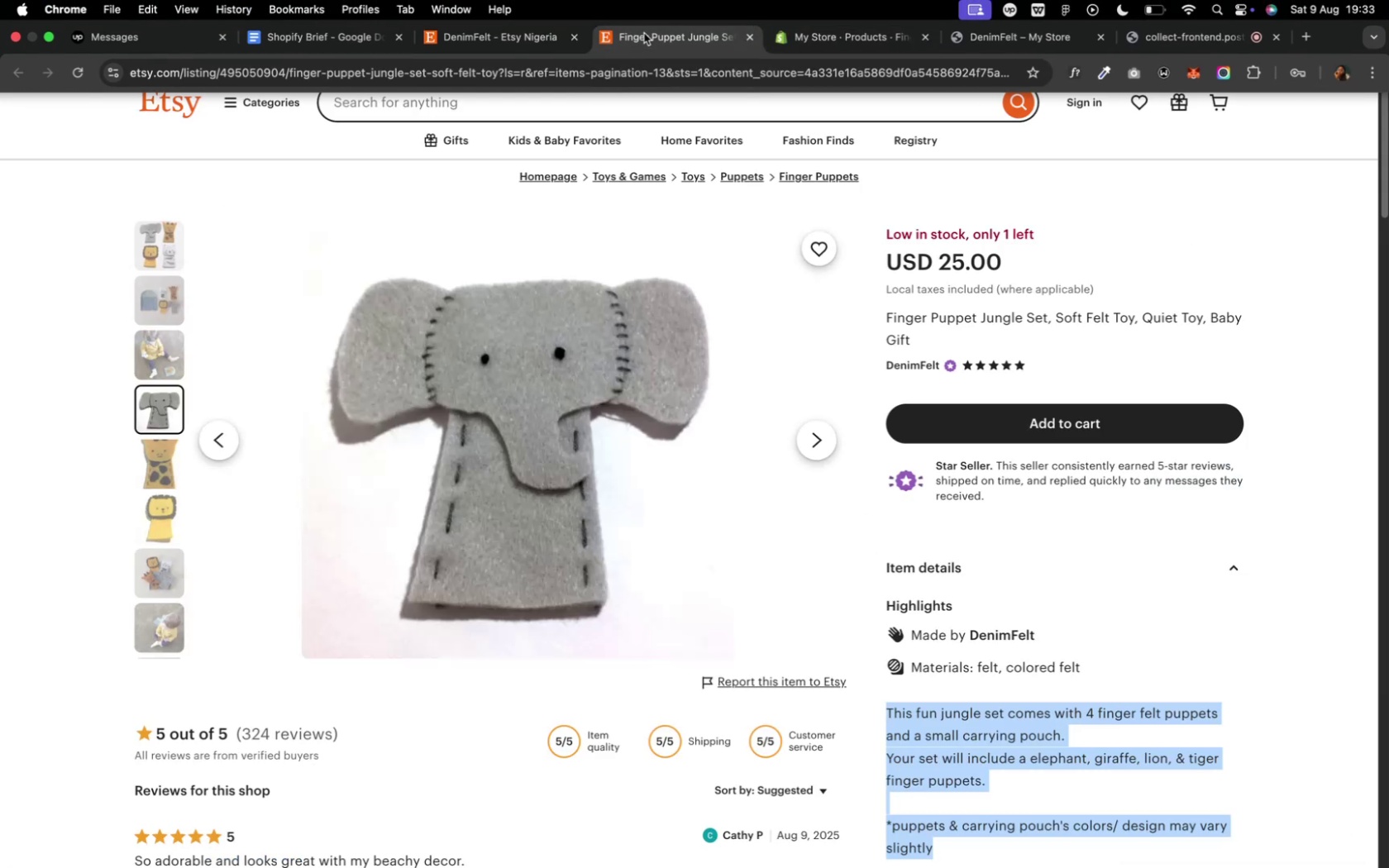 
left_click([840, 38])
 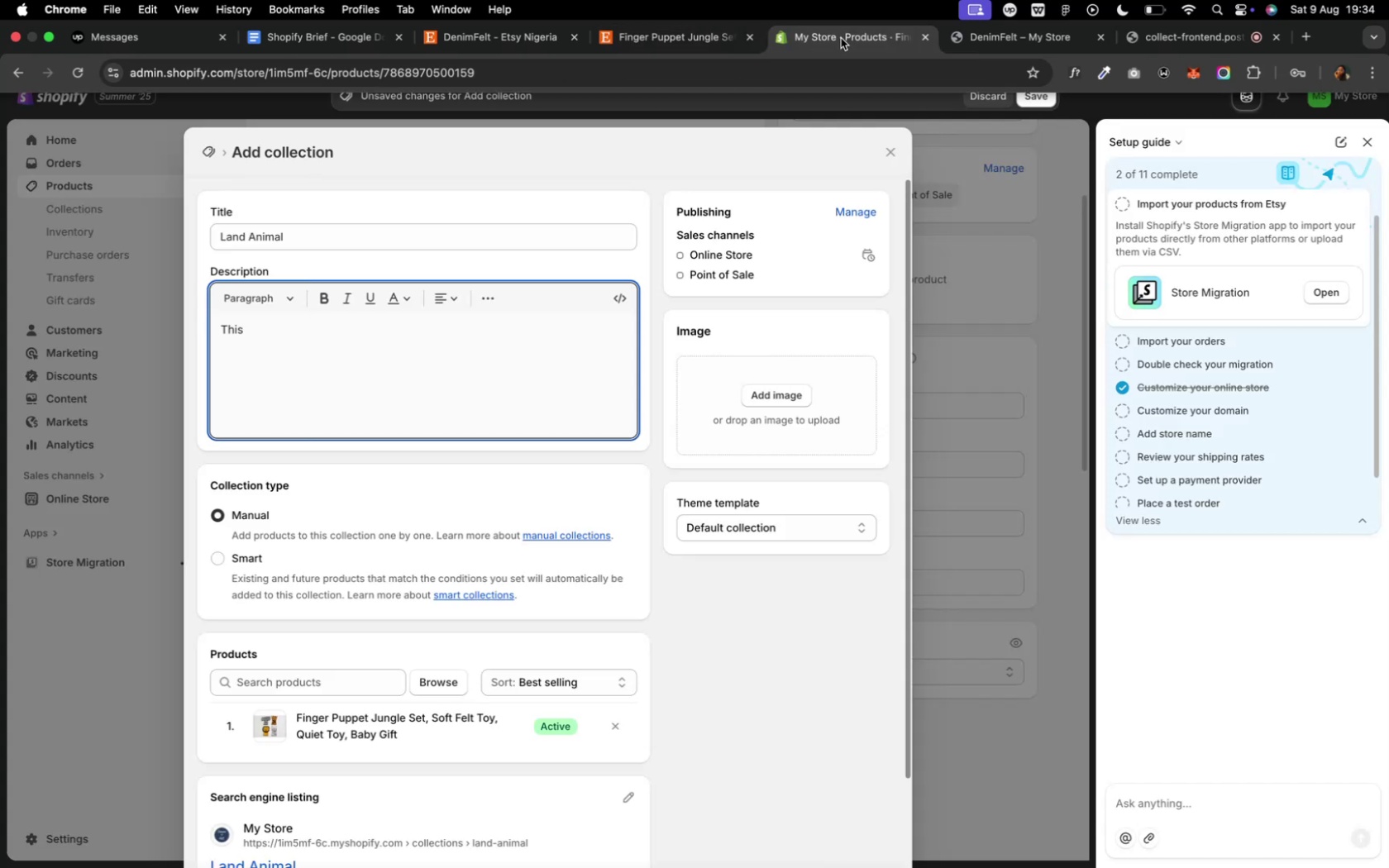 
type(is a set of Land animal finger )
key(Backspace)
key(Backspace)
key(Backspace)
key(Backspace)
key(Backspace)
key(Backspace)
key(Backspace)
 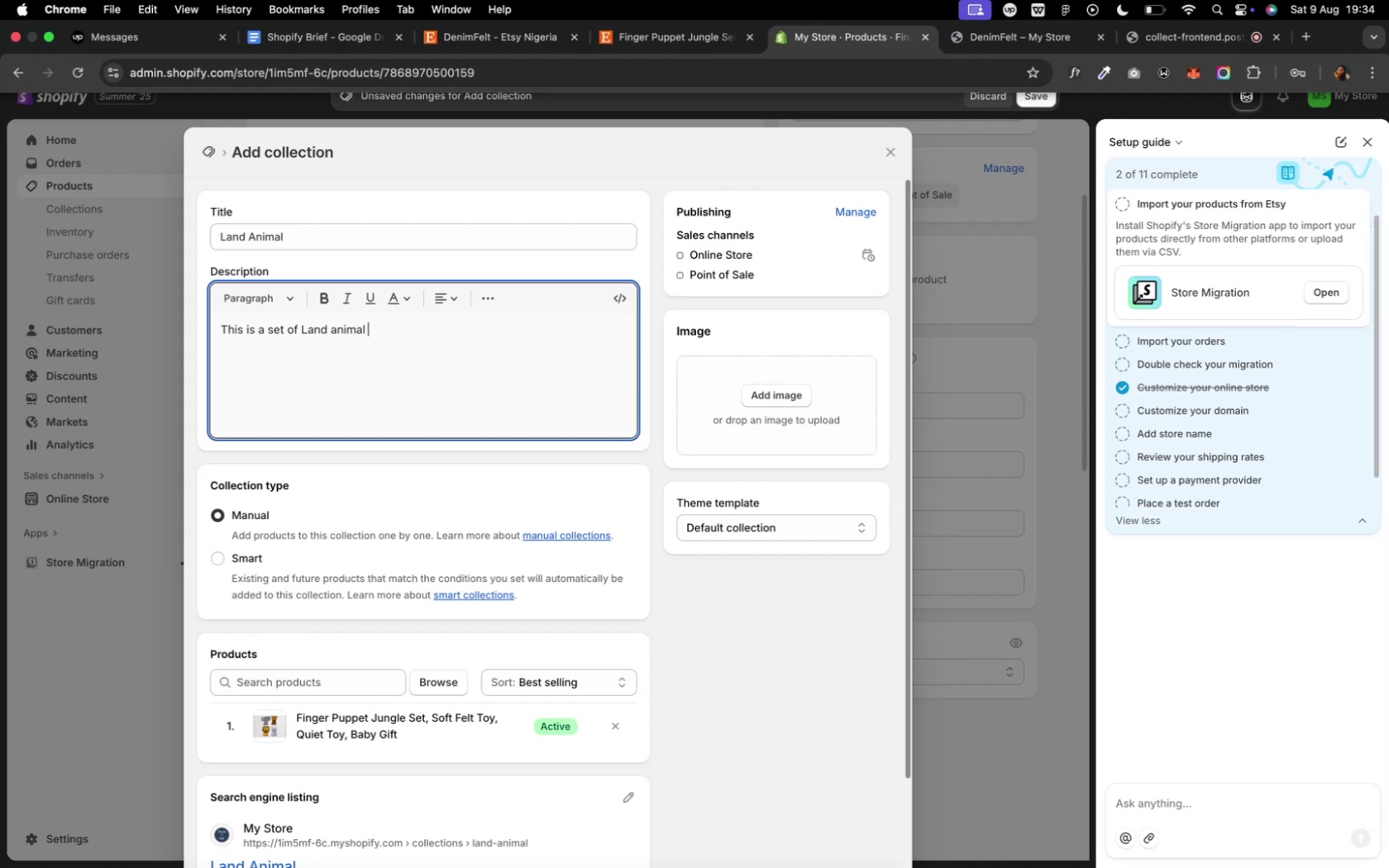 
type(DemiFelt collection)
 